 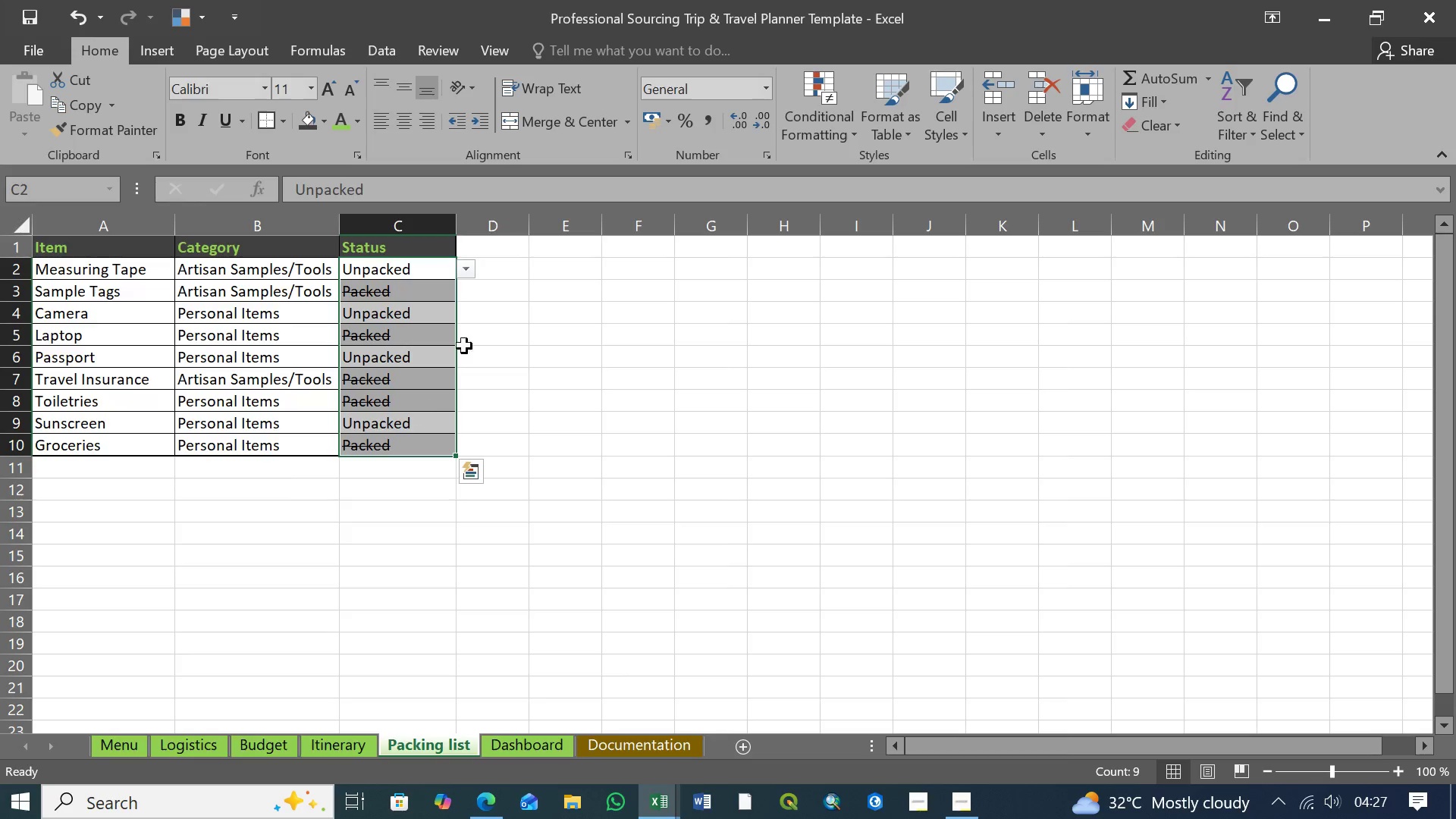 
left_click([854, 135])
 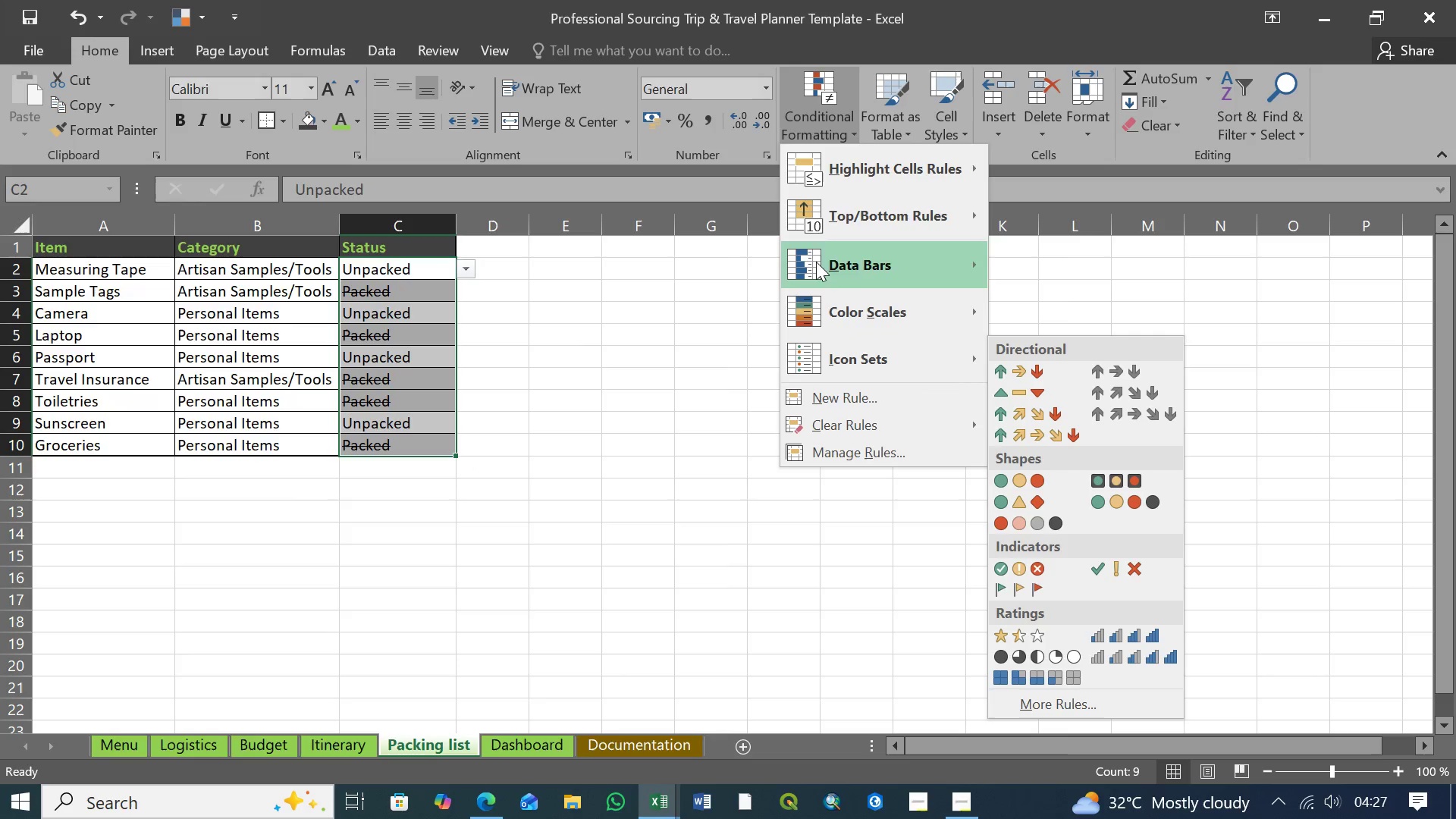 
wait(5.52)
 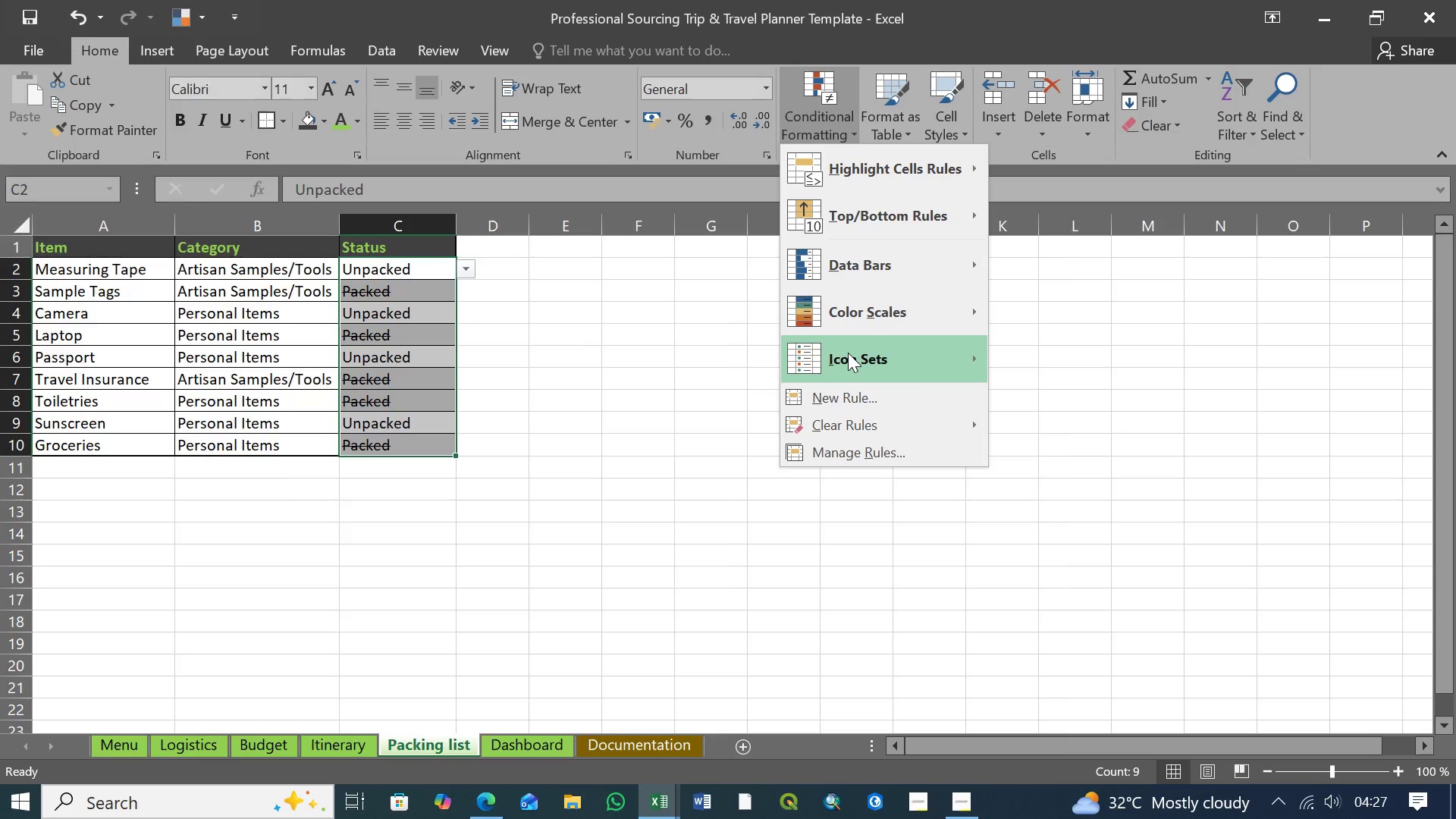 
left_click([388, 47])
 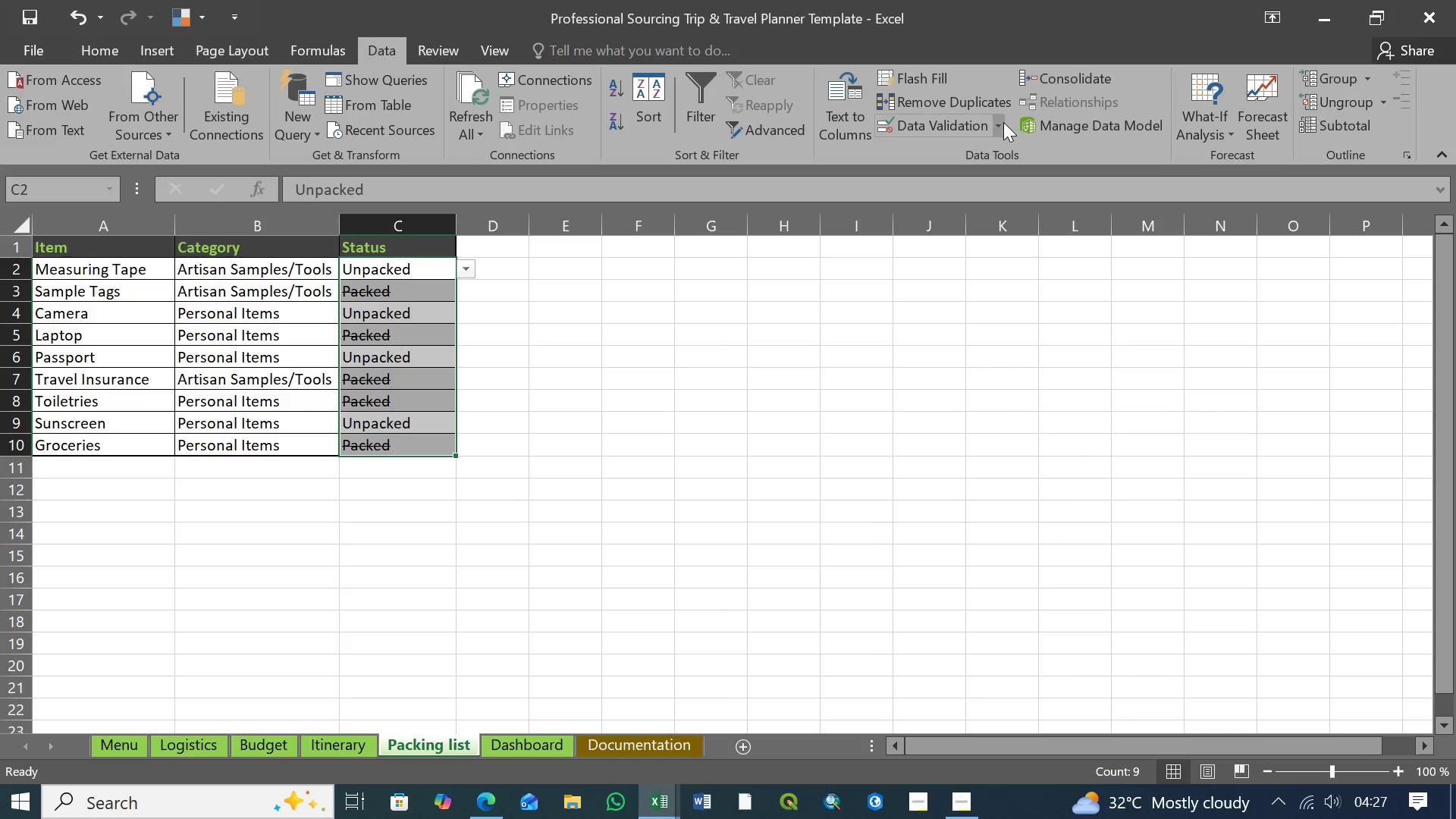 
left_click([1003, 124])
 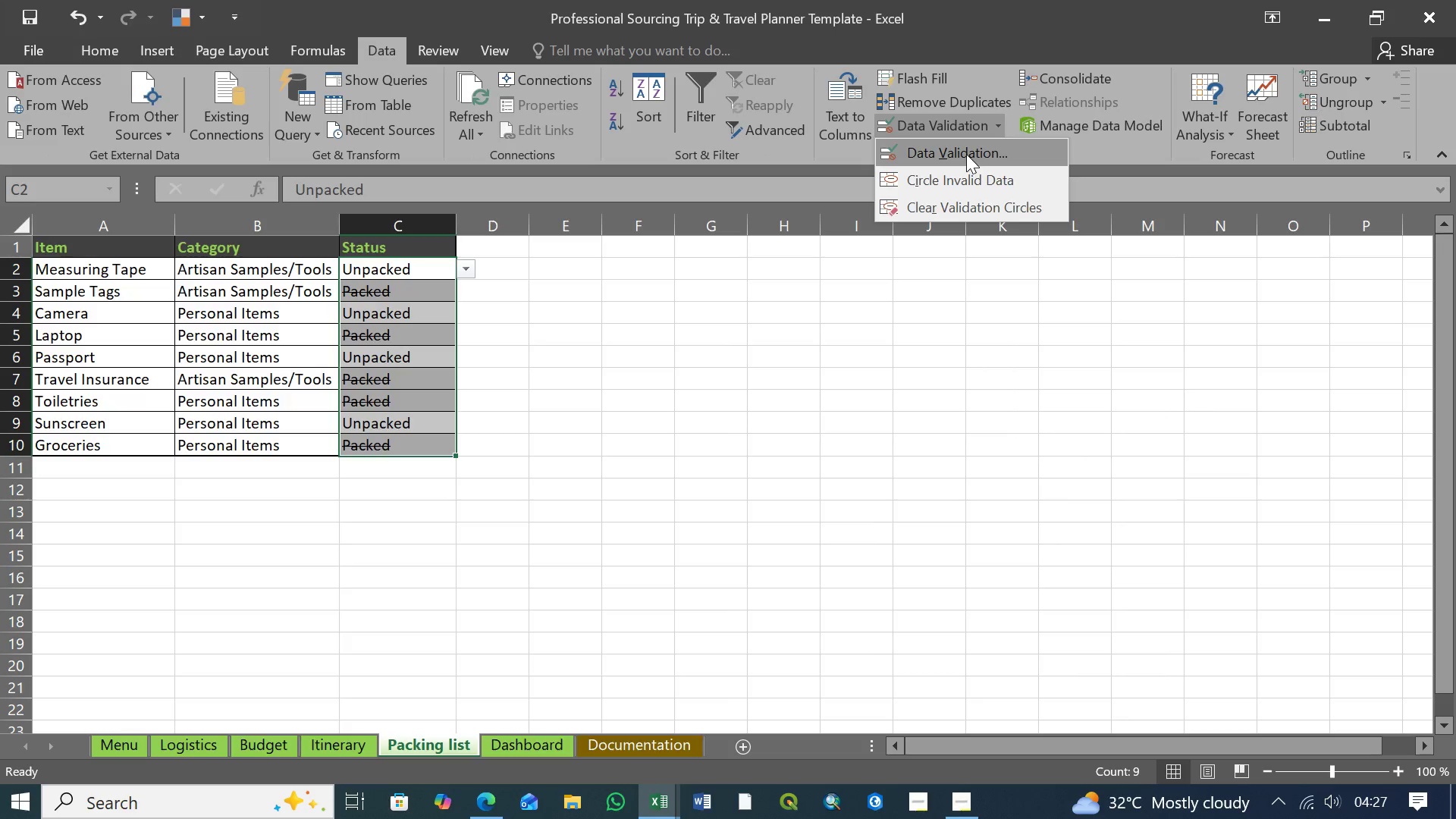 
left_click([966, 154])
 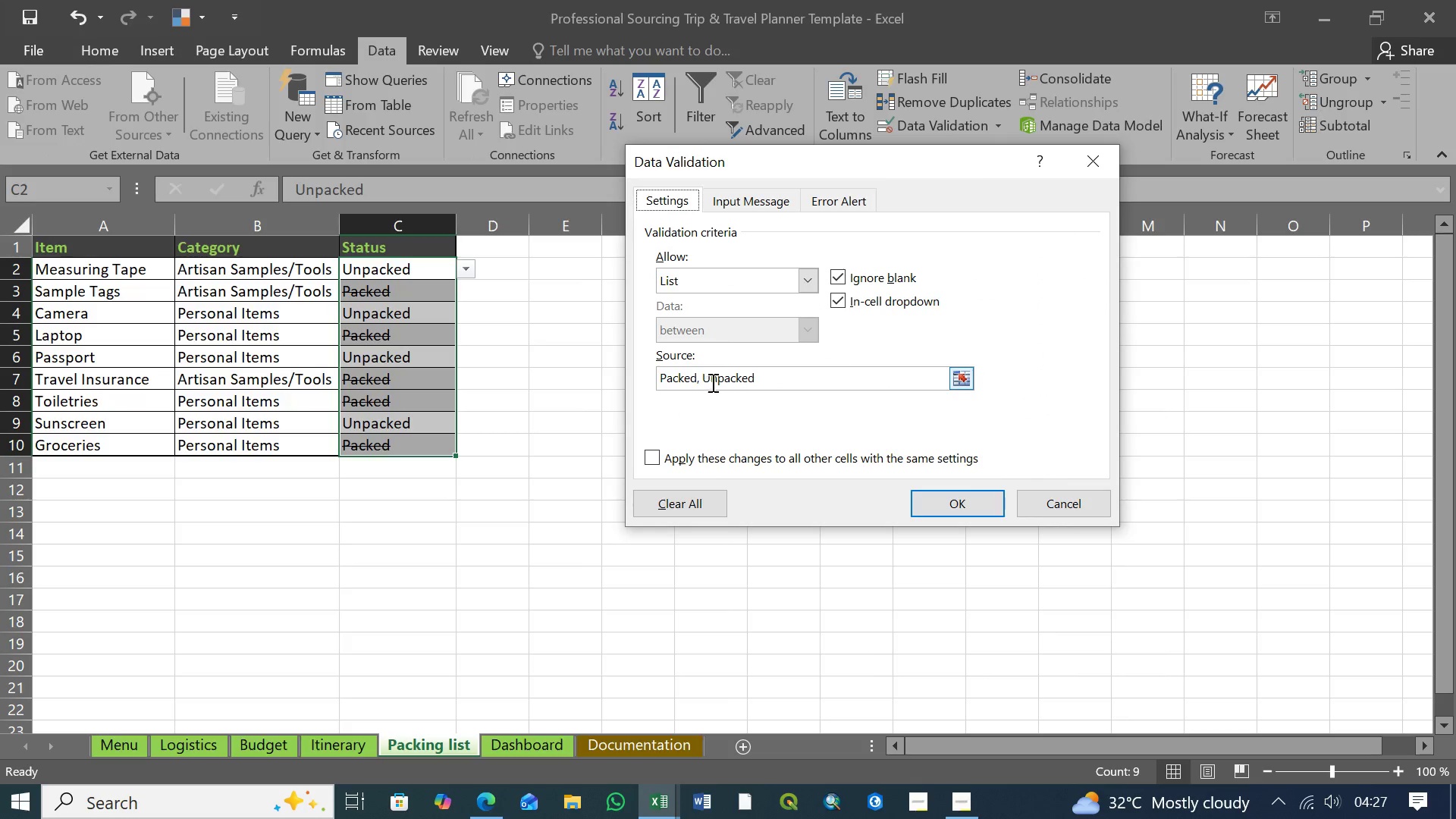 
left_click([719, 380])
 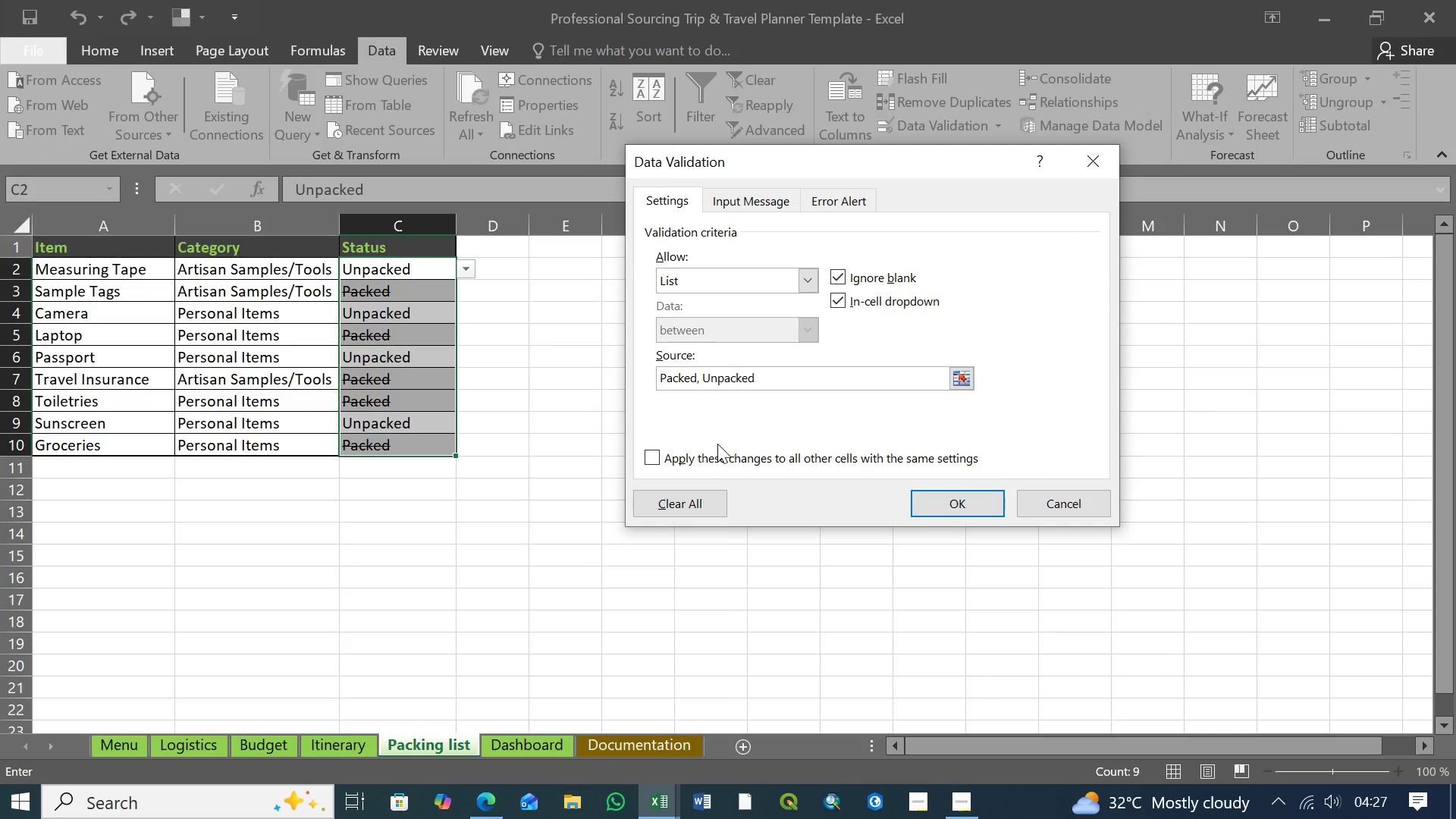 
key(Backspace)
key(Backspace)
type(Not )
 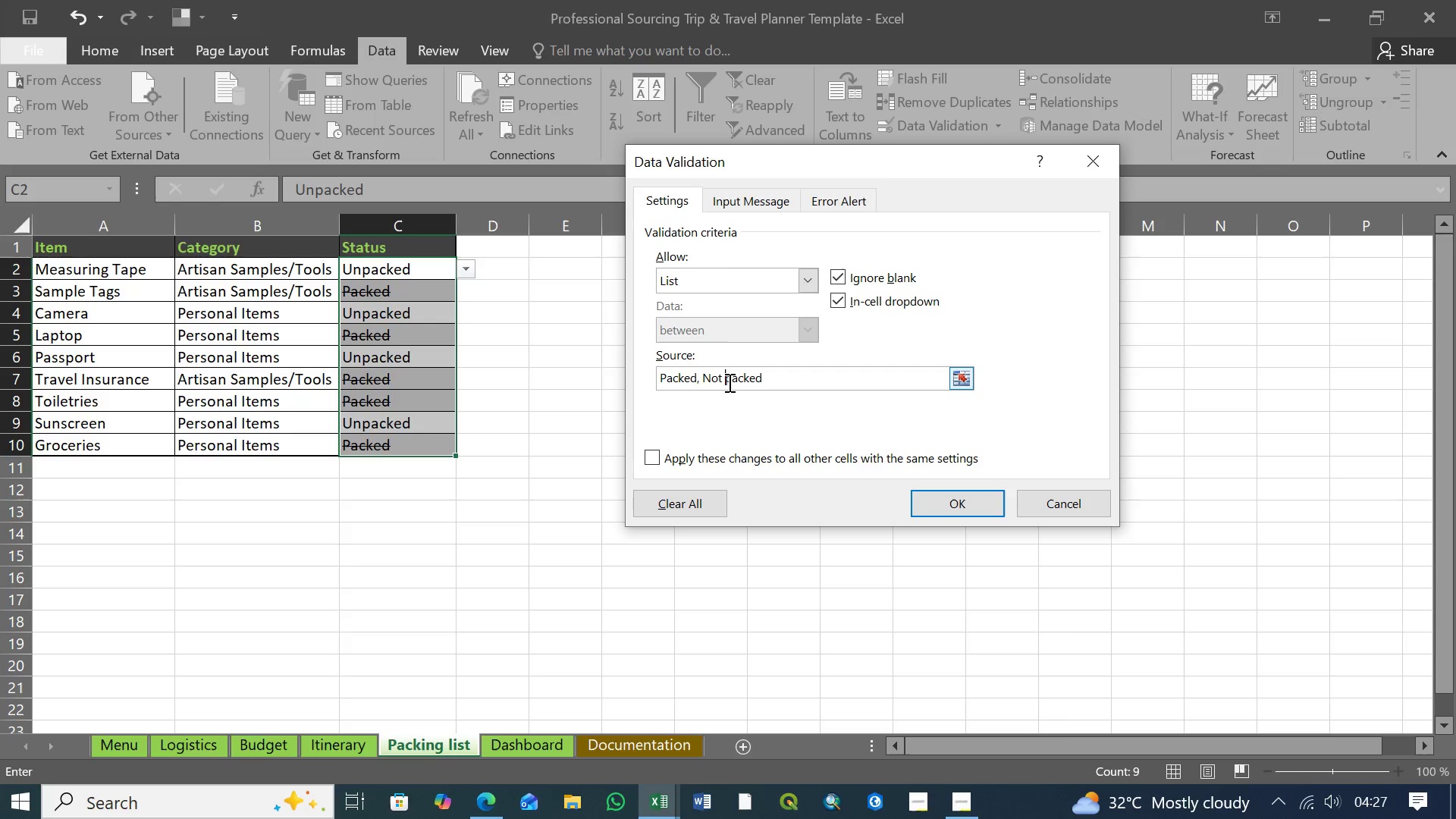 
left_click([729, 382])
 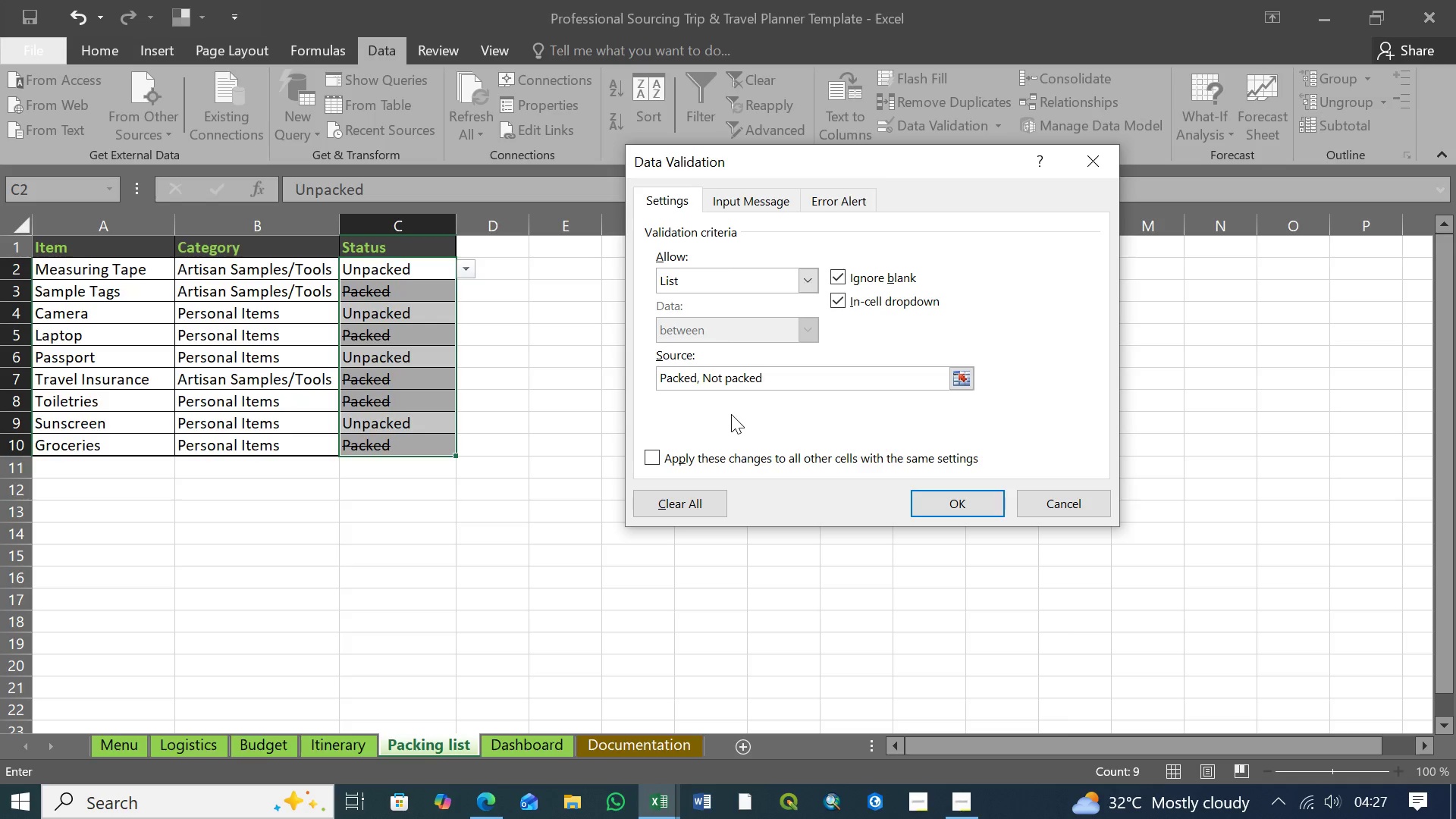 
key(Backspace)
 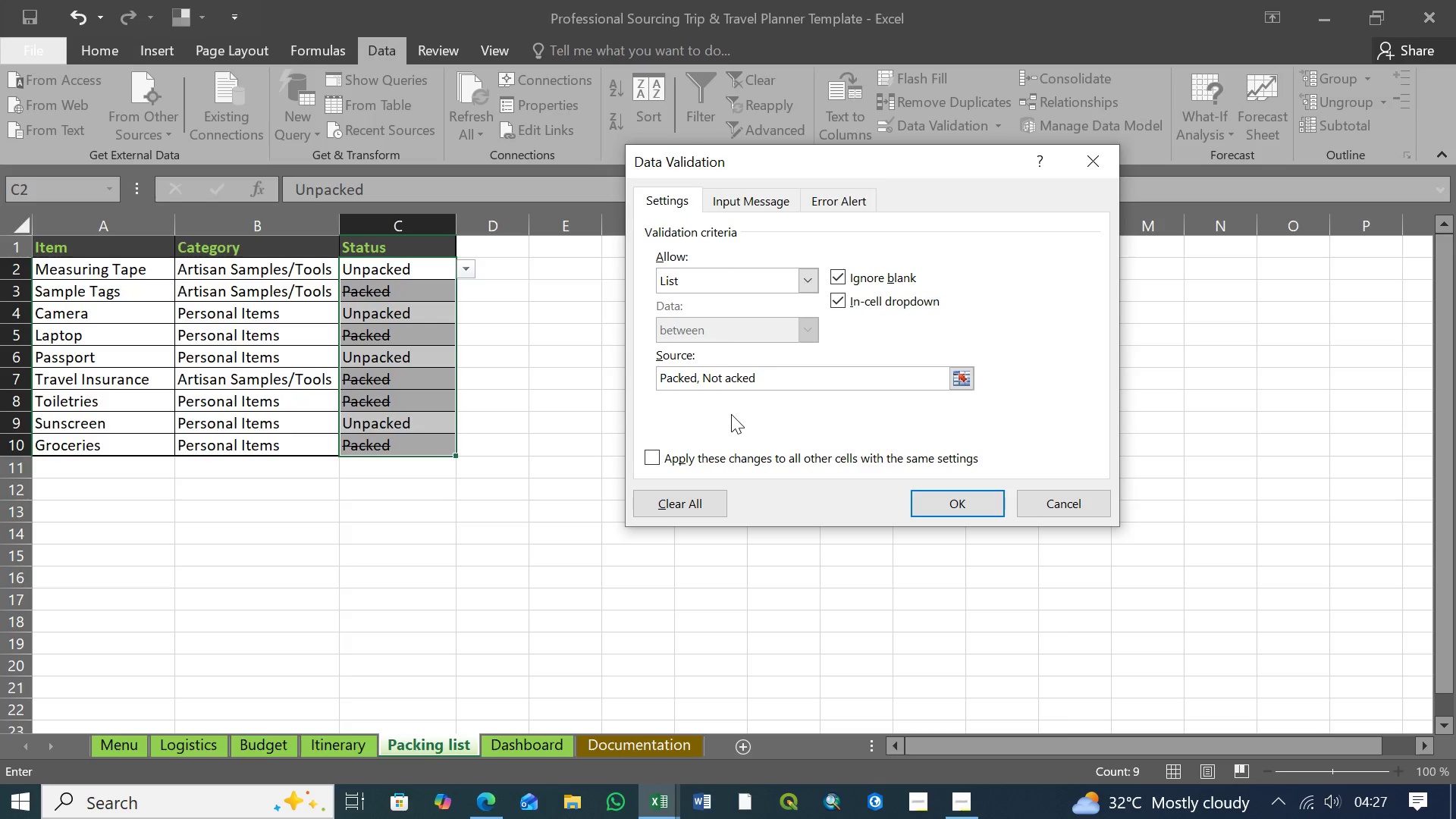 
key(Shift+ShiftLeft)
 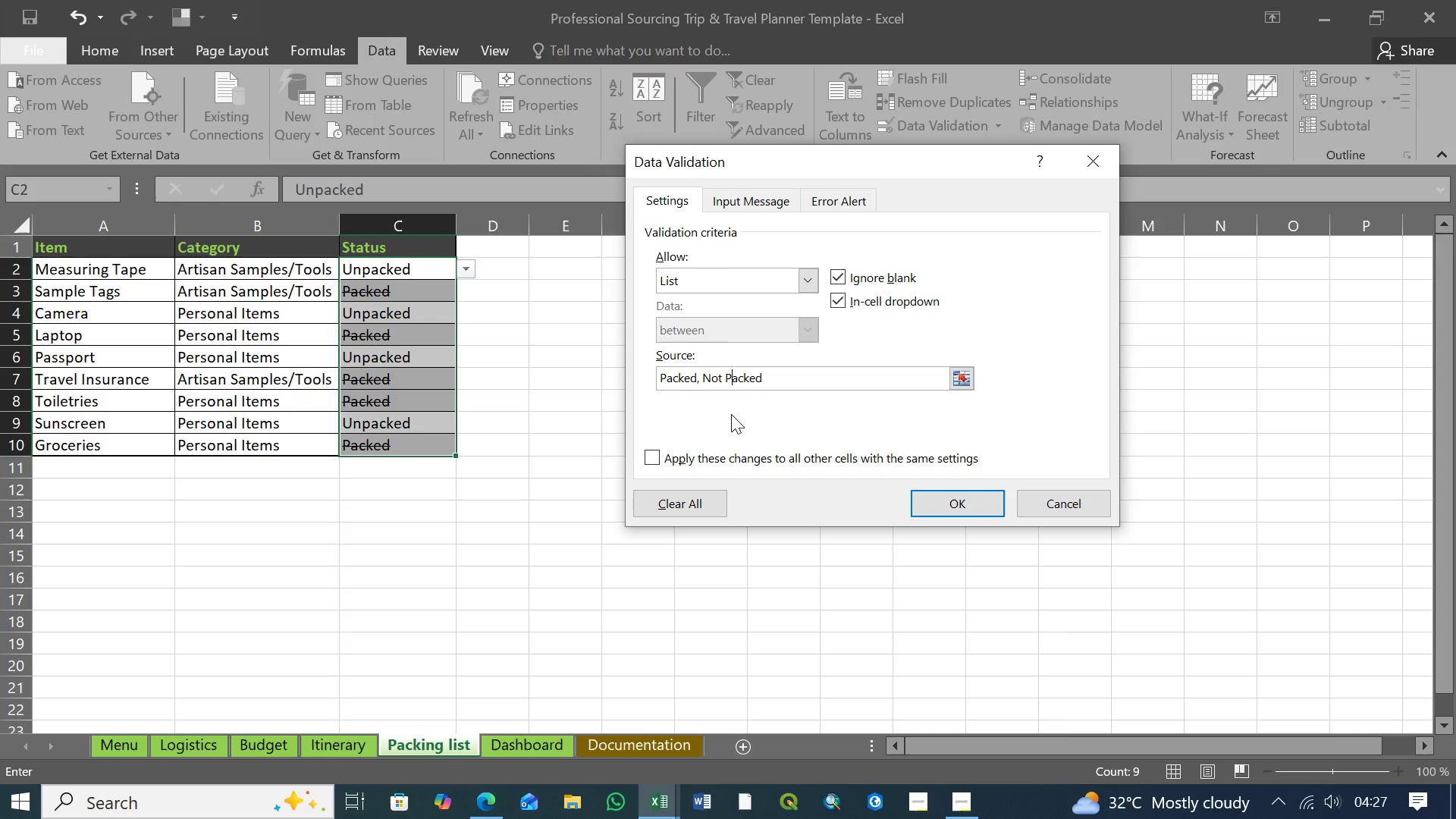 
key(Shift+P)
 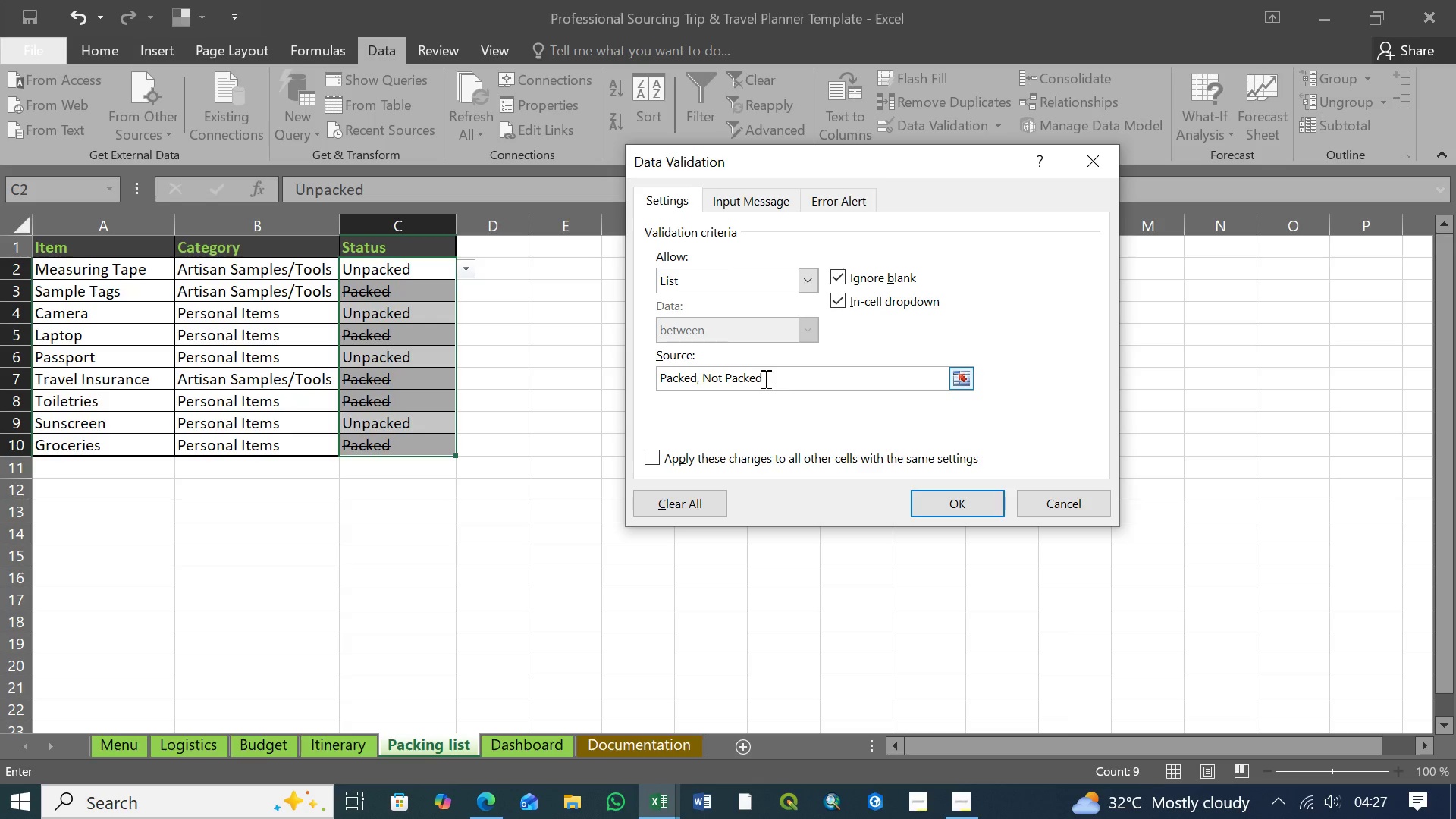 
left_click([963, 503])
 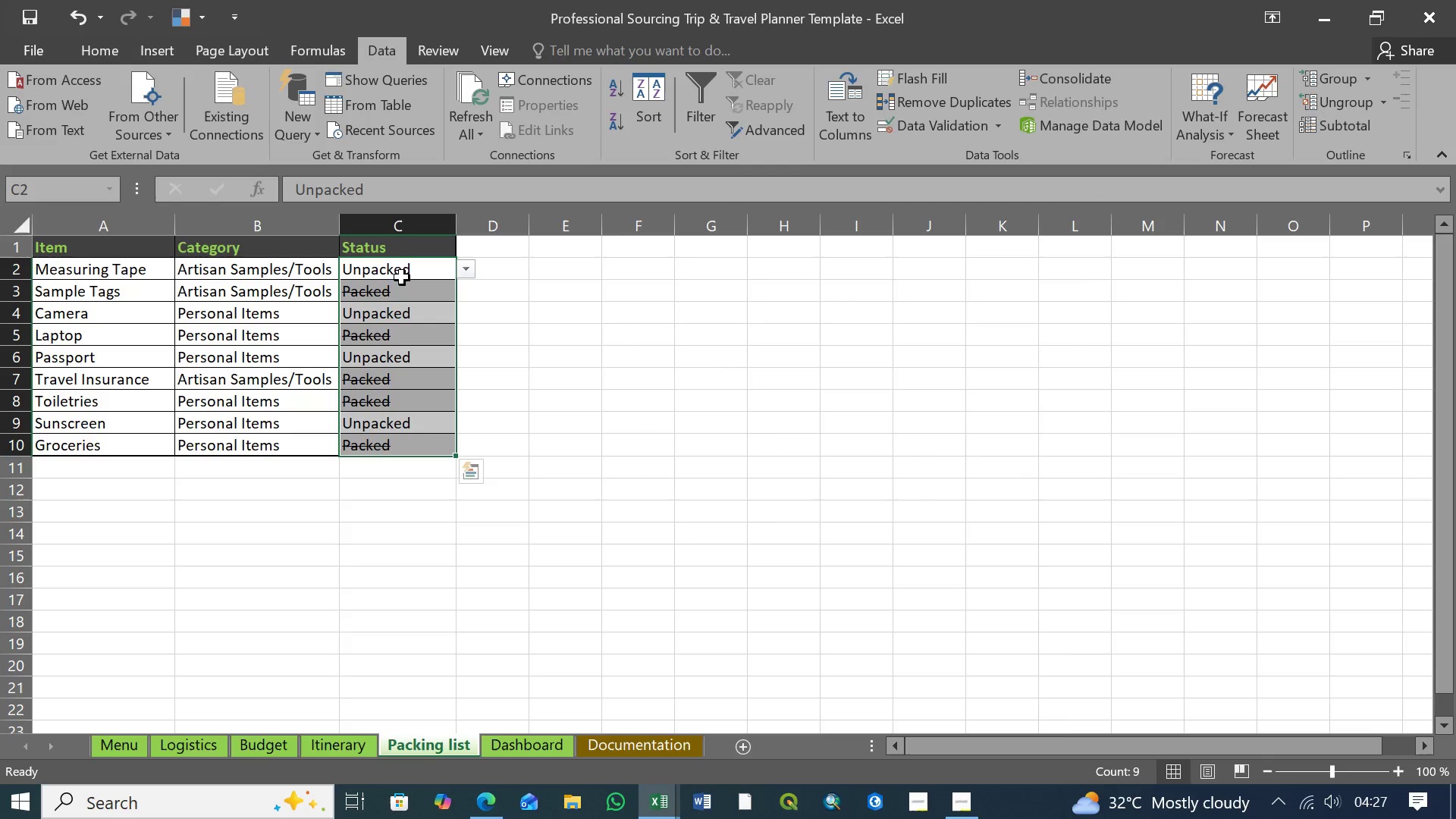 
left_click([383, 269])
 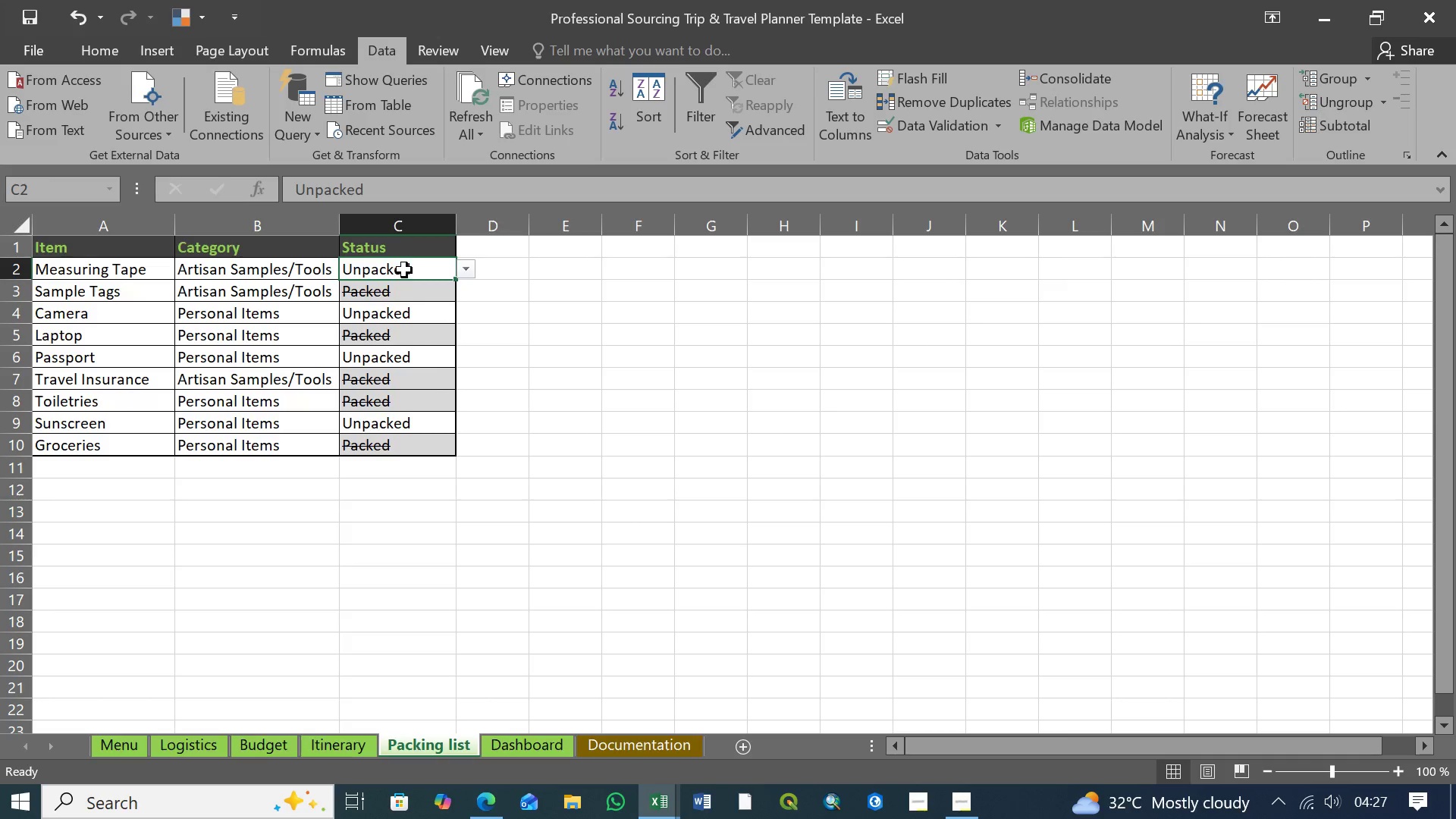 
left_click([403, 270])
 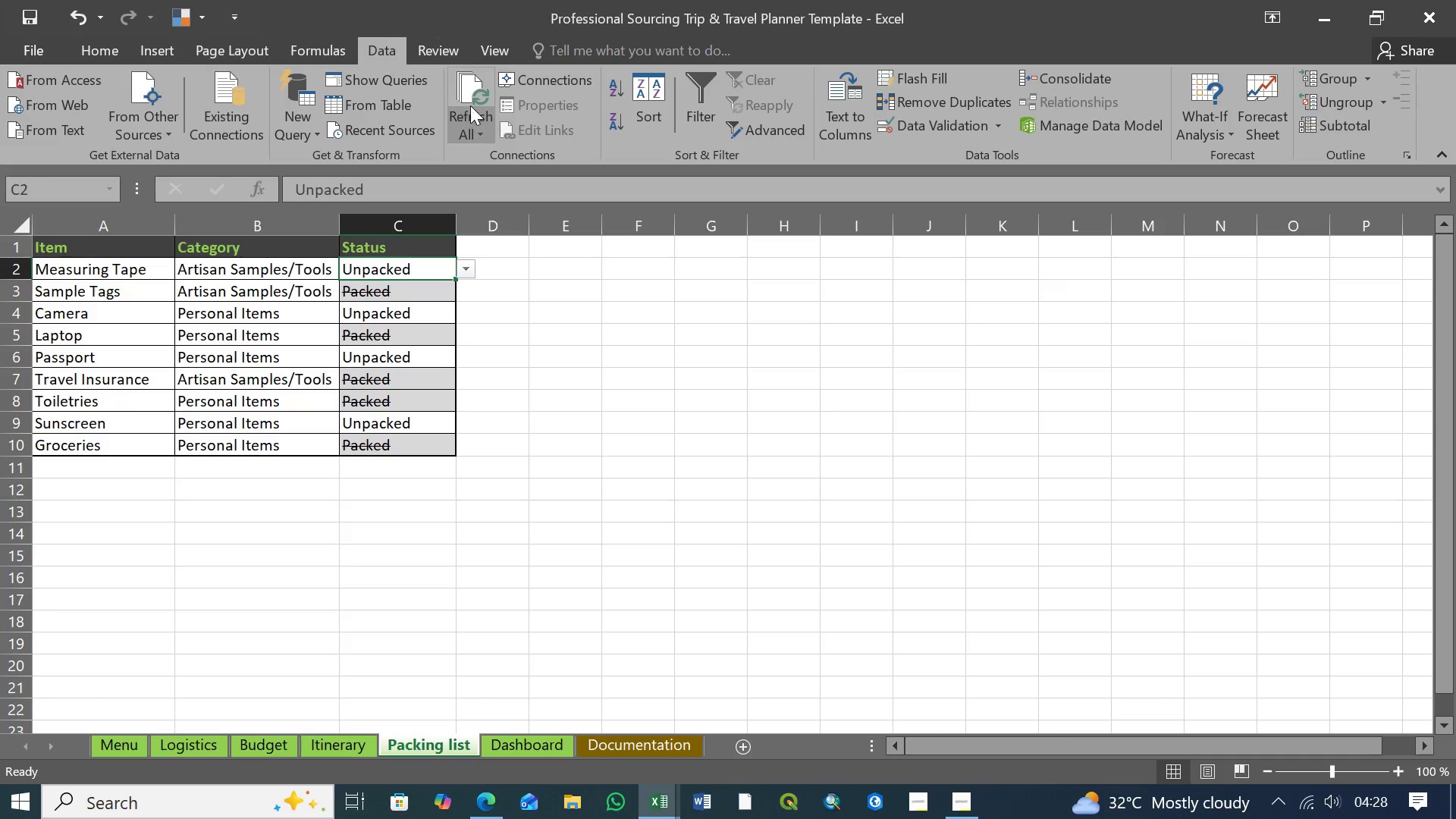 
left_click([470, 105])
 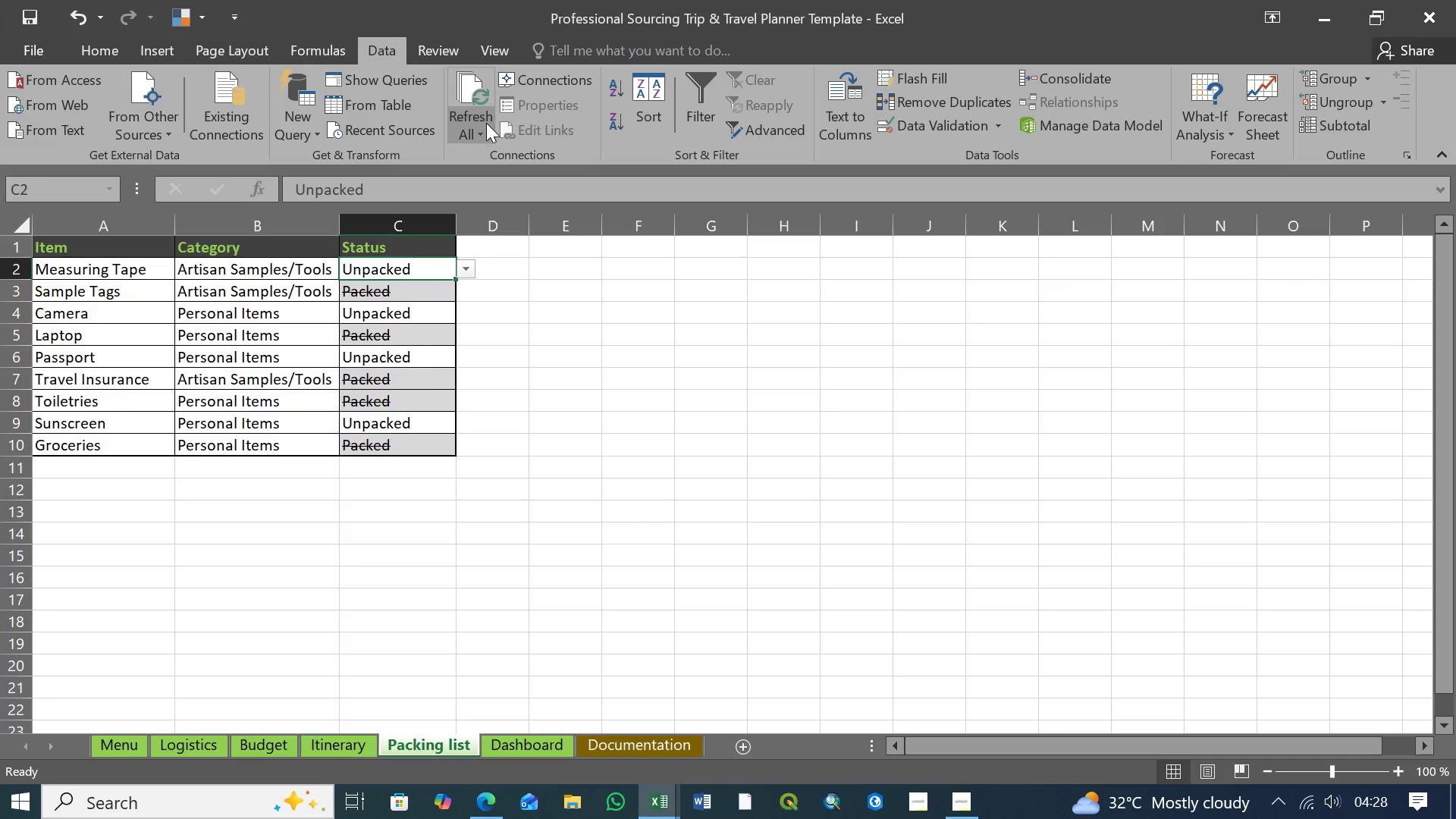 
left_click([484, 131])
 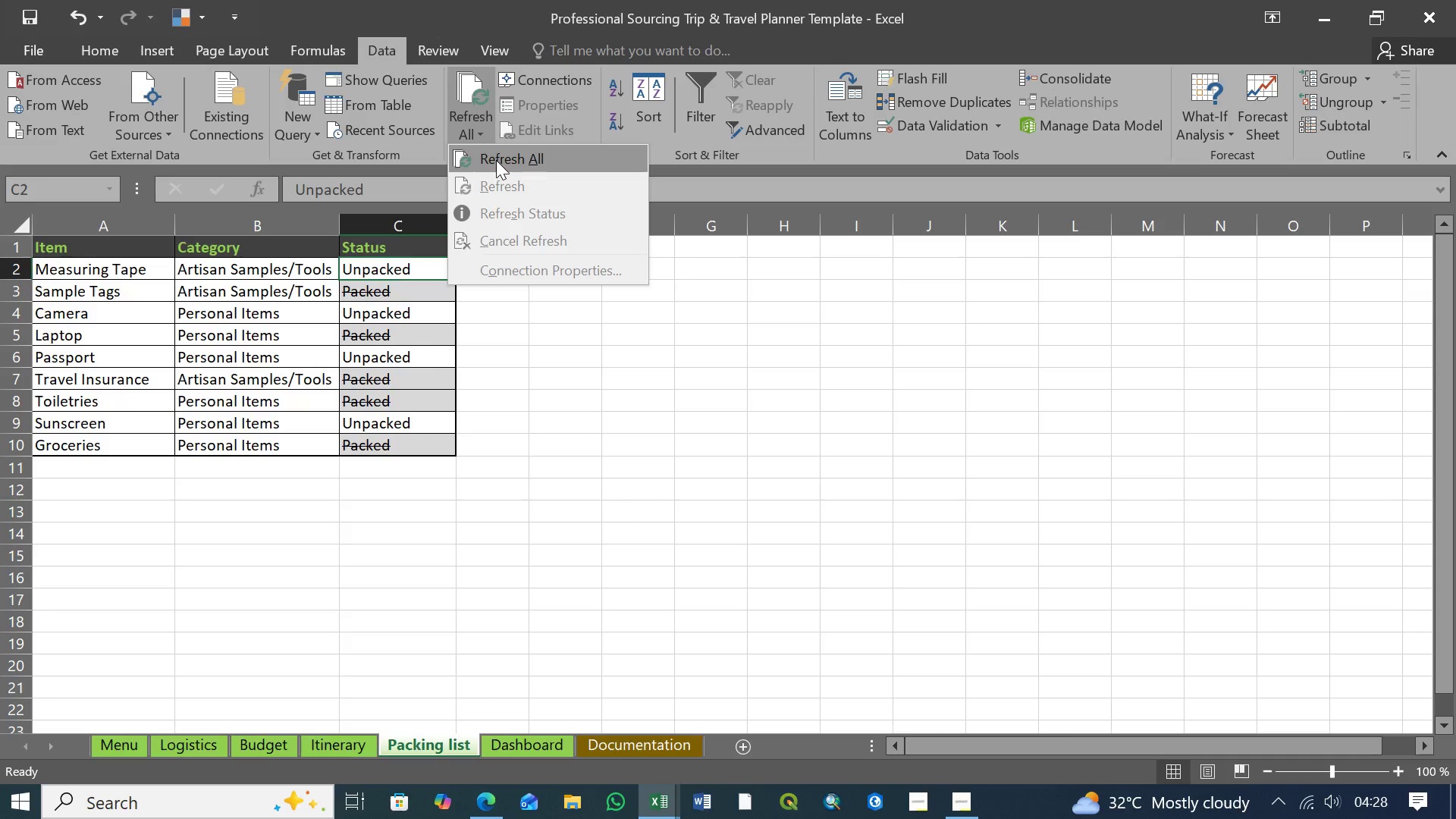 
left_click([496, 160])
 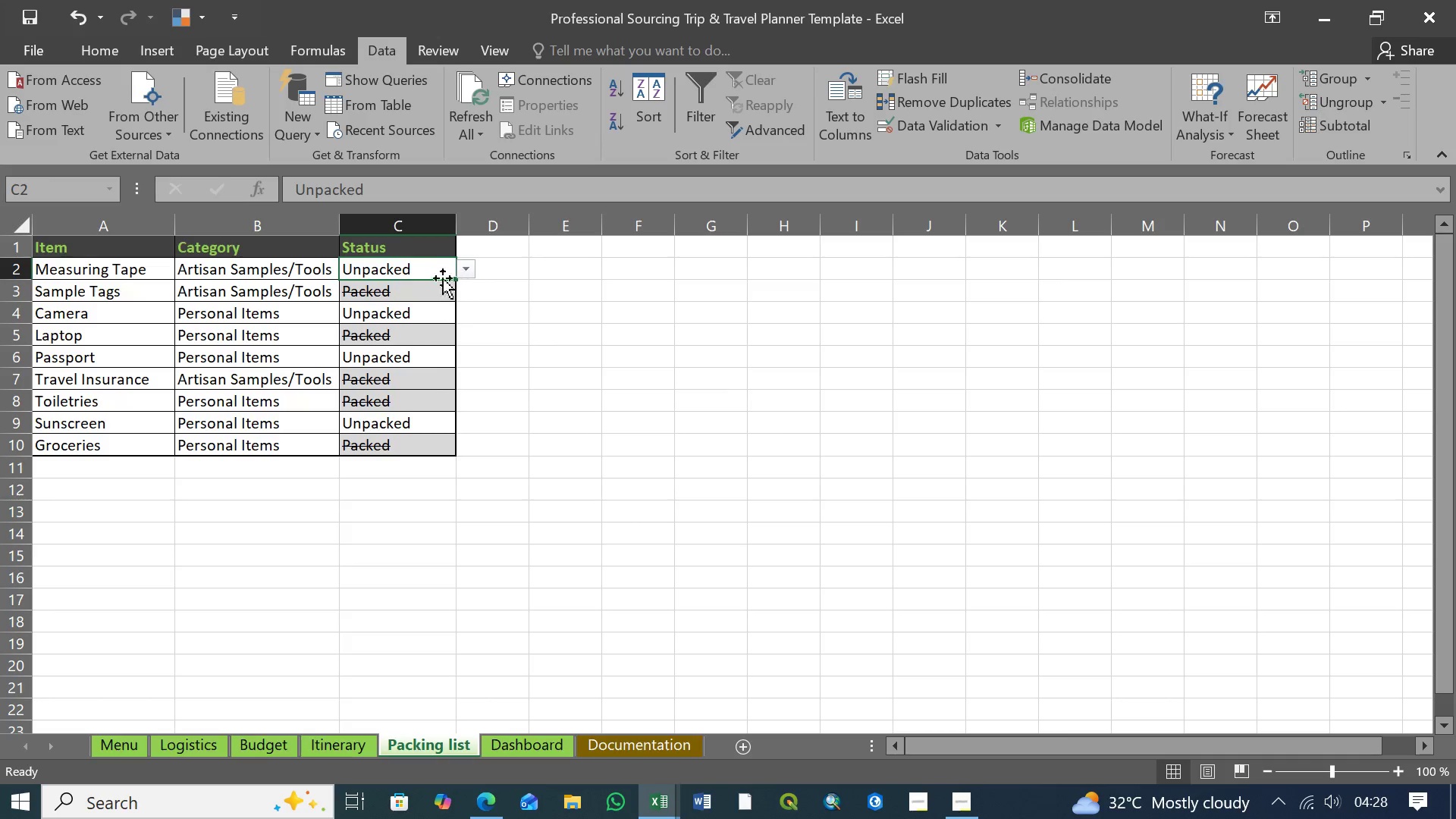 
left_click([422, 271])
 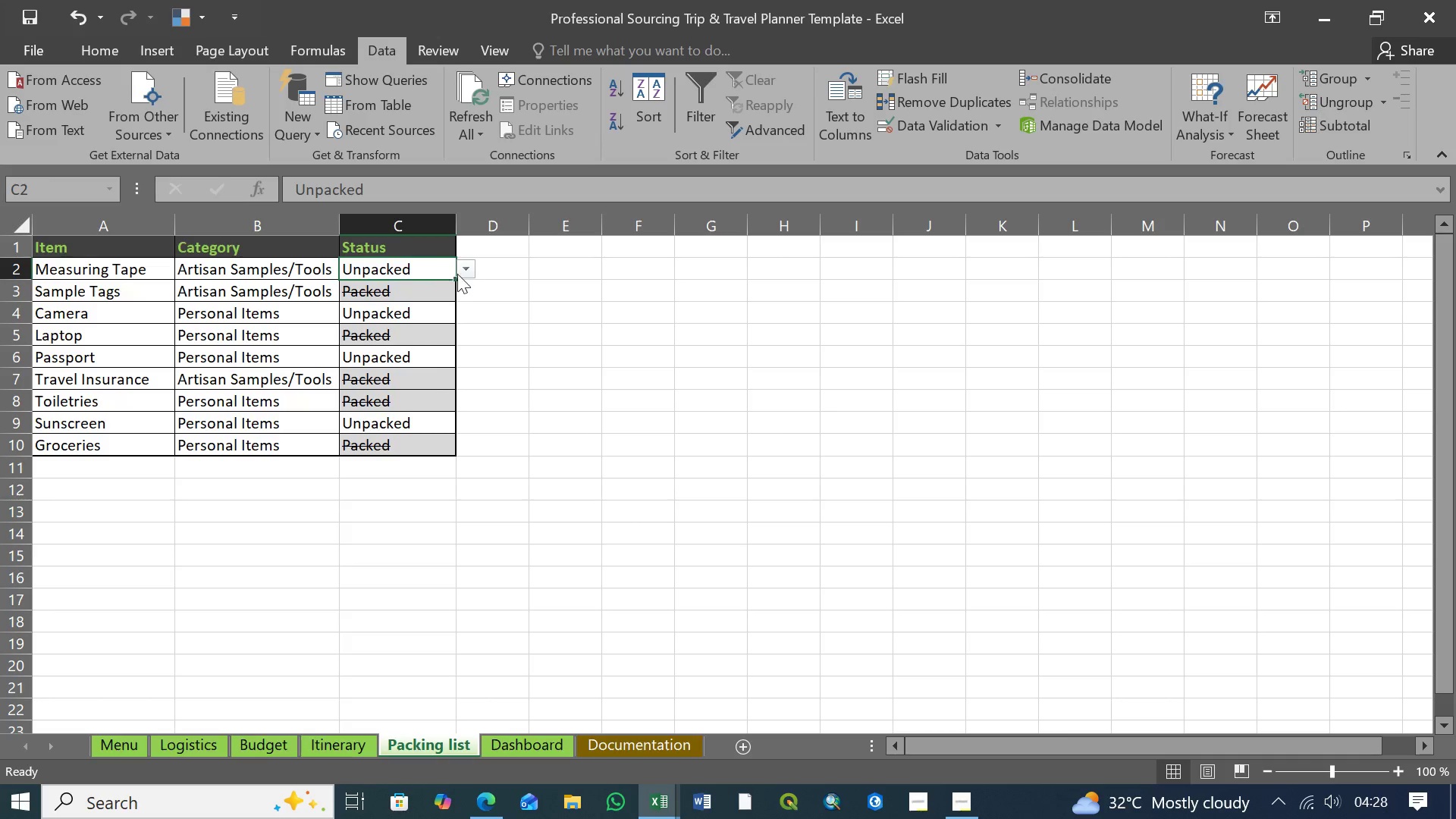 
left_click([466, 271])
 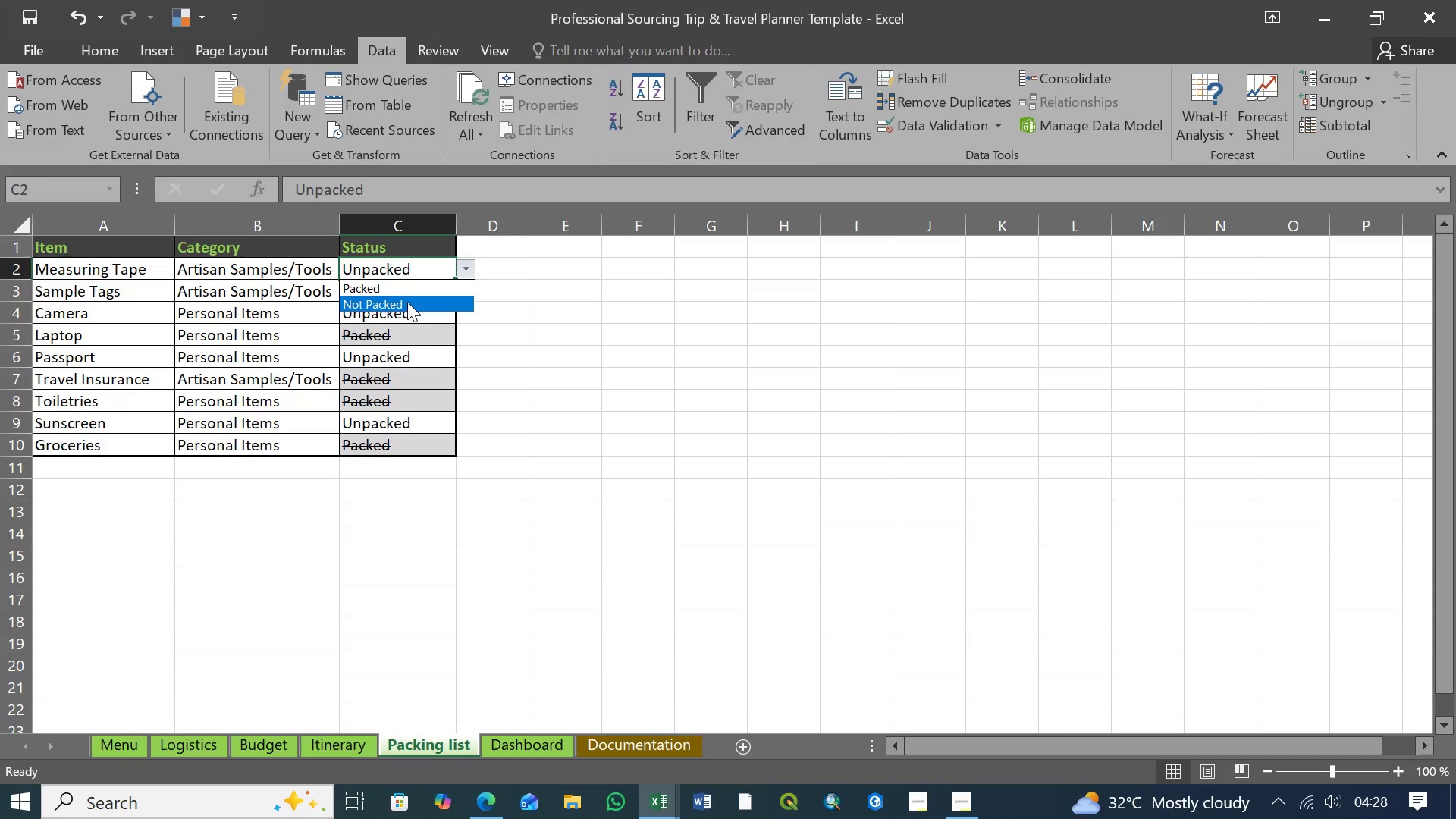 
left_click([407, 302])
 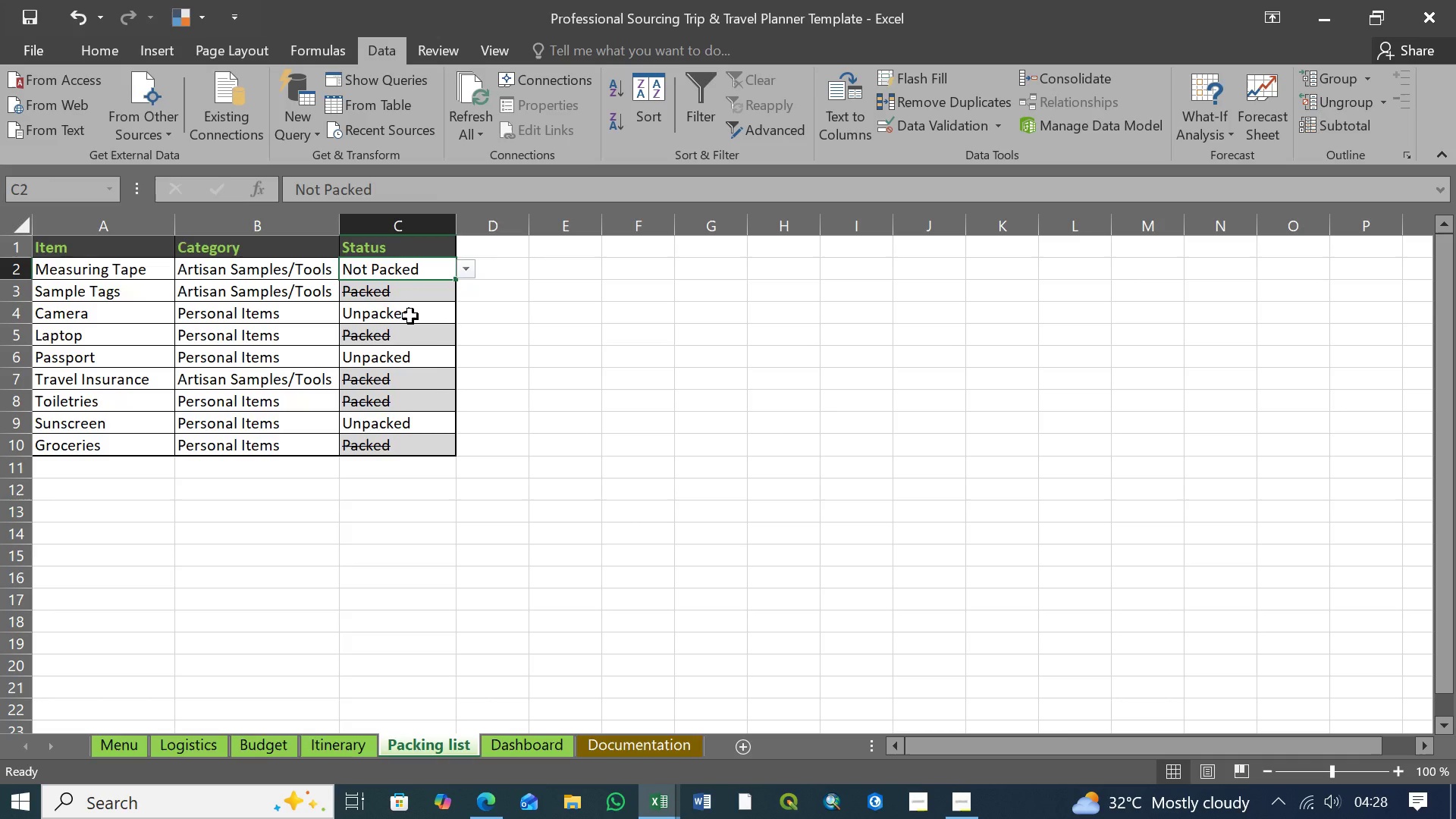 
left_click([410, 316])
 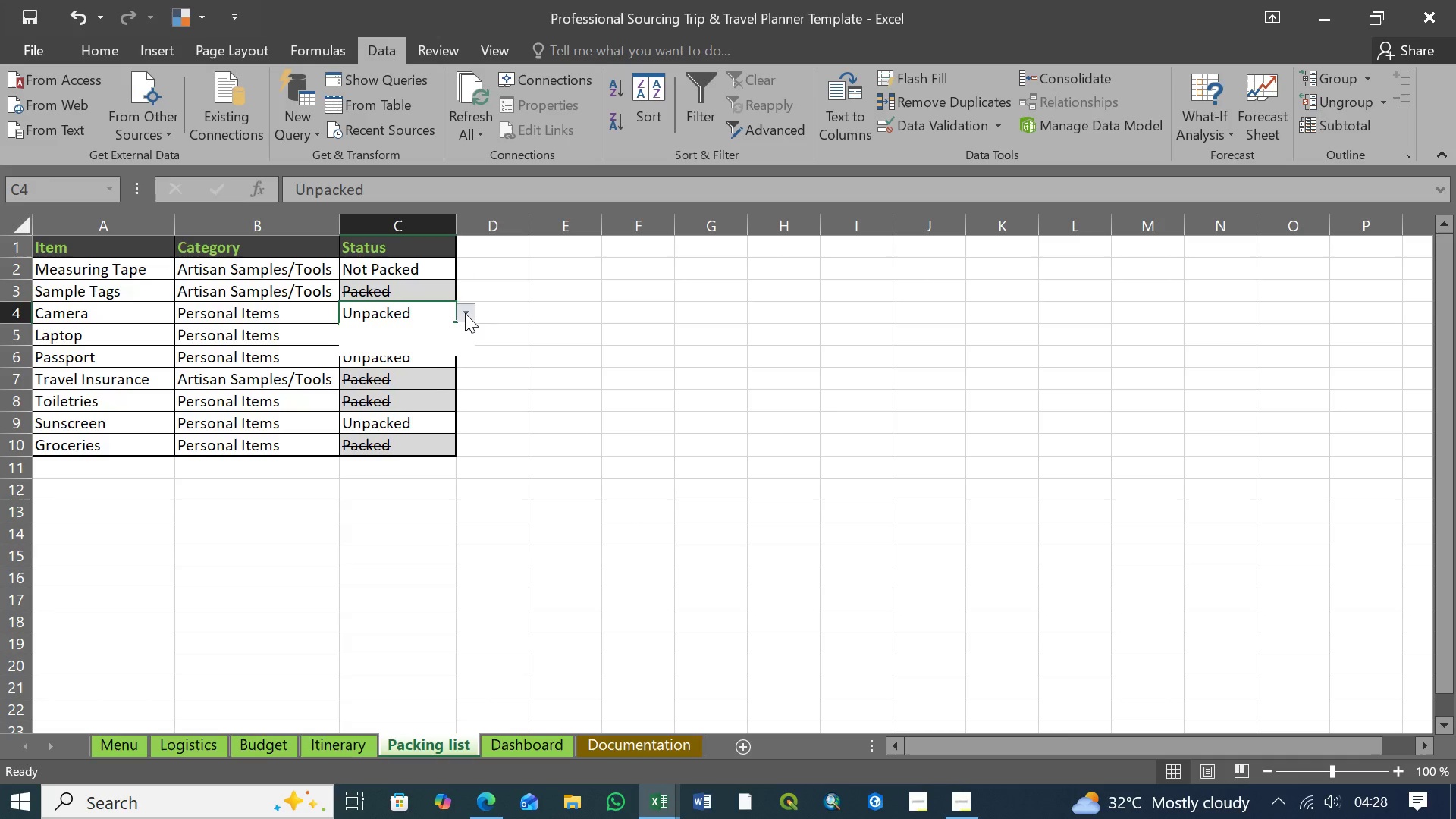 
left_click([465, 313])
 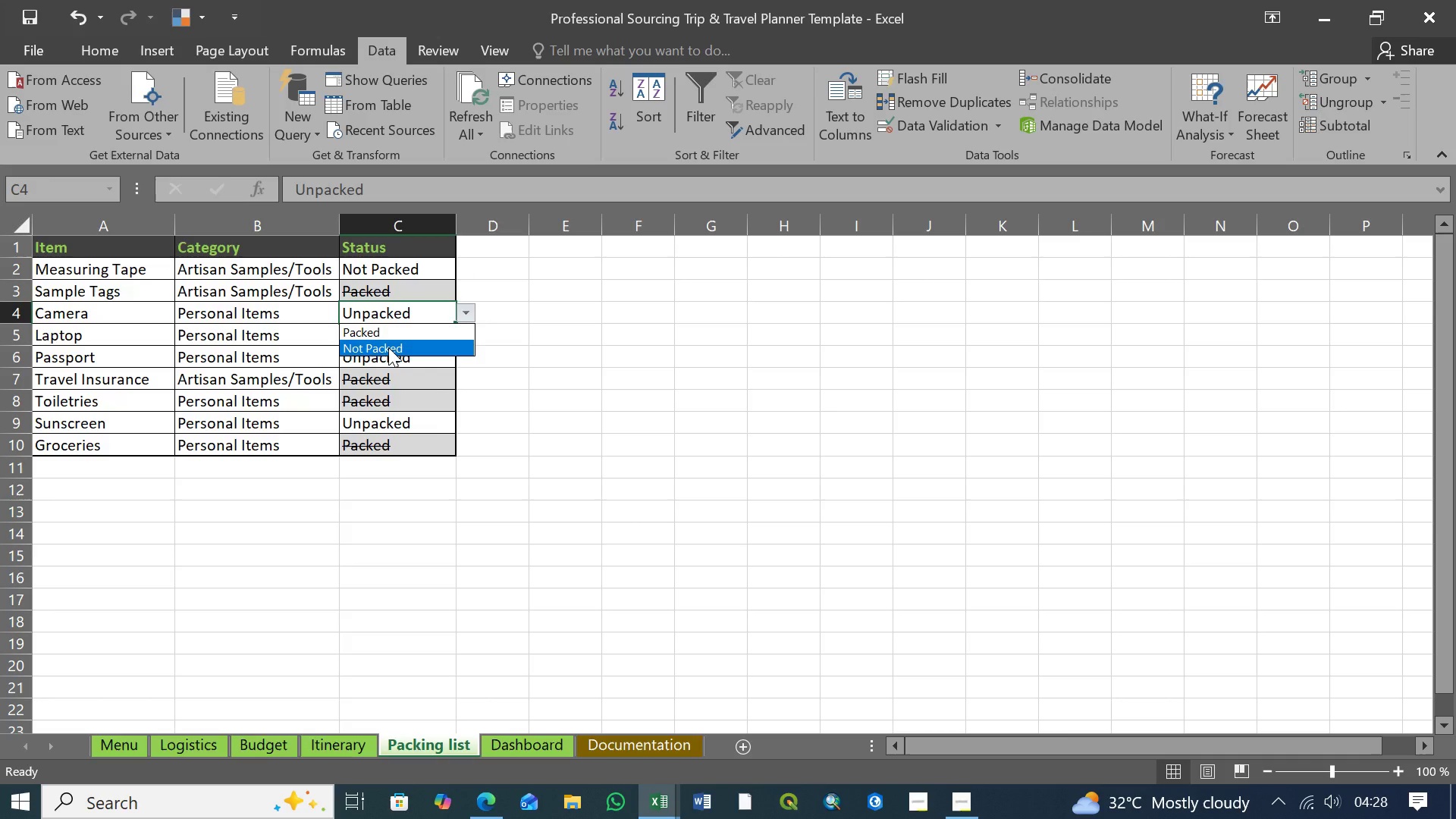 
left_click([388, 347])
 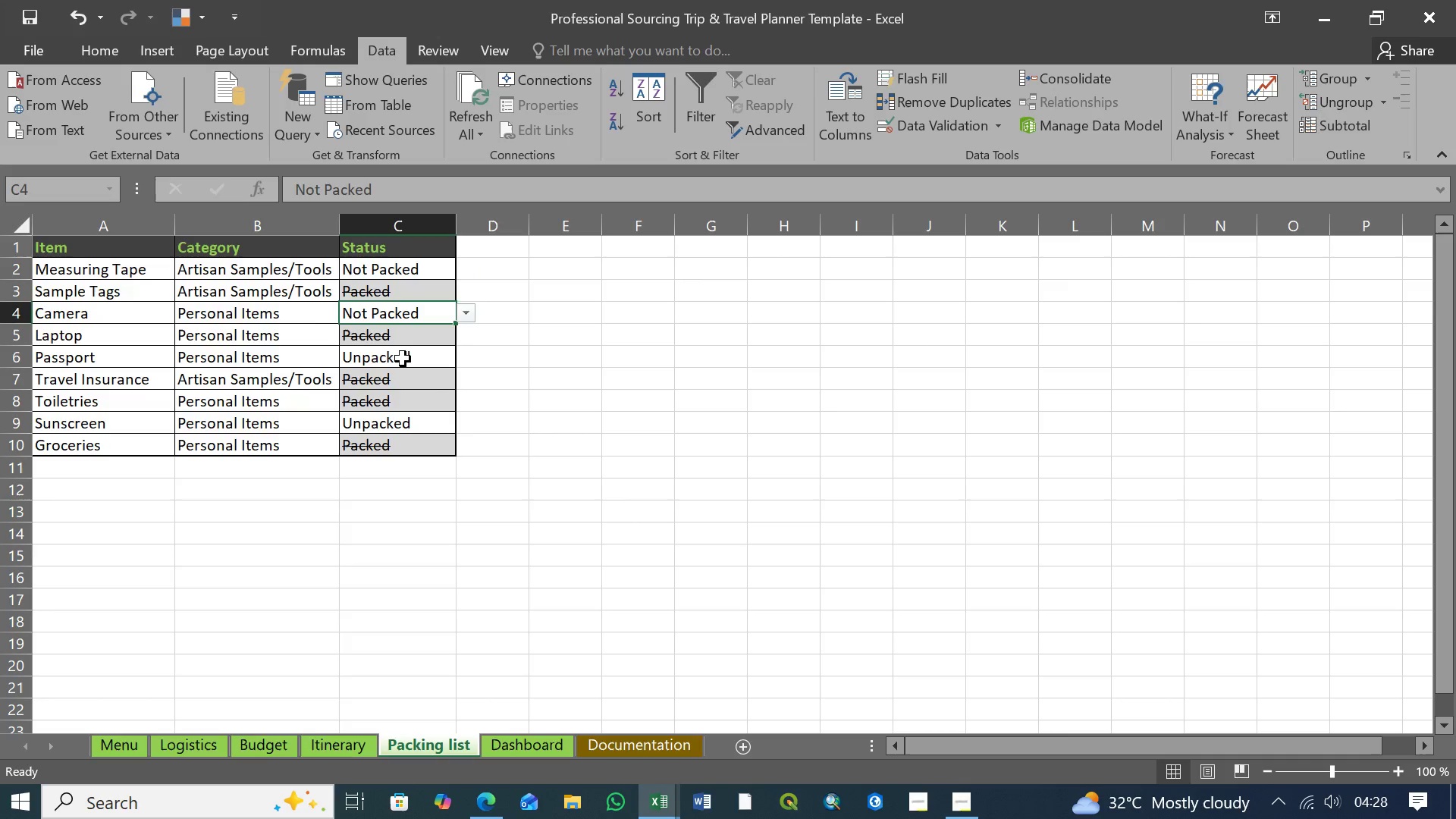 
left_click([403, 359])
 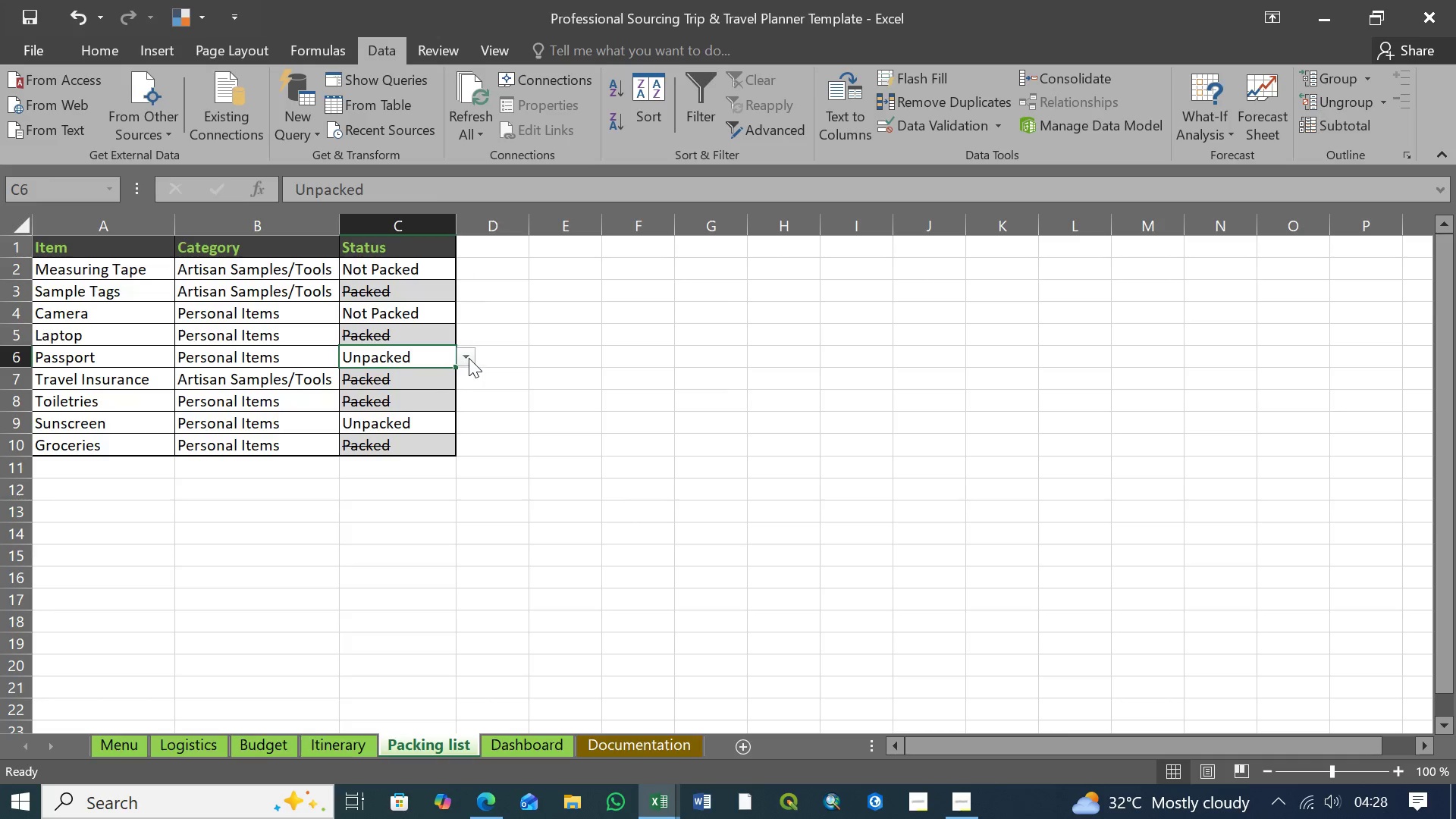 
left_click([469, 358])
 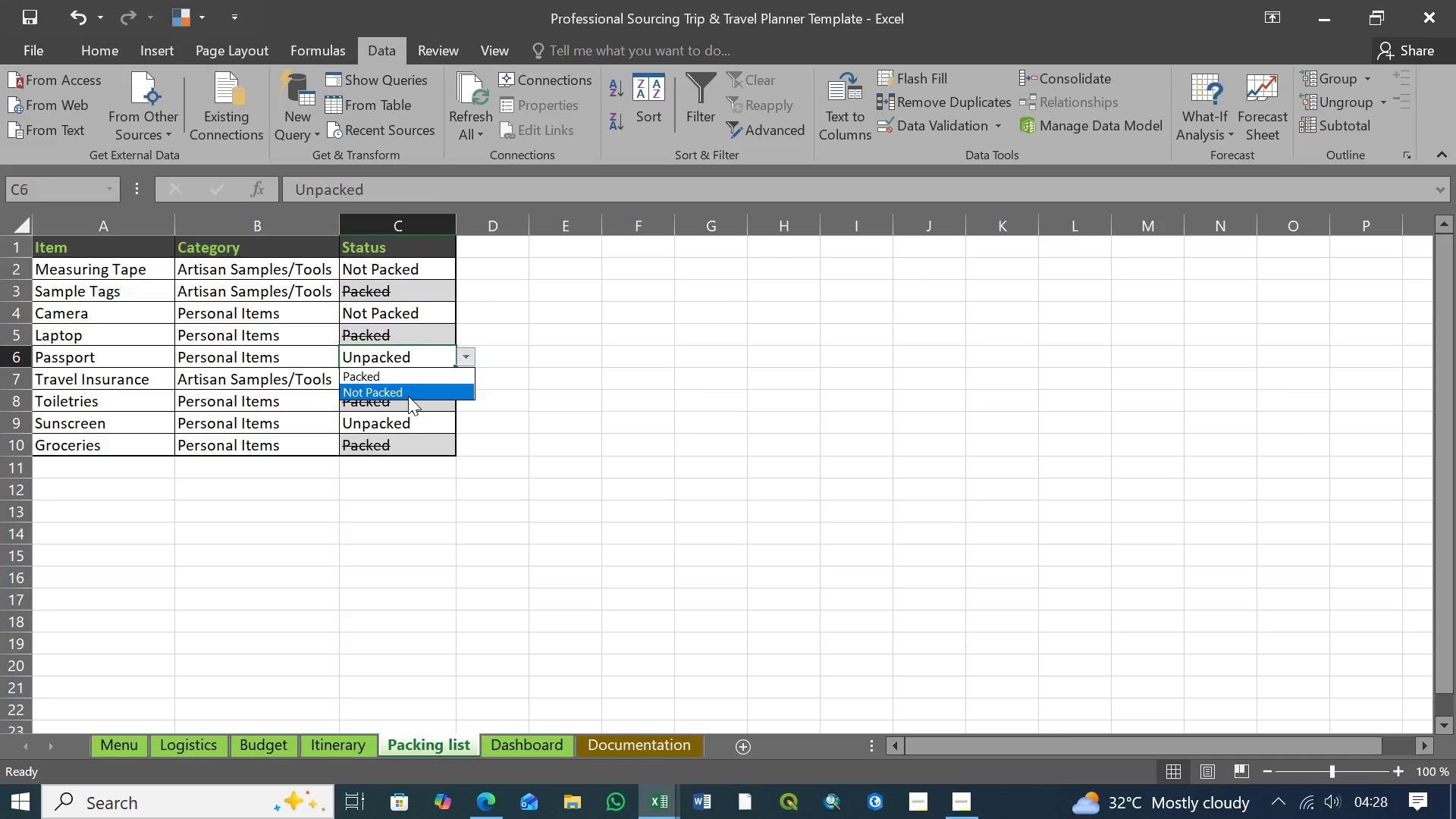 
left_click([408, 396])
 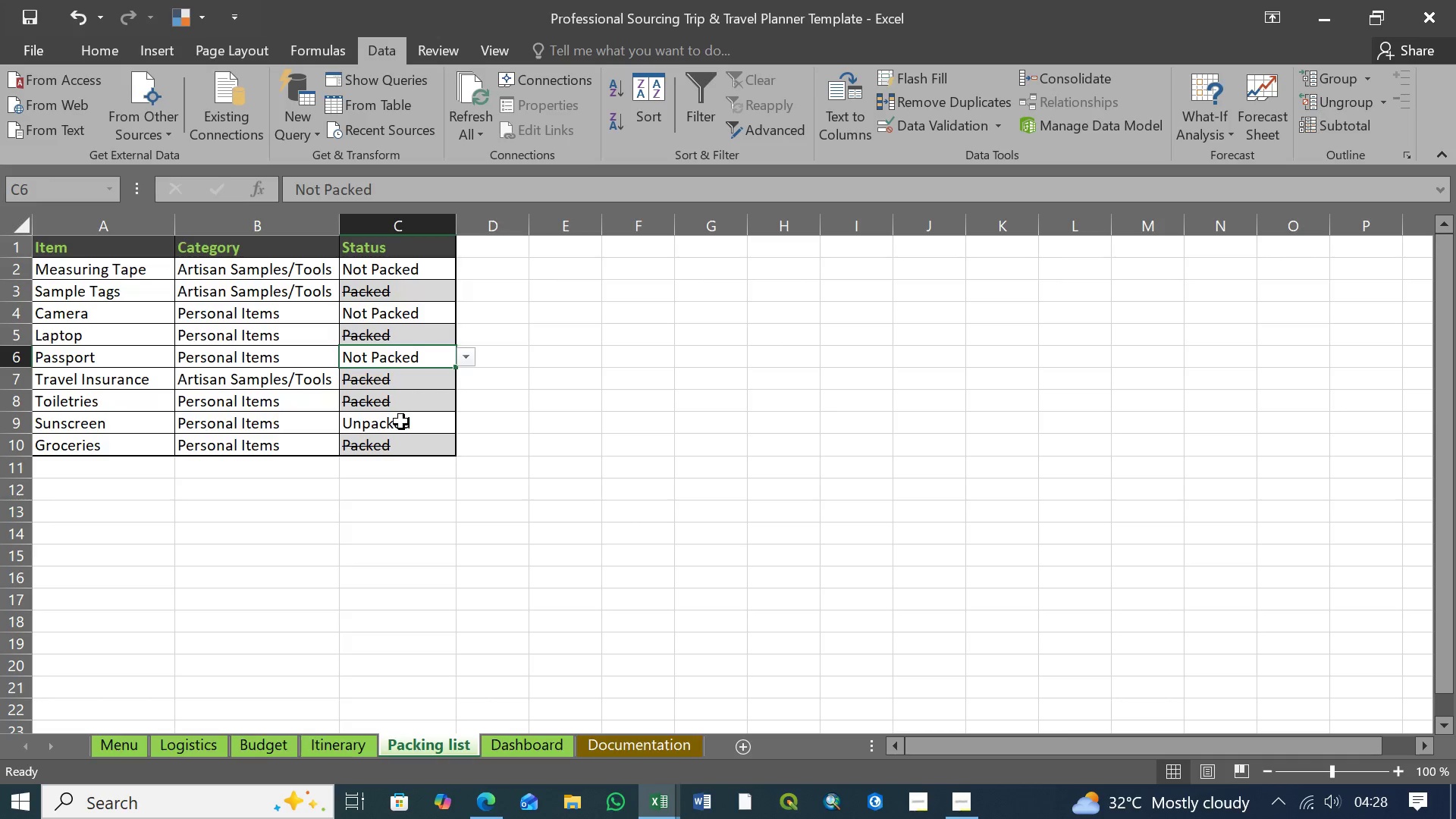 
left_click([403, 424])
 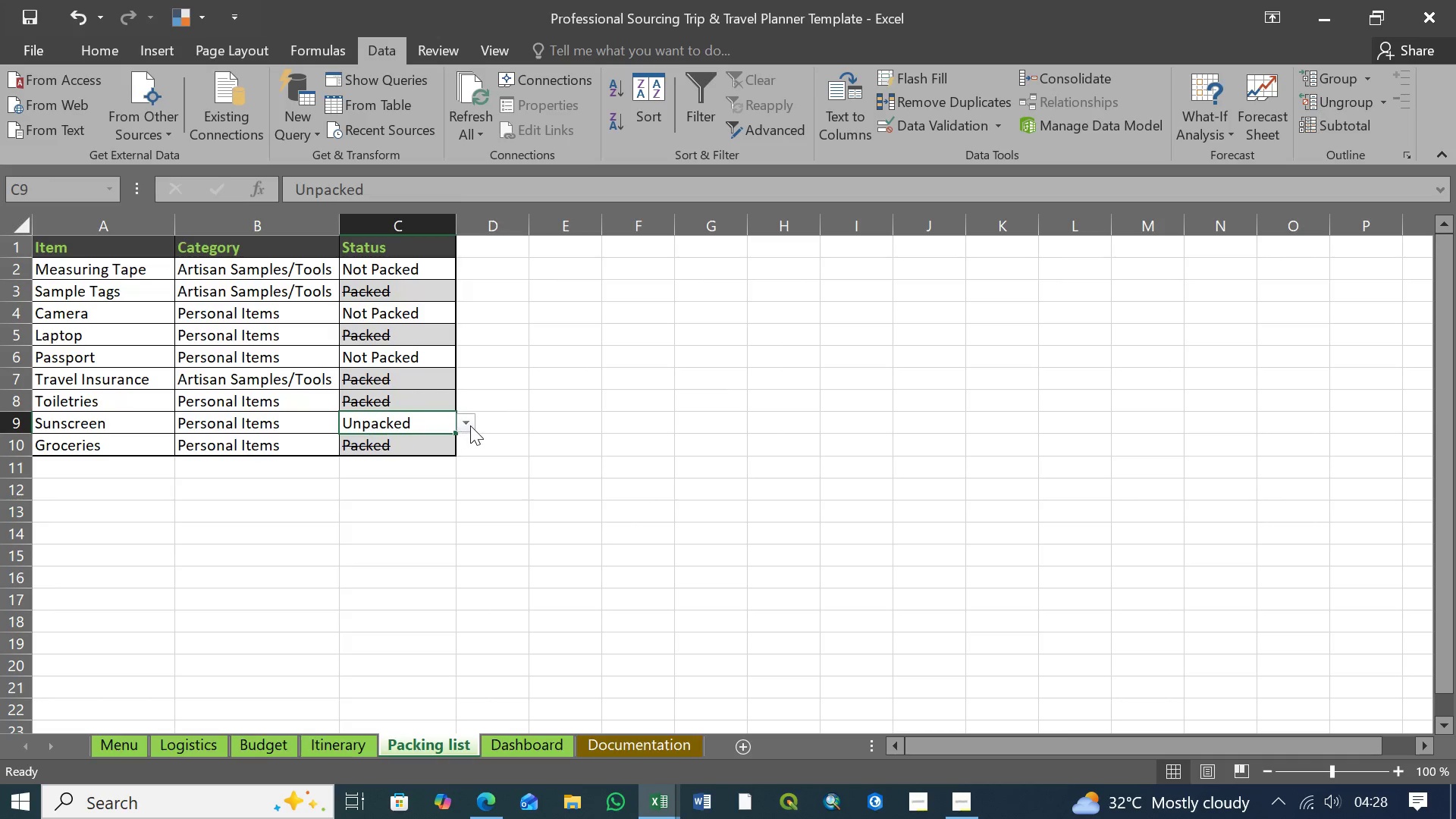 
left_click([471, 425])
 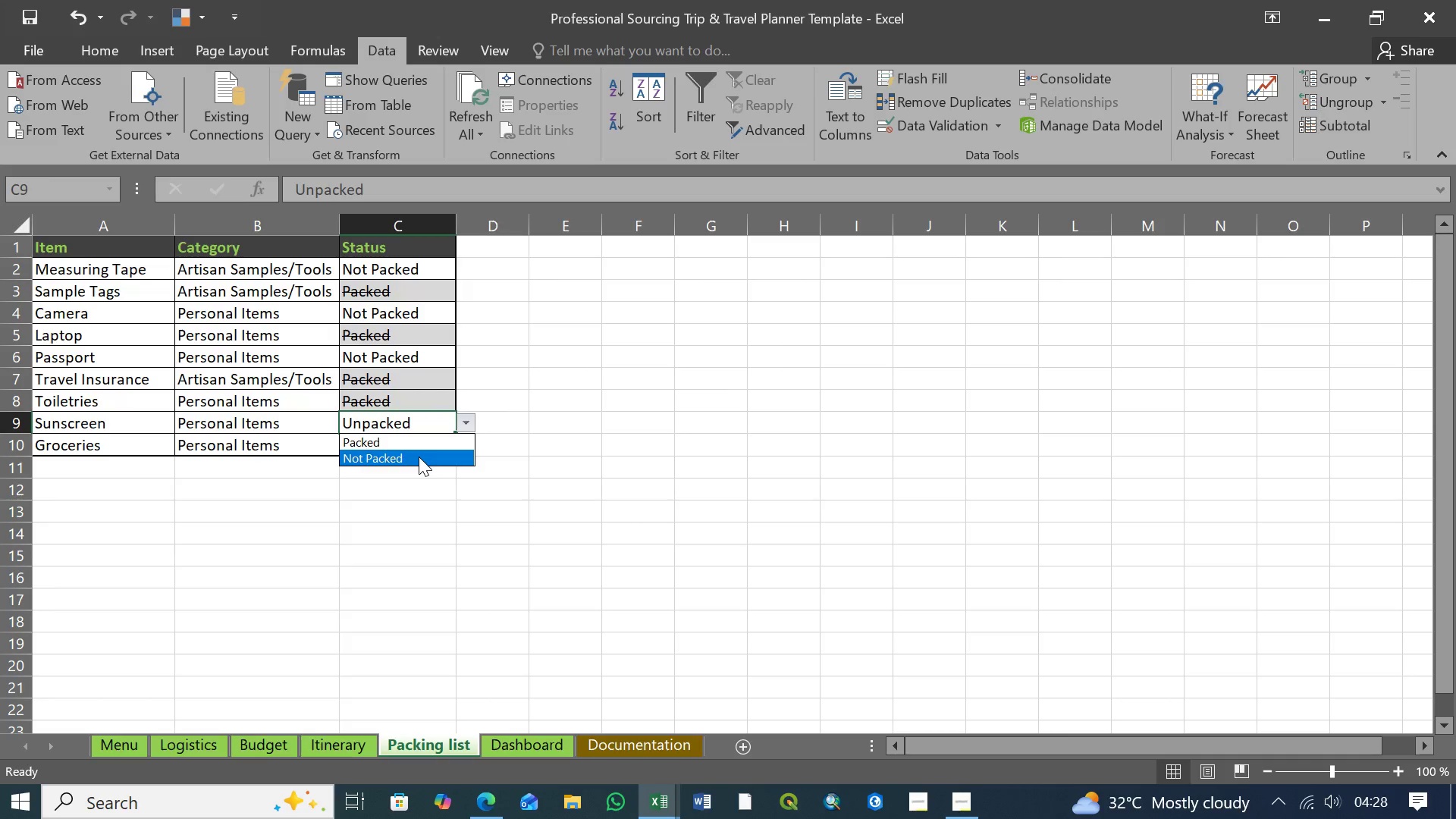 
left_click([419, 457])
 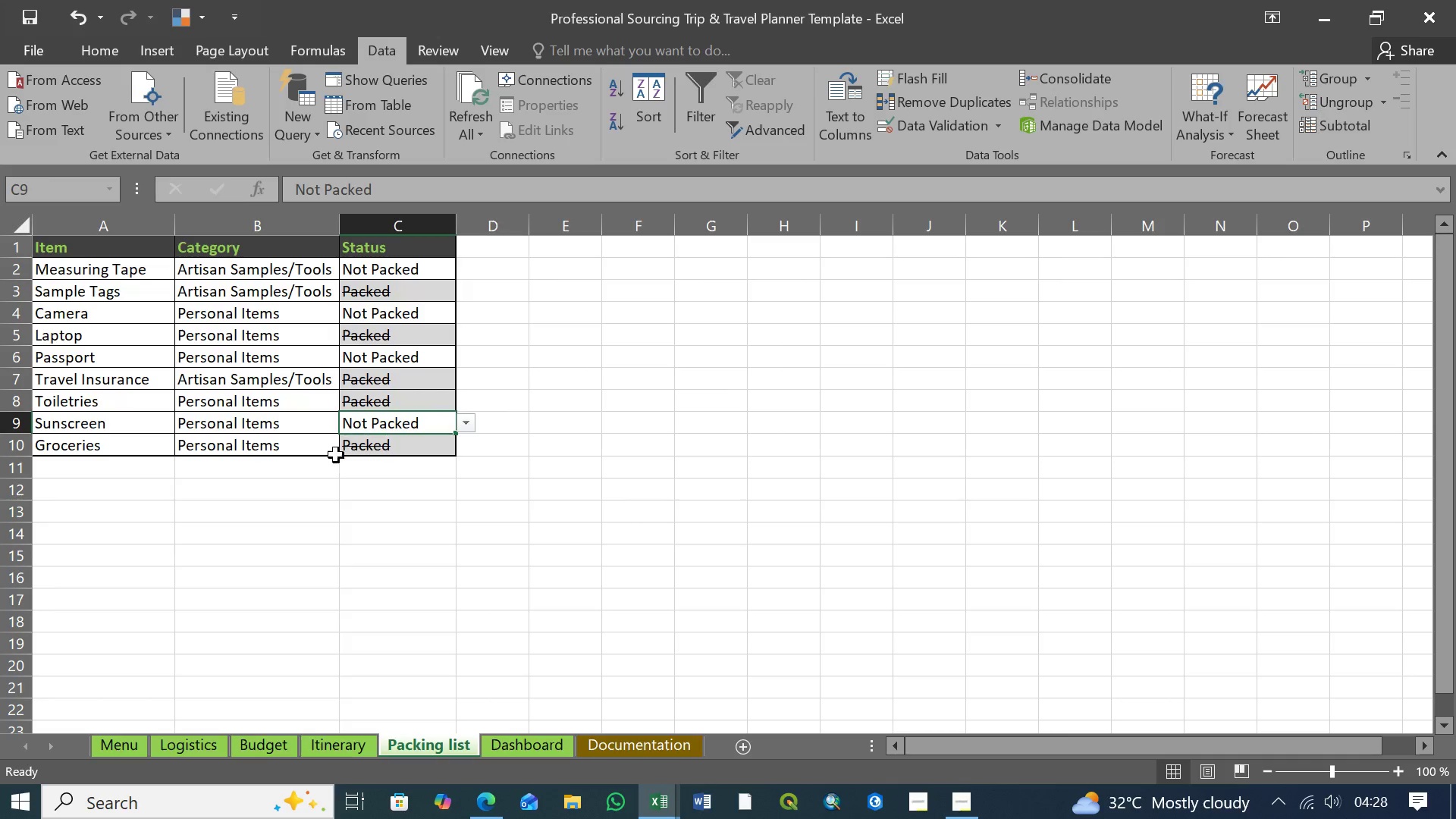 
left_click([290, 453])
 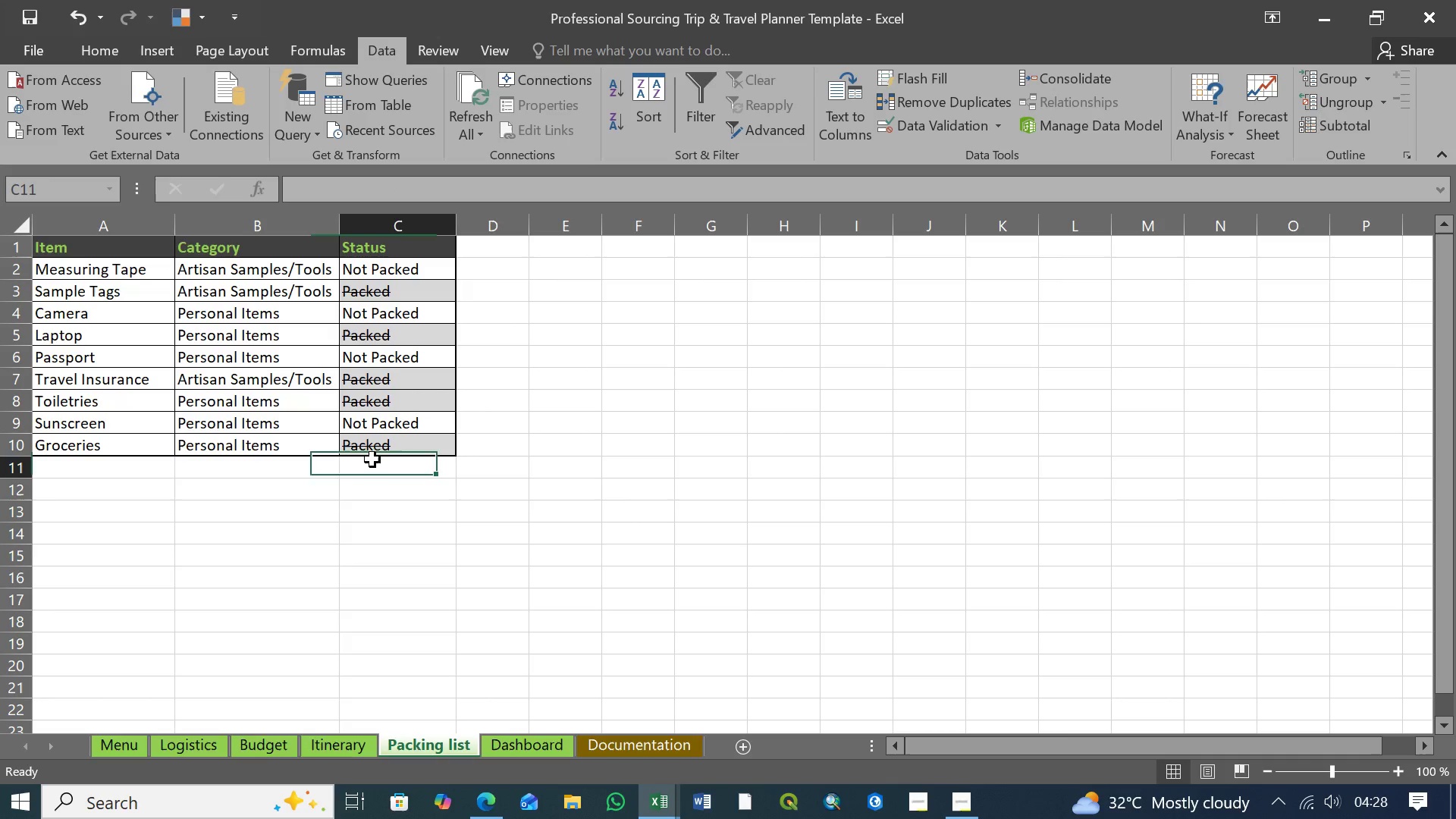 
double_click([372, 460])
 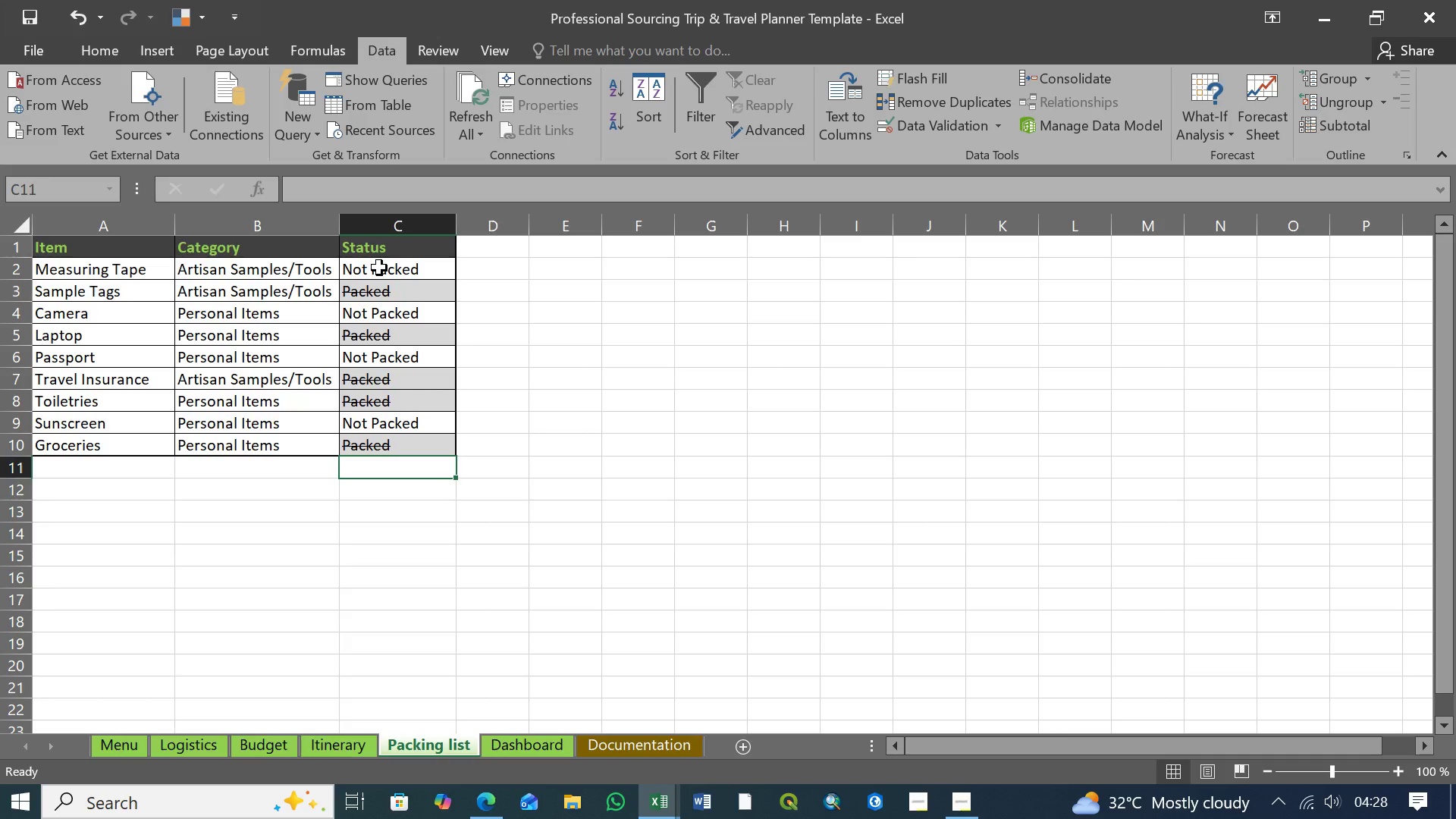 
left_click([379, 268])
 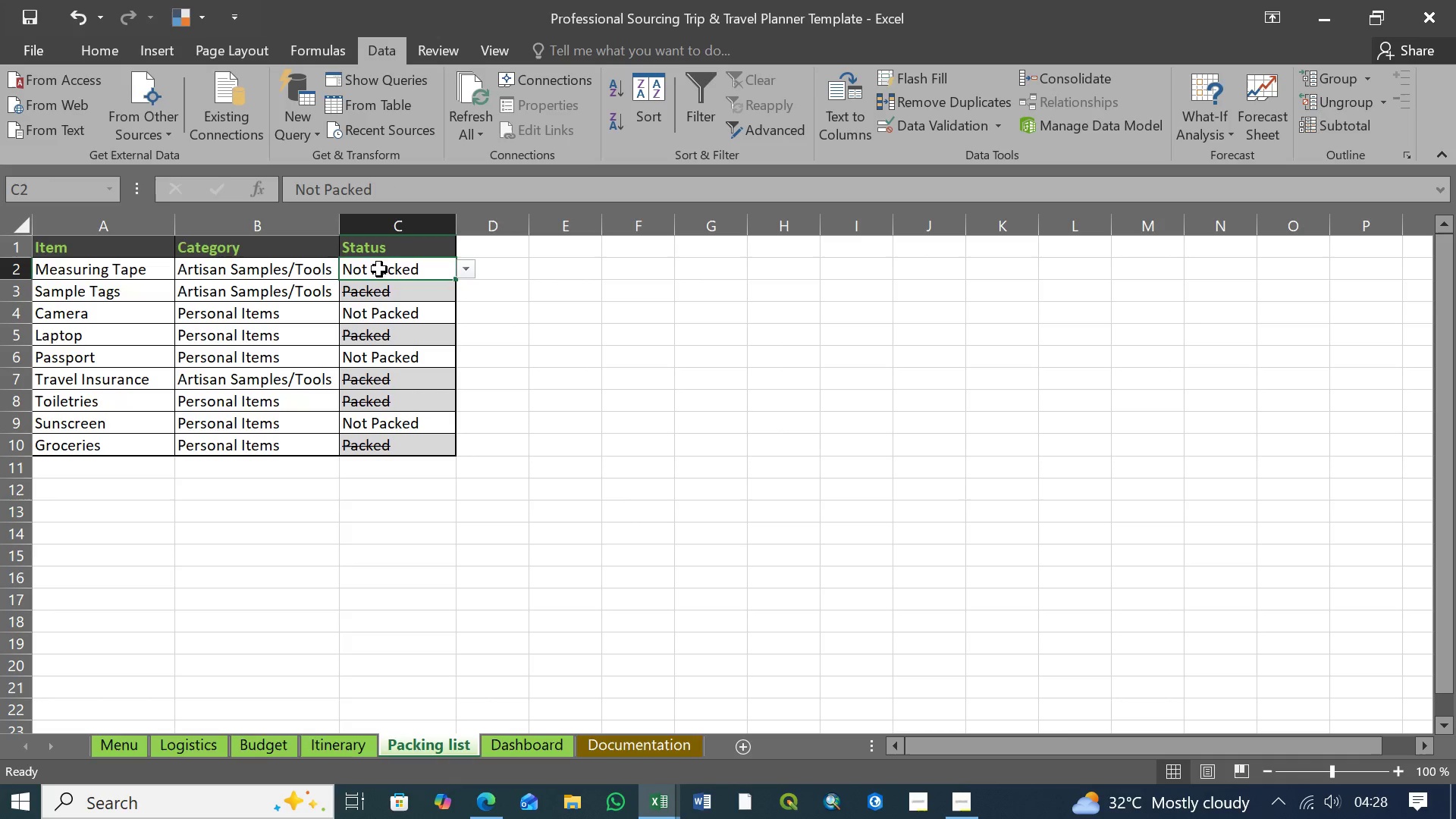 
hold_key(key=ShiftLeft, duration=1.02)
left_click([401, 449])
 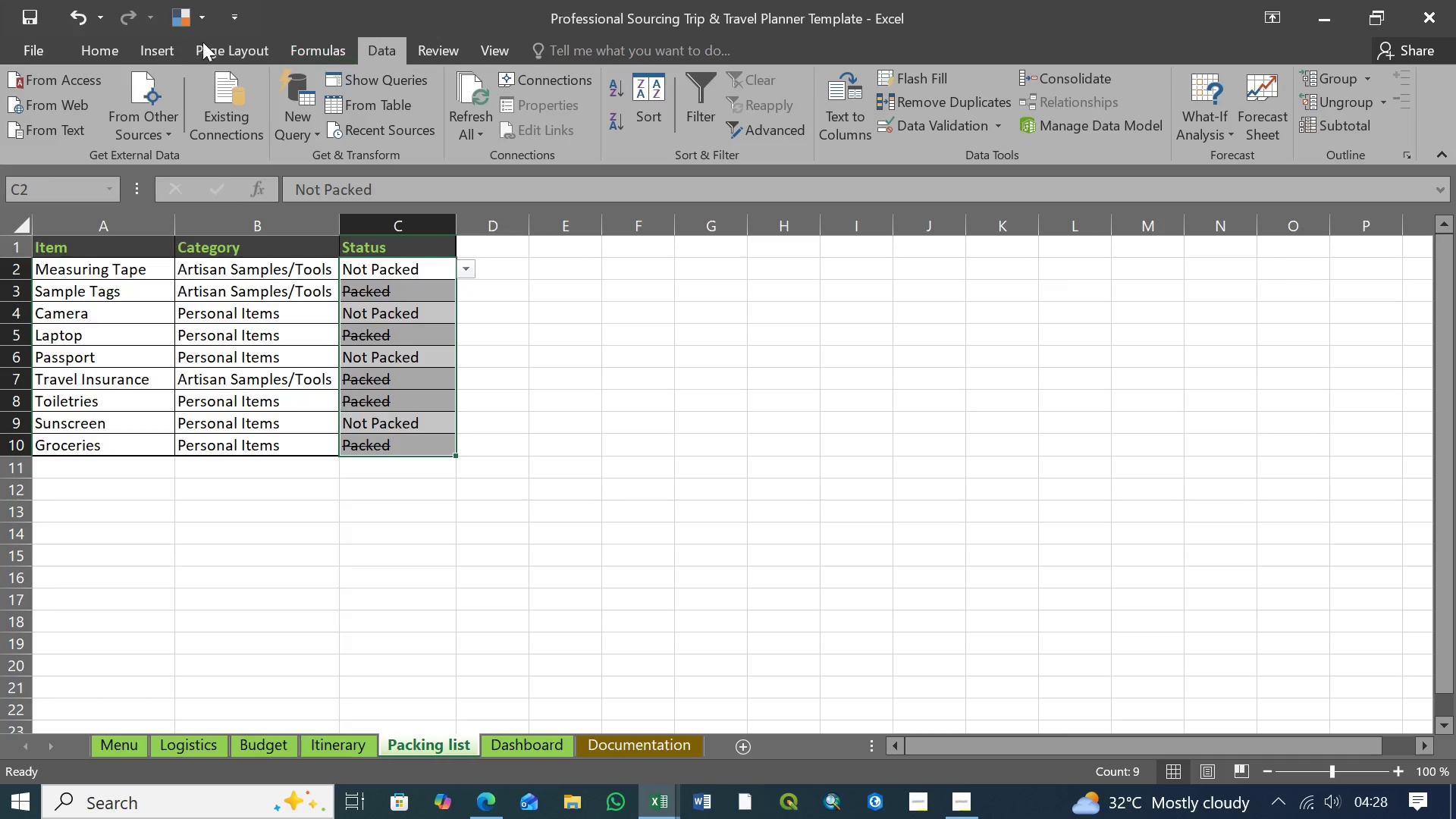 
left_click([95, 49])
 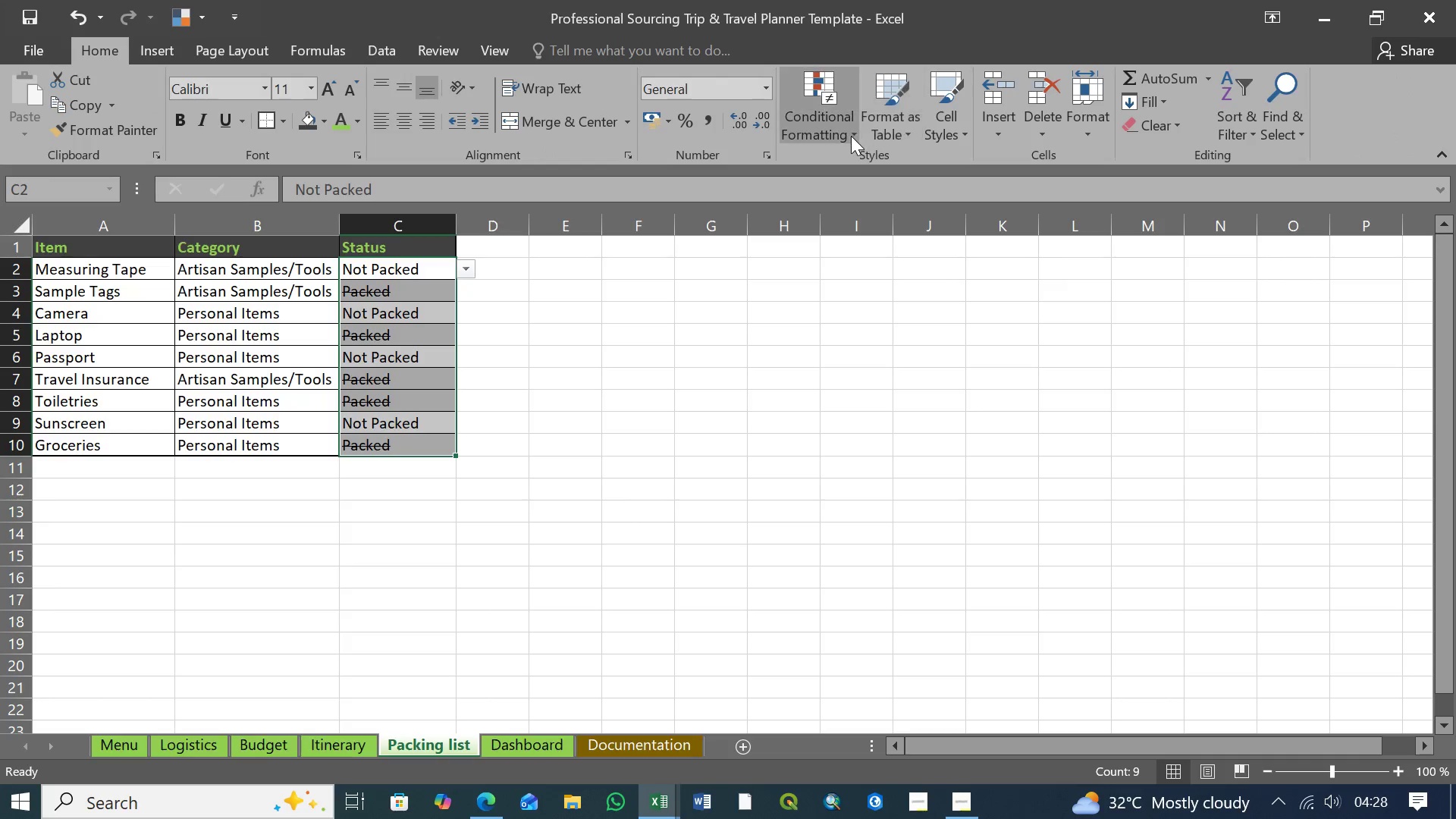 
left_click([851, 136])
 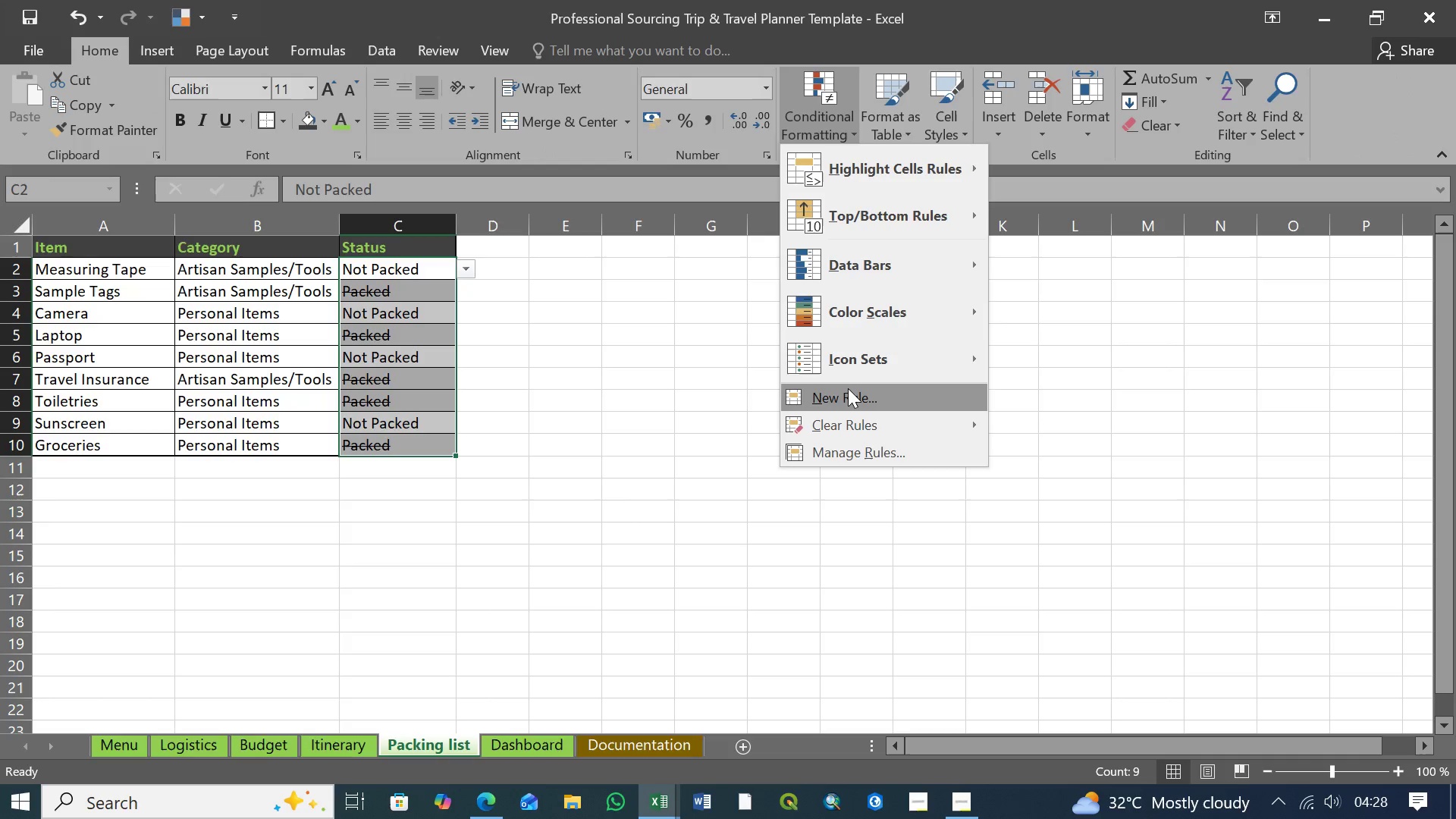 
left_click([848, 391])
 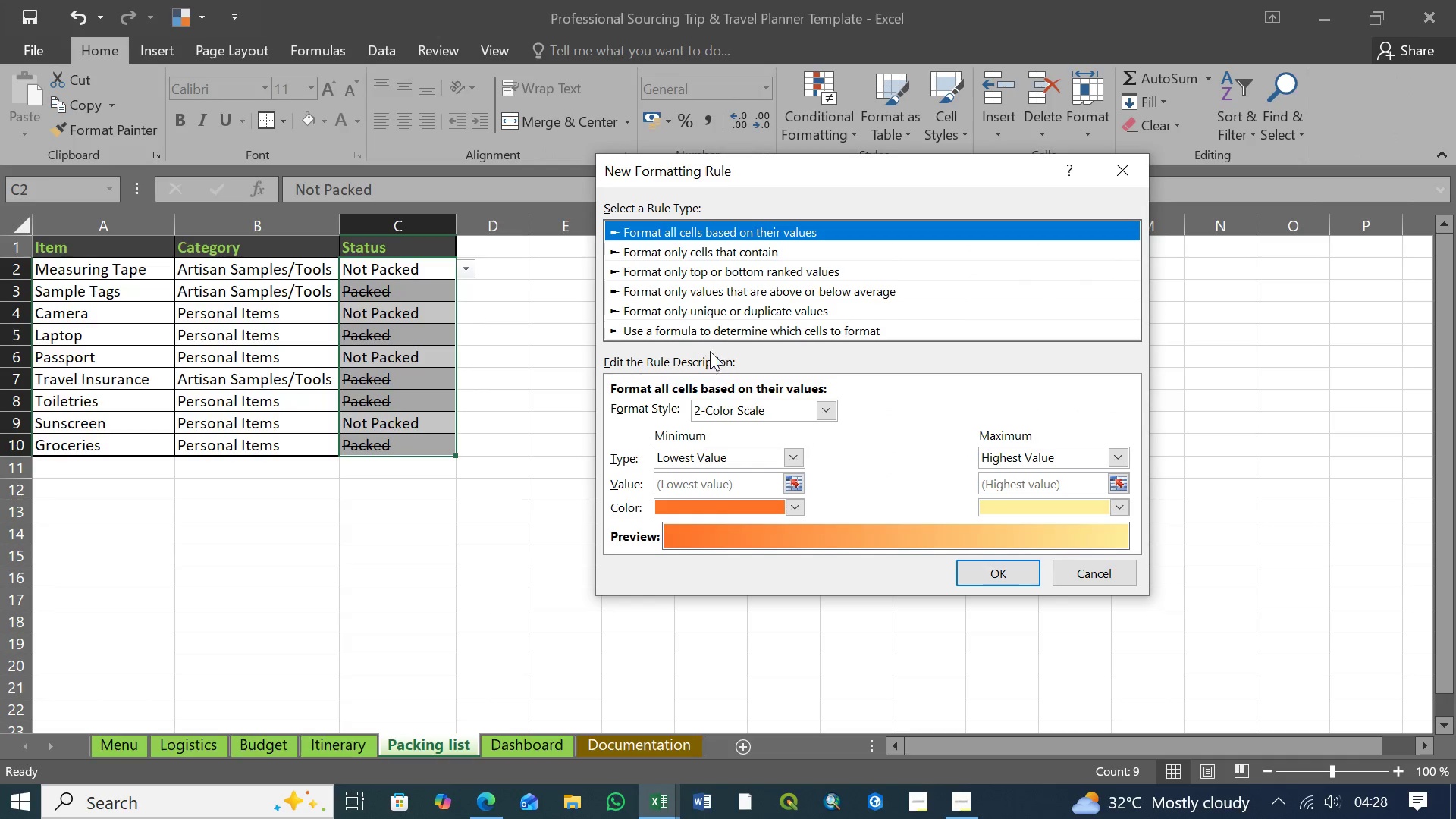 
left_click([724, 328])
 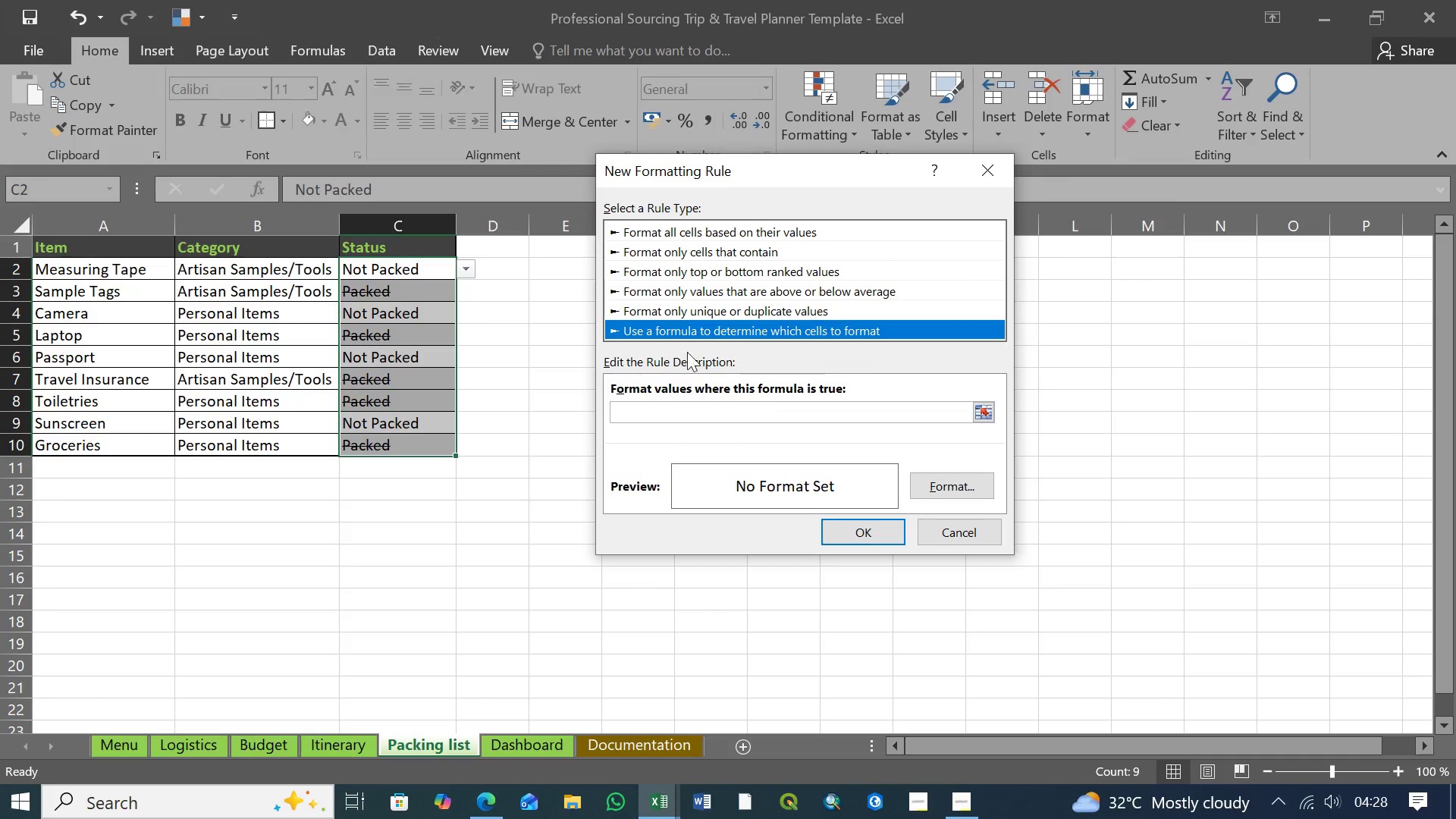 
double_click([668, 411])
 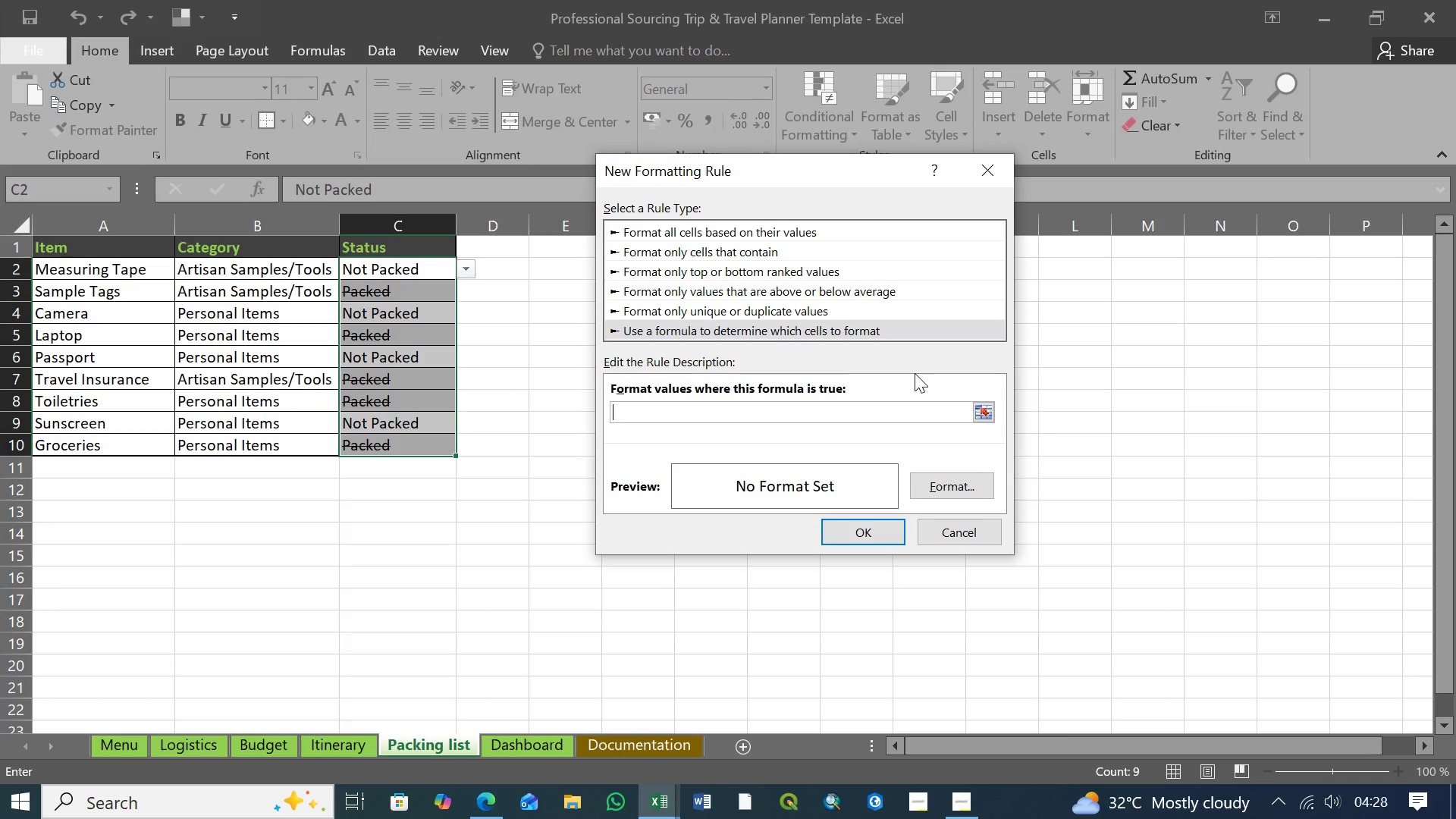 
type(=C)
key(Backspace)
type($C2)
 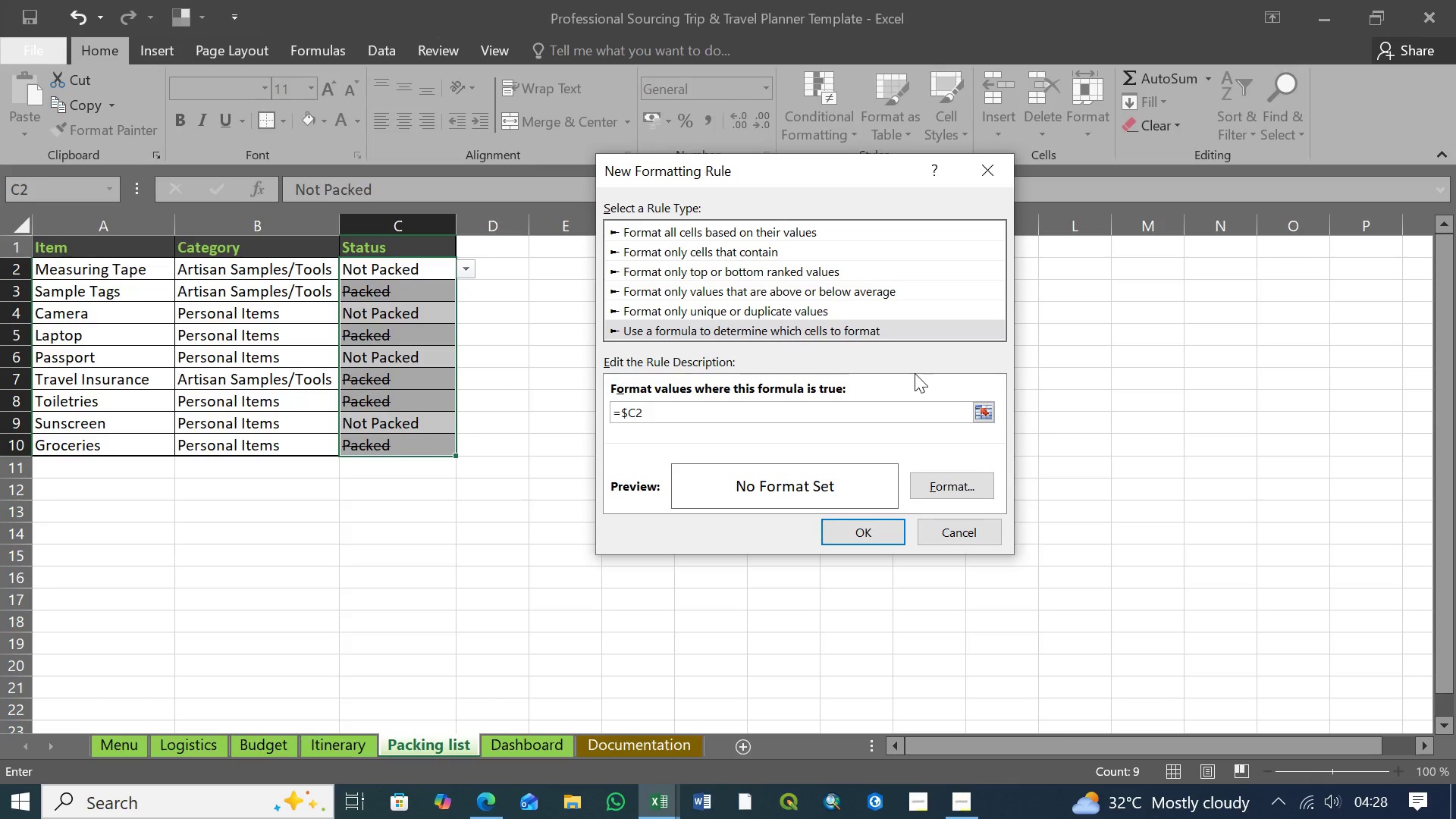 
type(="Not packed)
 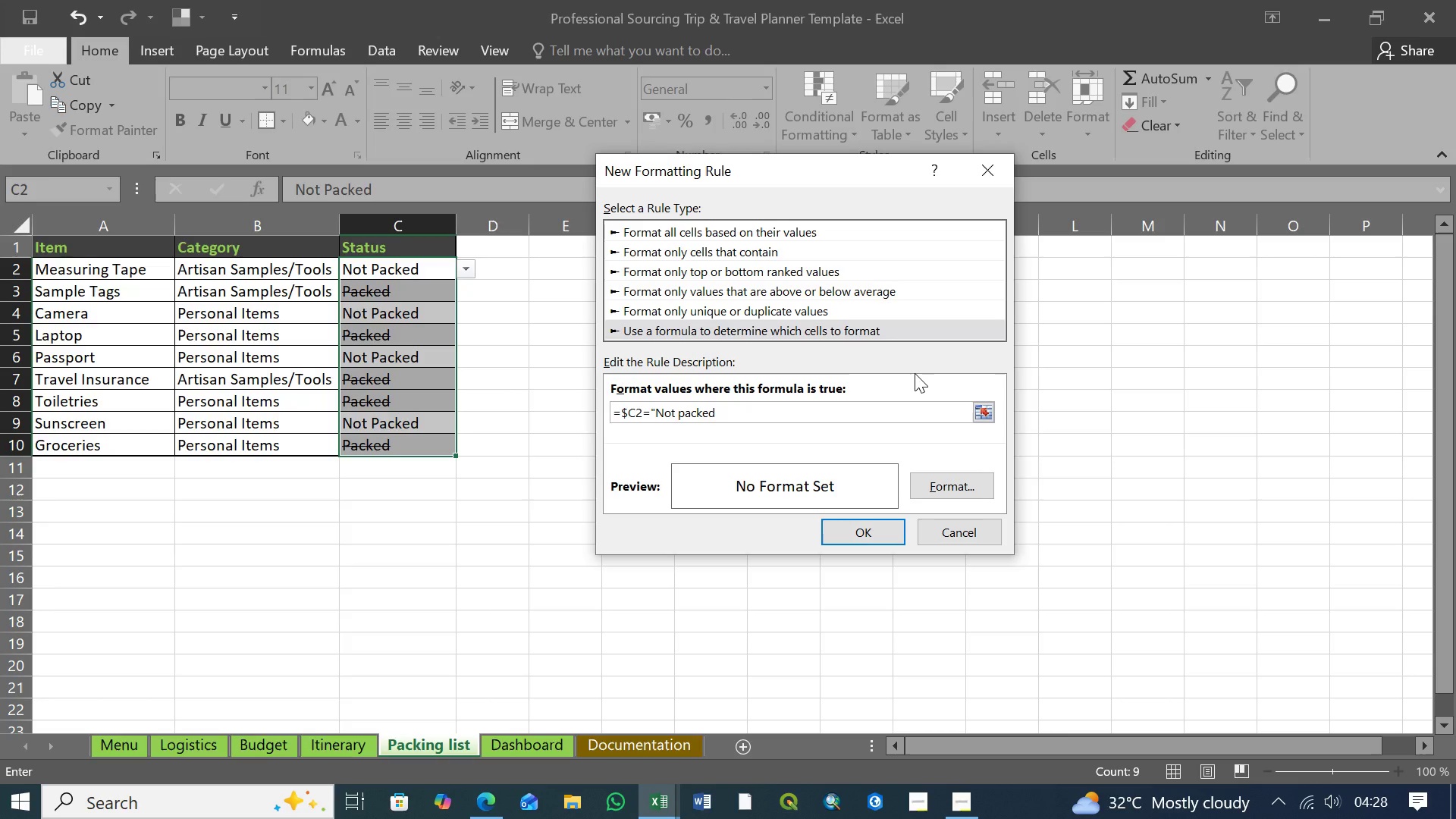 
key(Shift+Quote)
 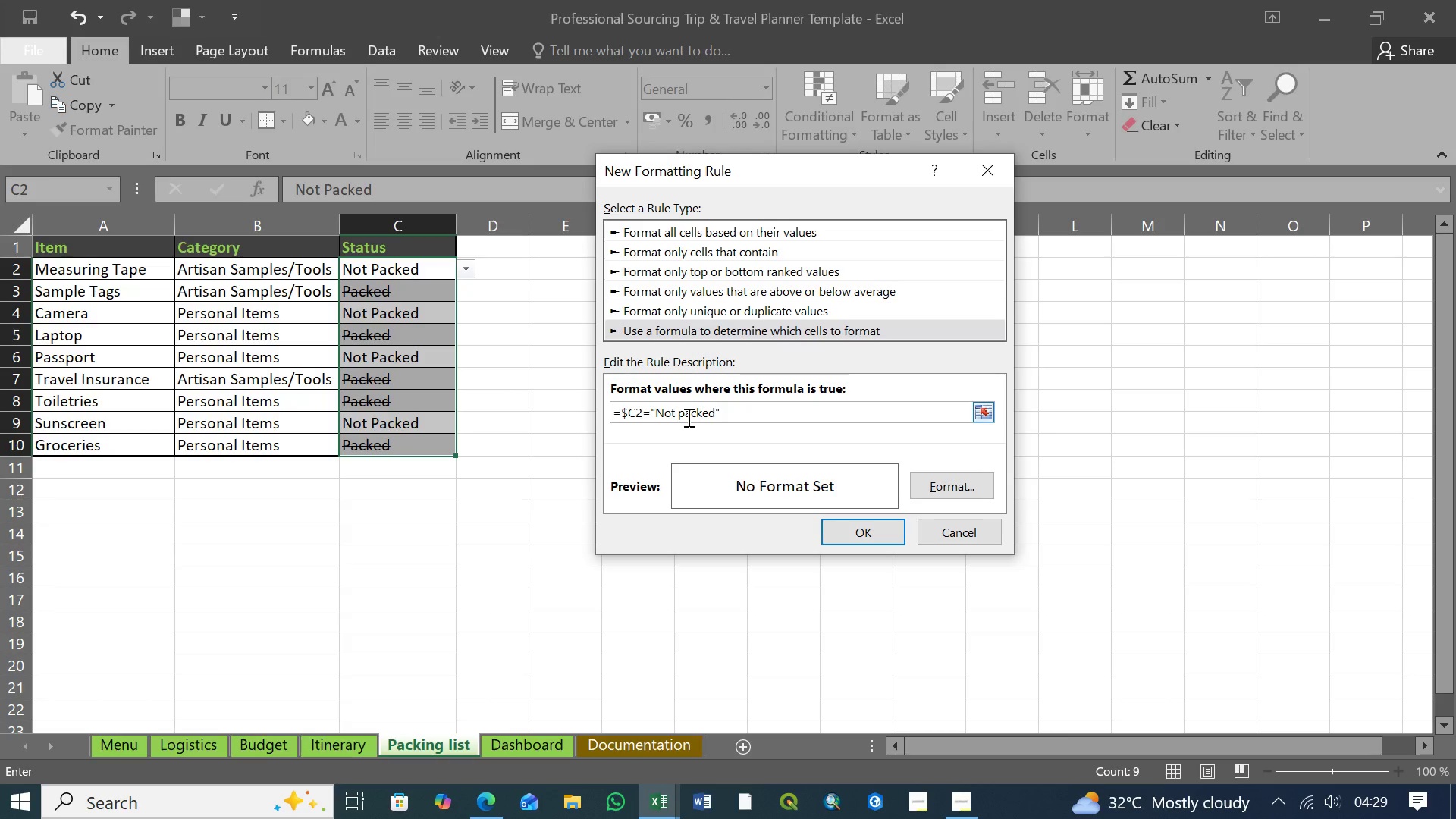 
left_click([685, 414])
 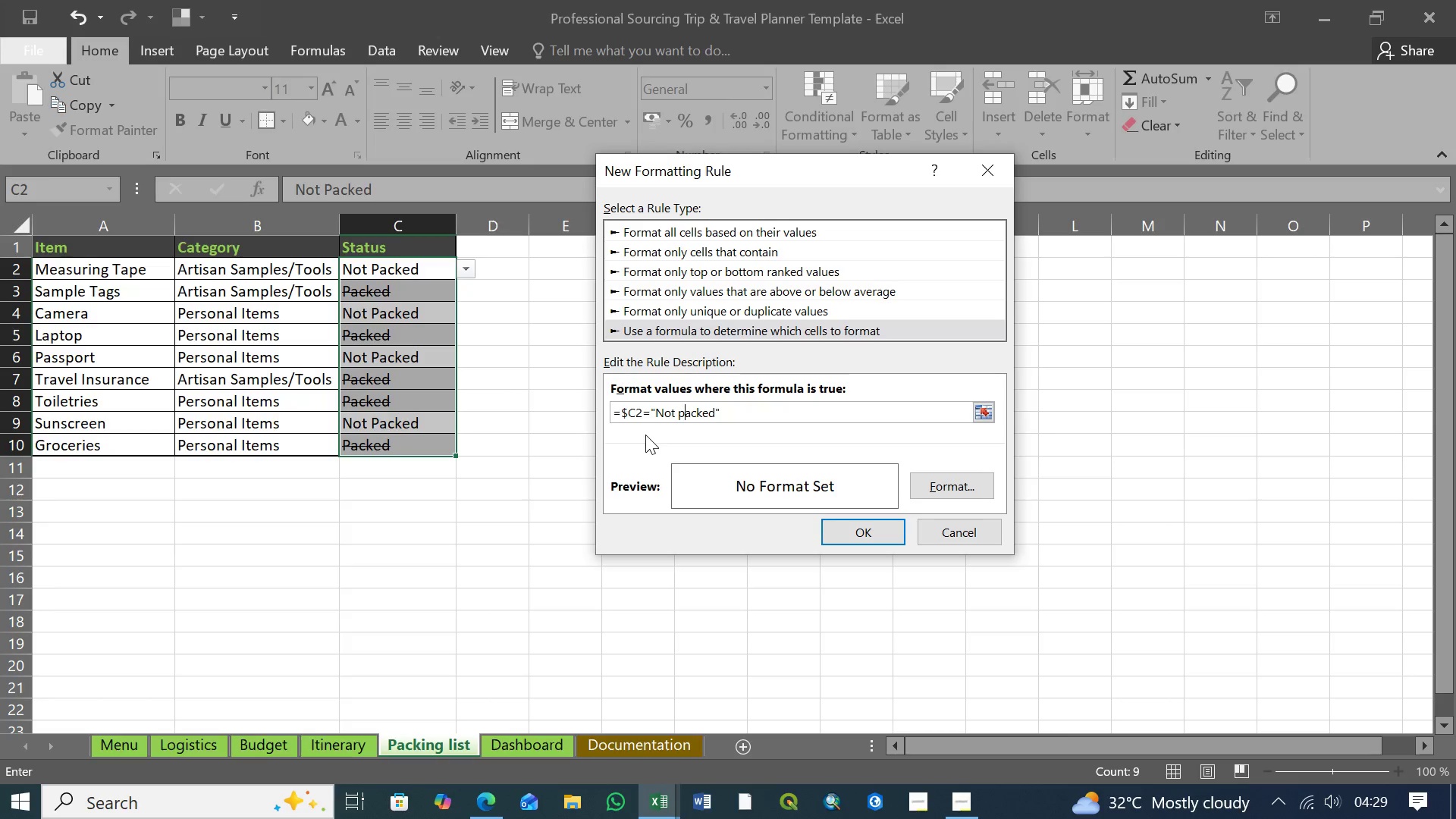 
key(Backspace)
 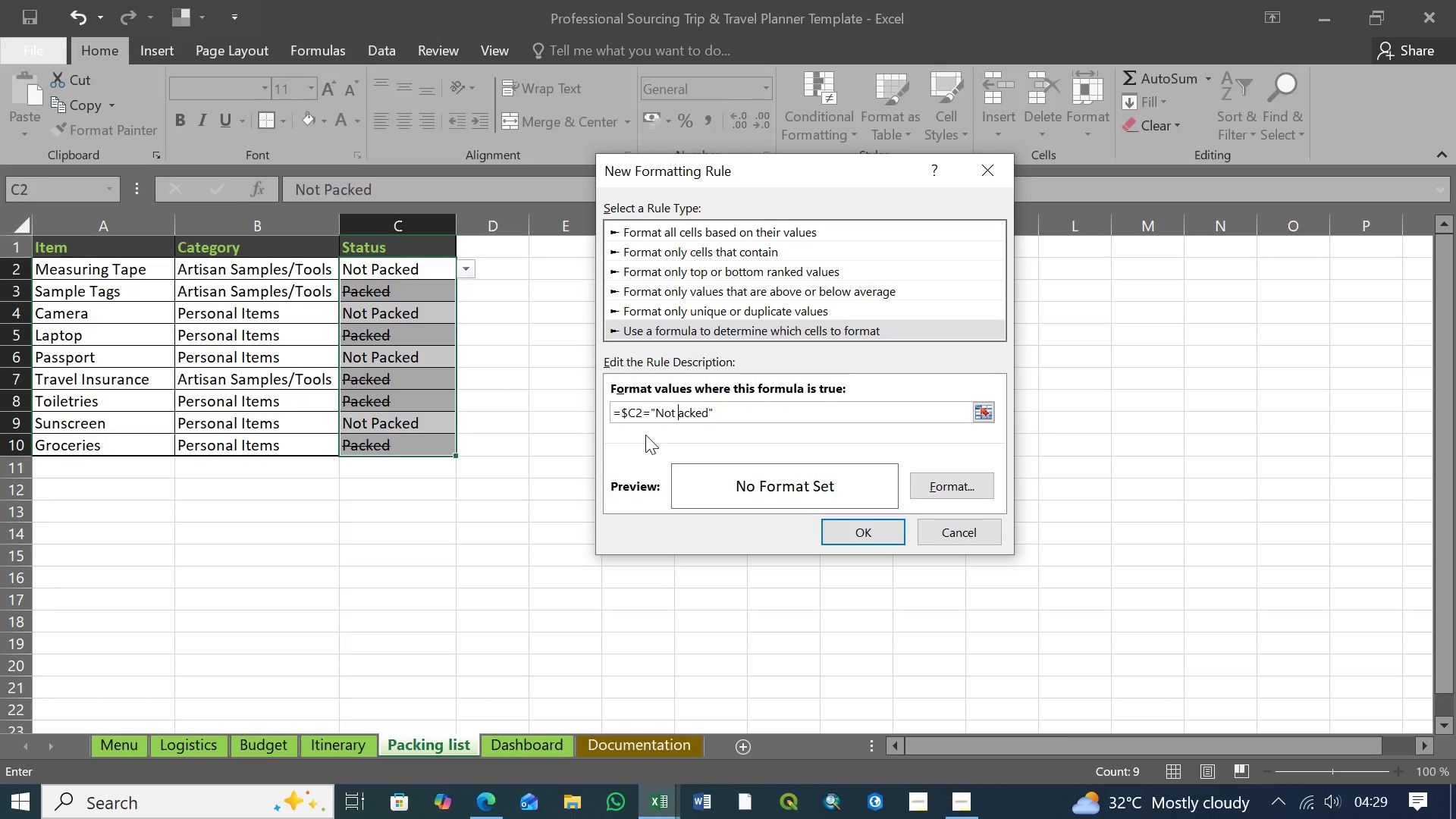 
key(Shift+P)
 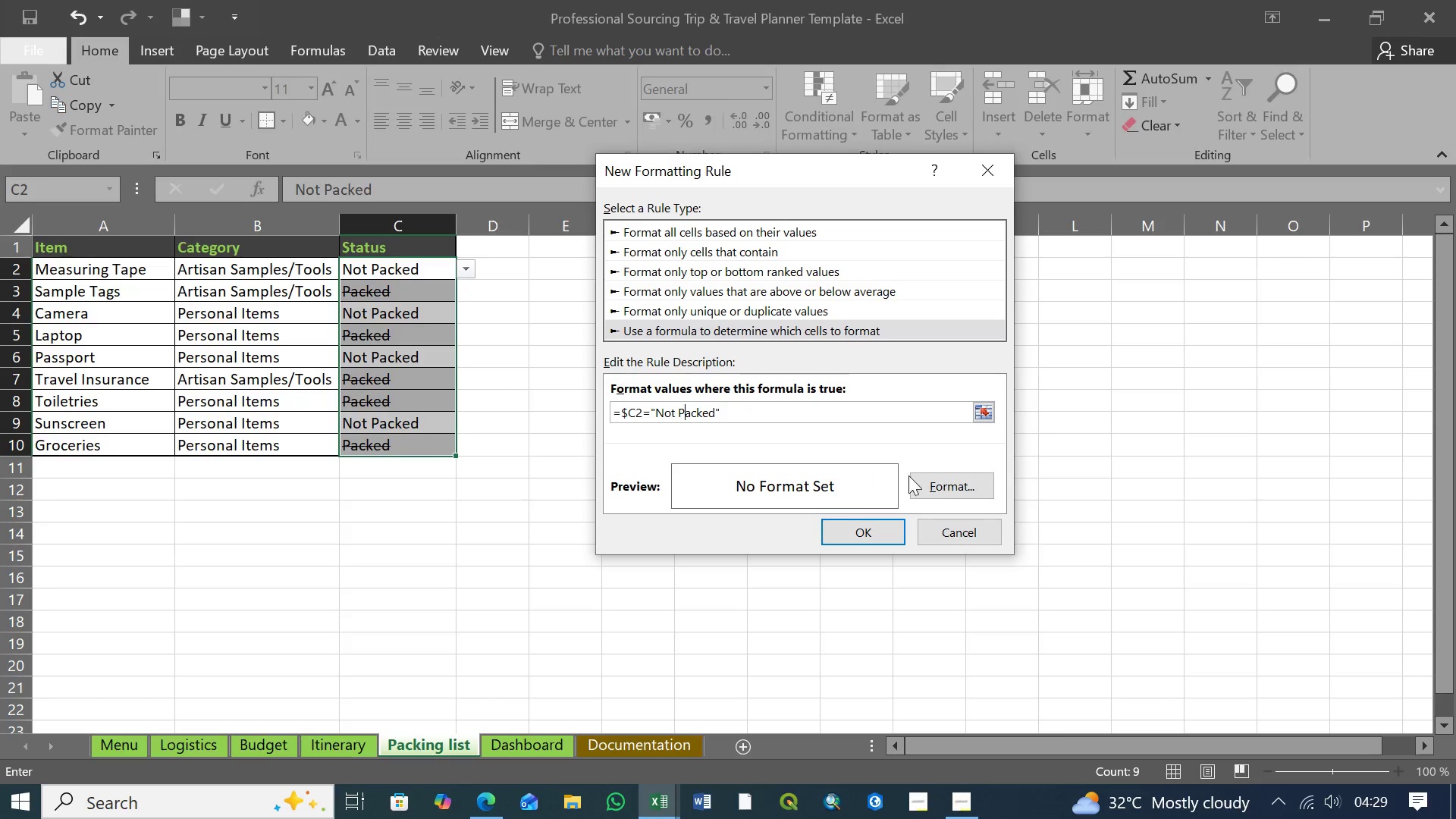 
left_click([937, 480])
 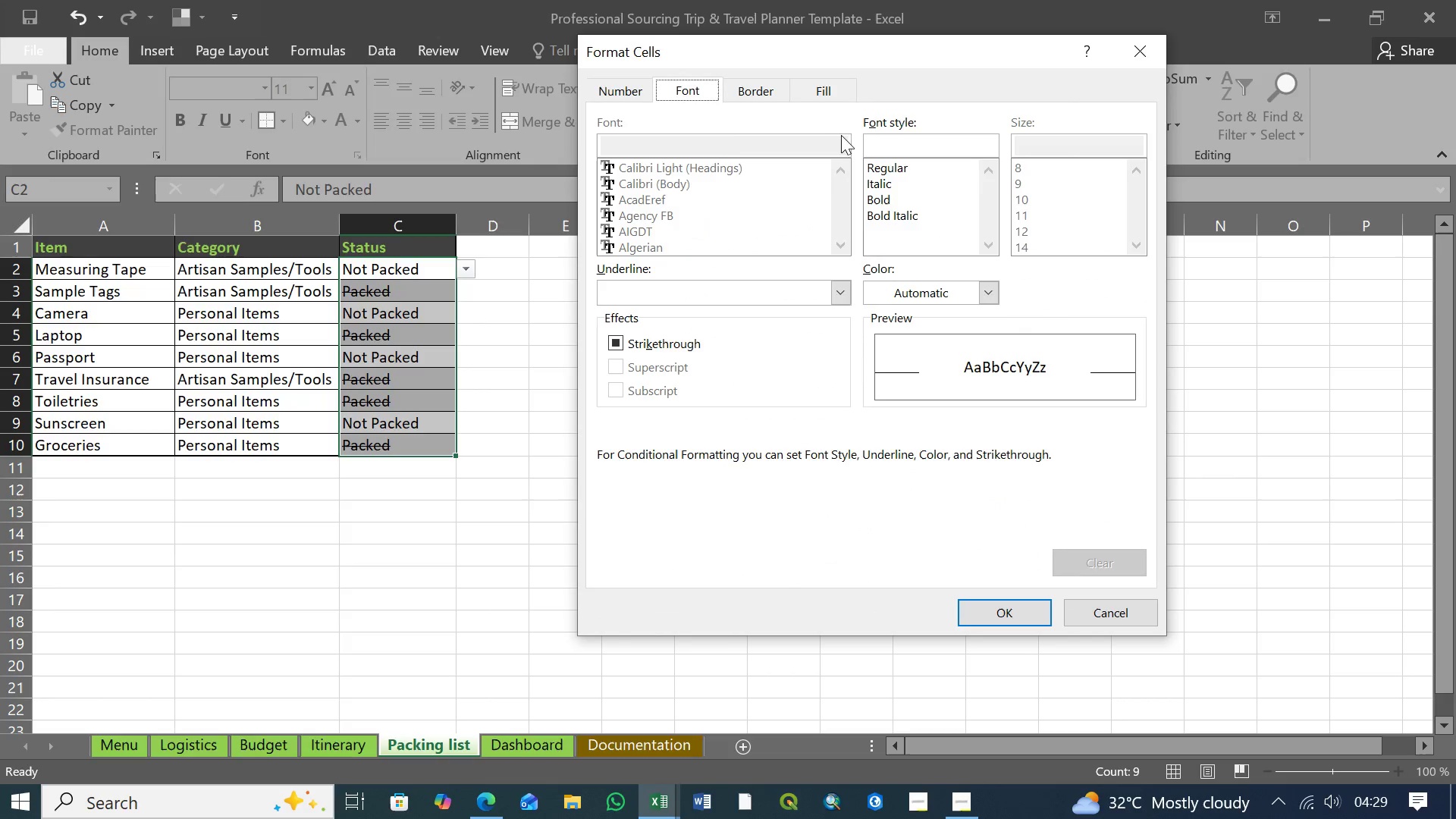 
left_click([825, 90])
 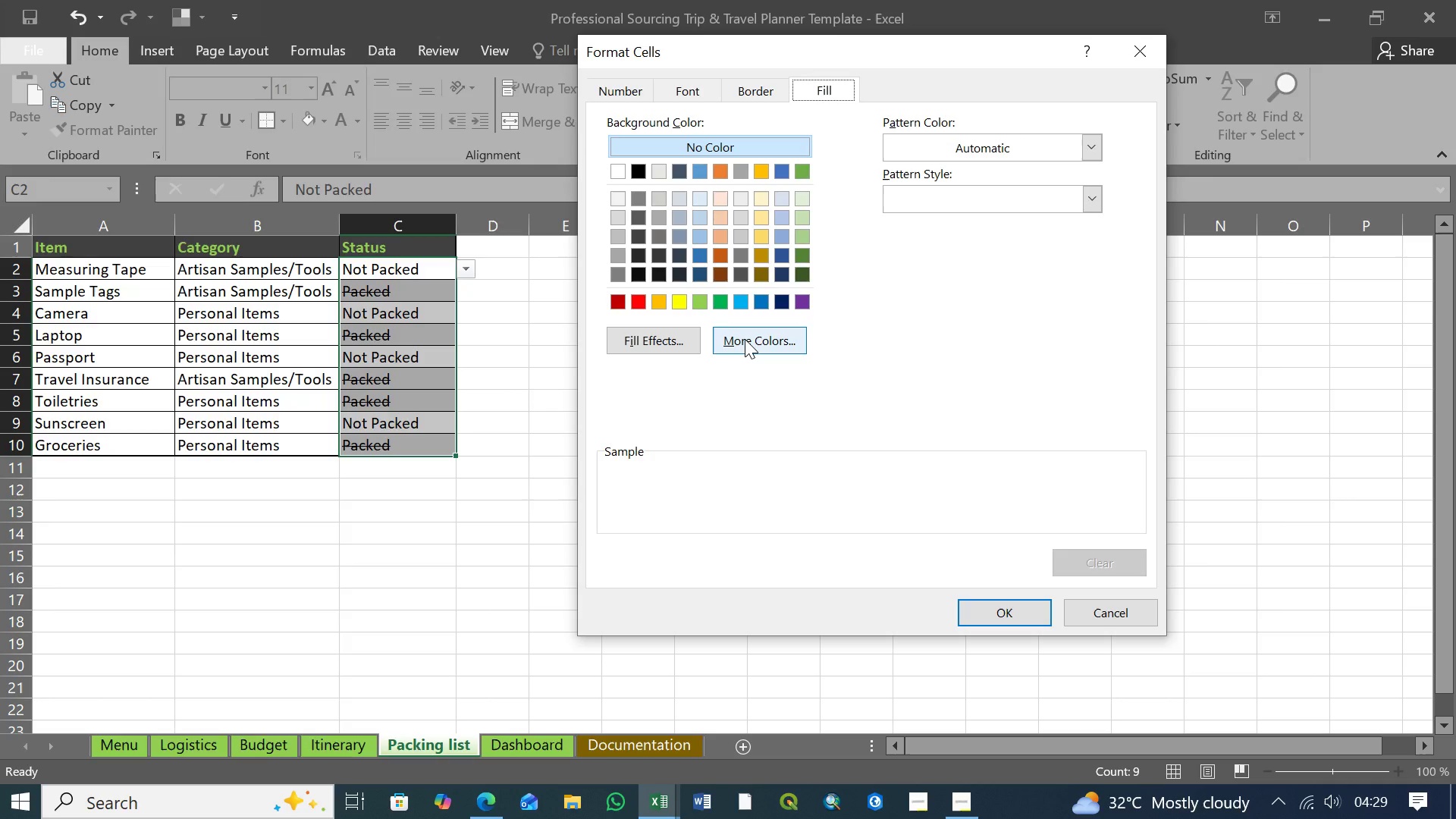 
wait(6.92)
 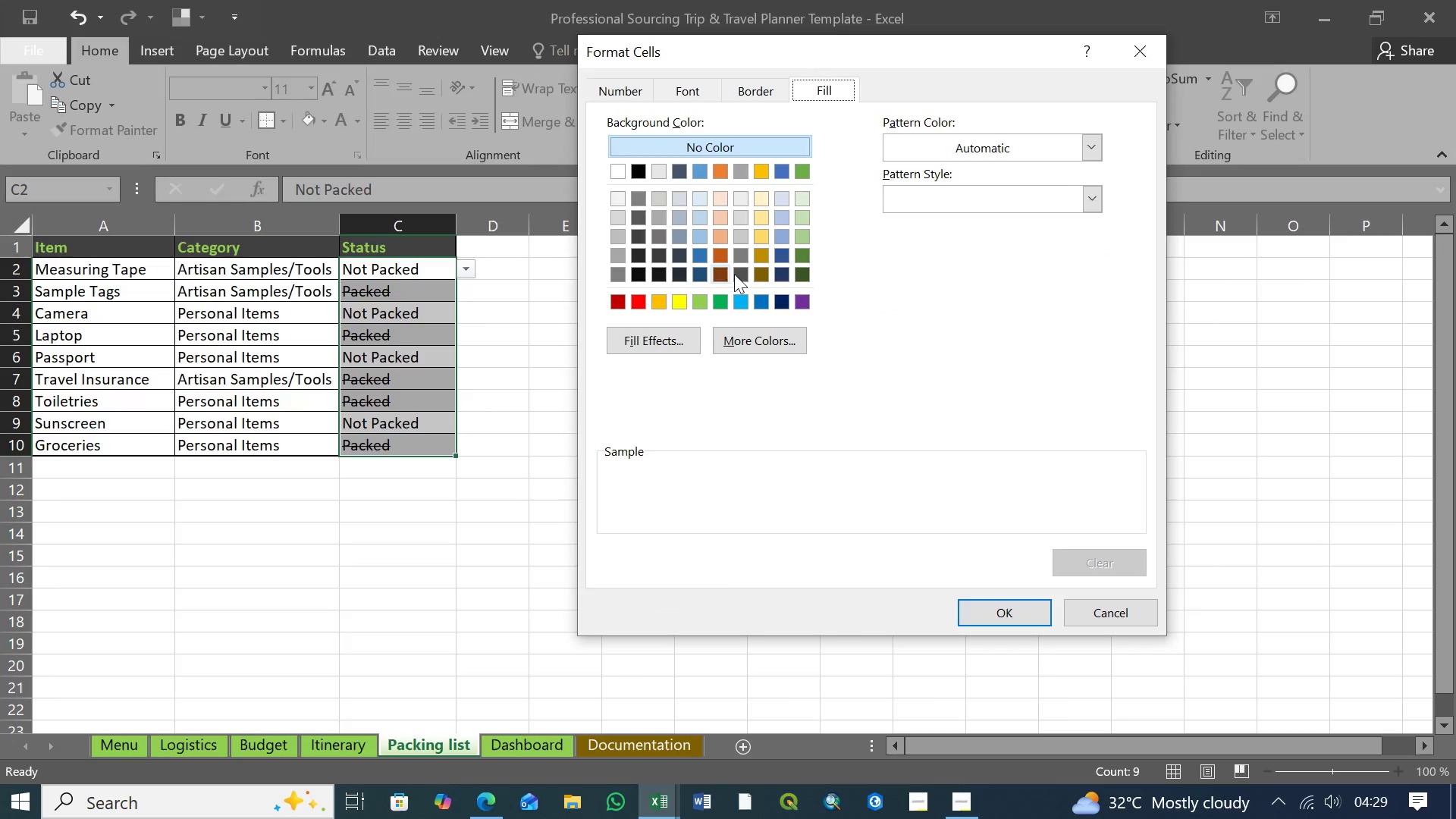 
left_click([745, 339])
 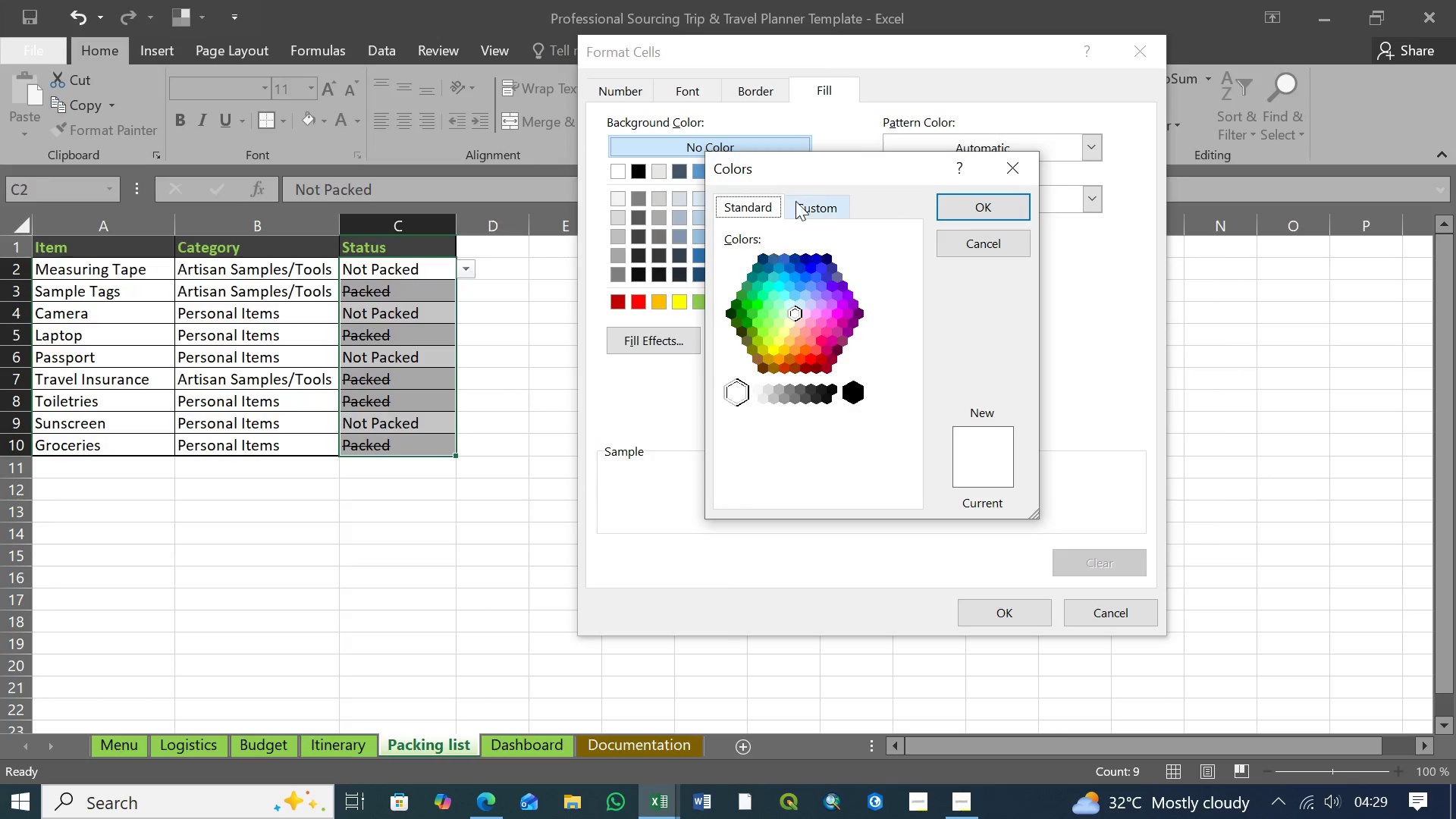 
left_click([804, 206])
 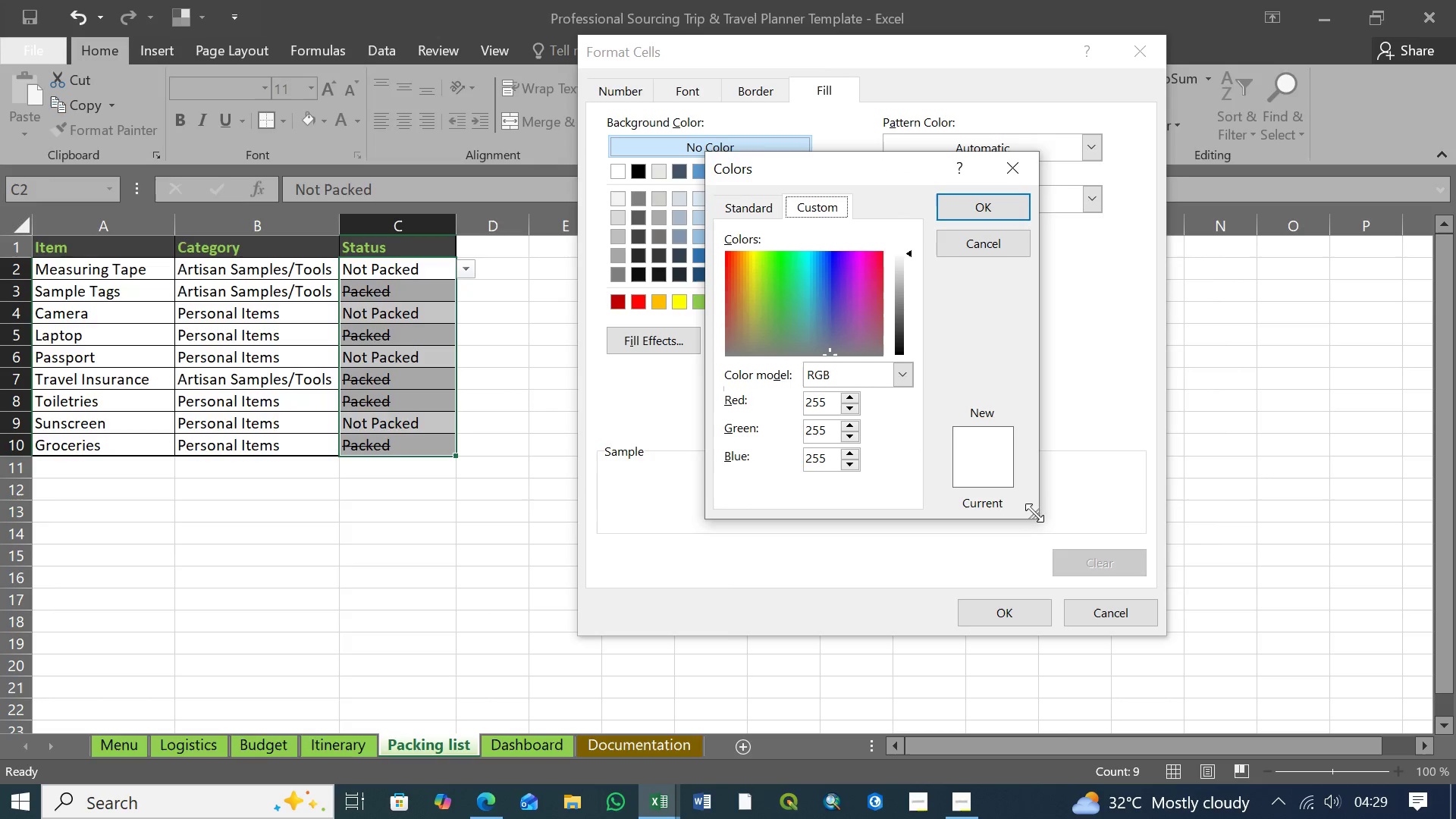 
left_click([1009, 167])
 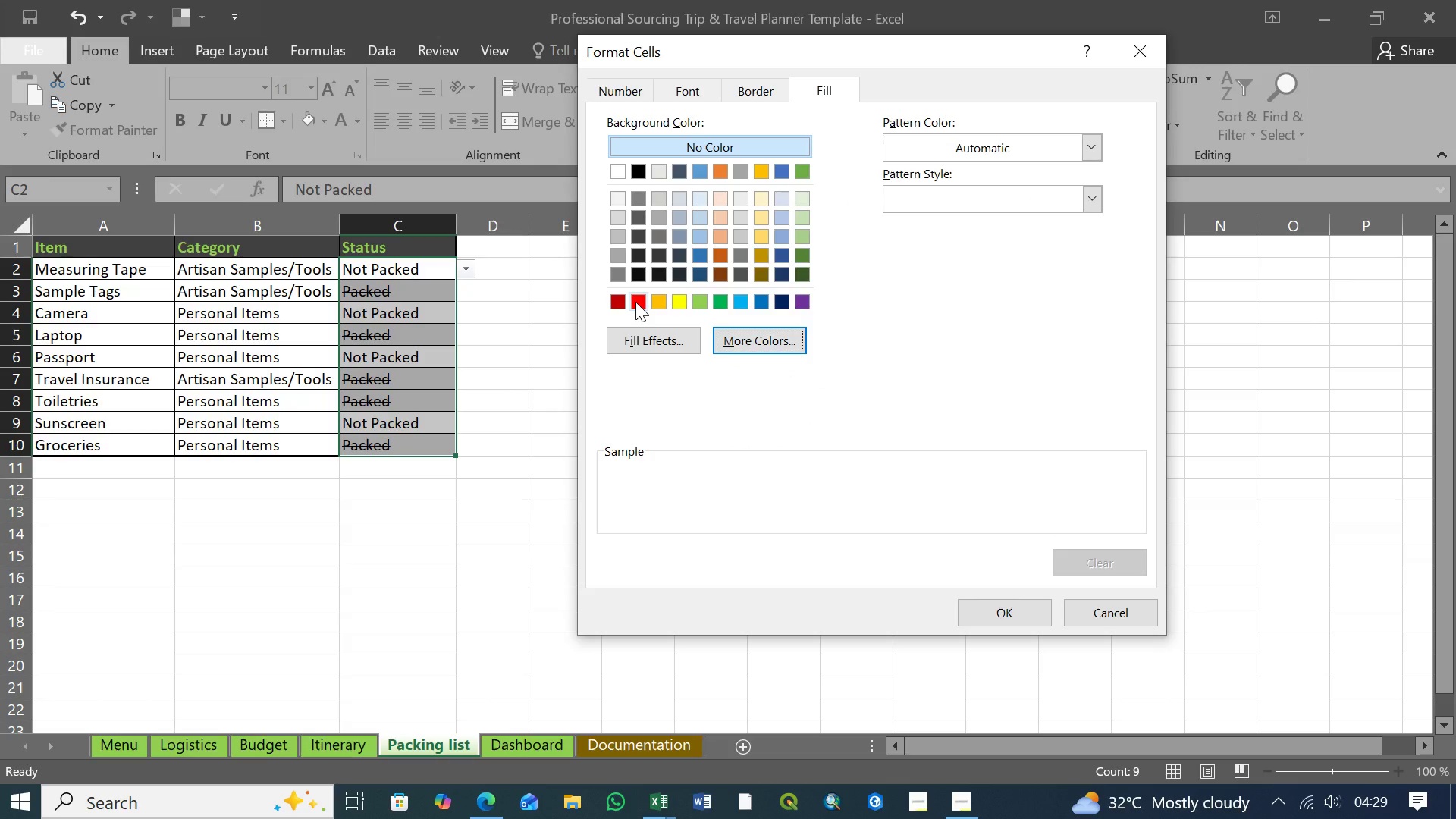 
left_click([635, 302])
 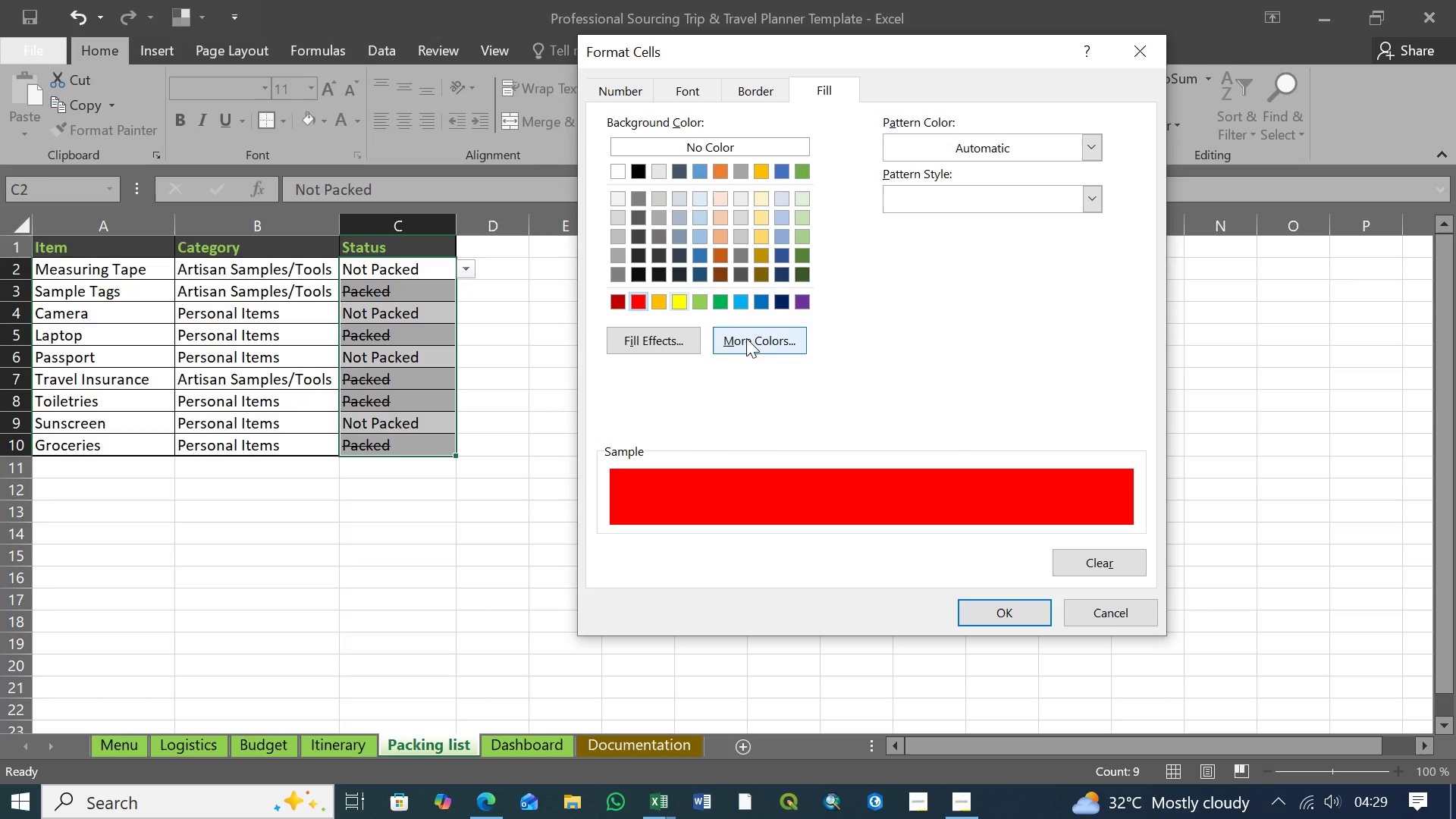 
wait(5.53)
 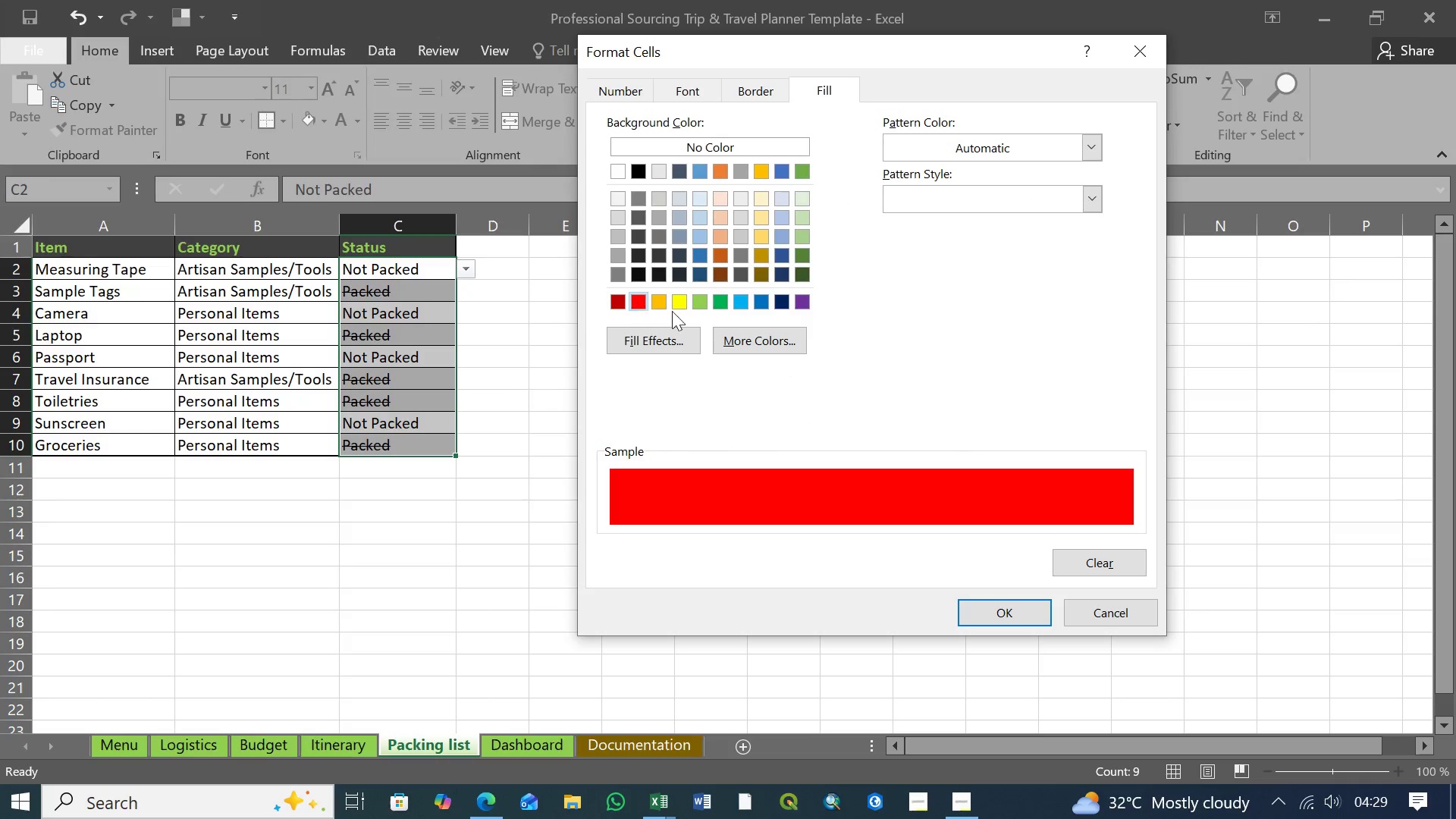 
left_click([1091, 148])
 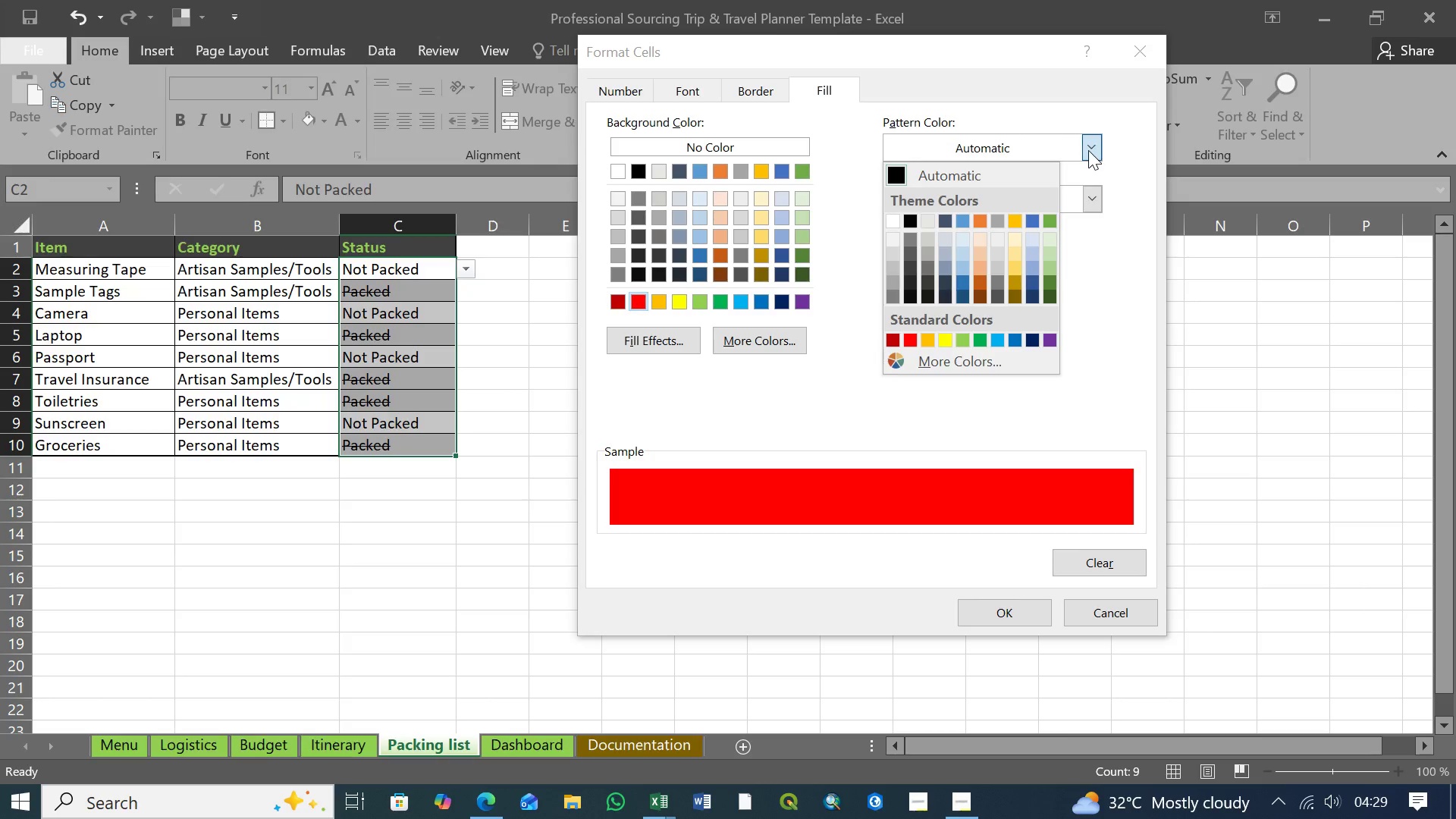 
wait(7.42)
 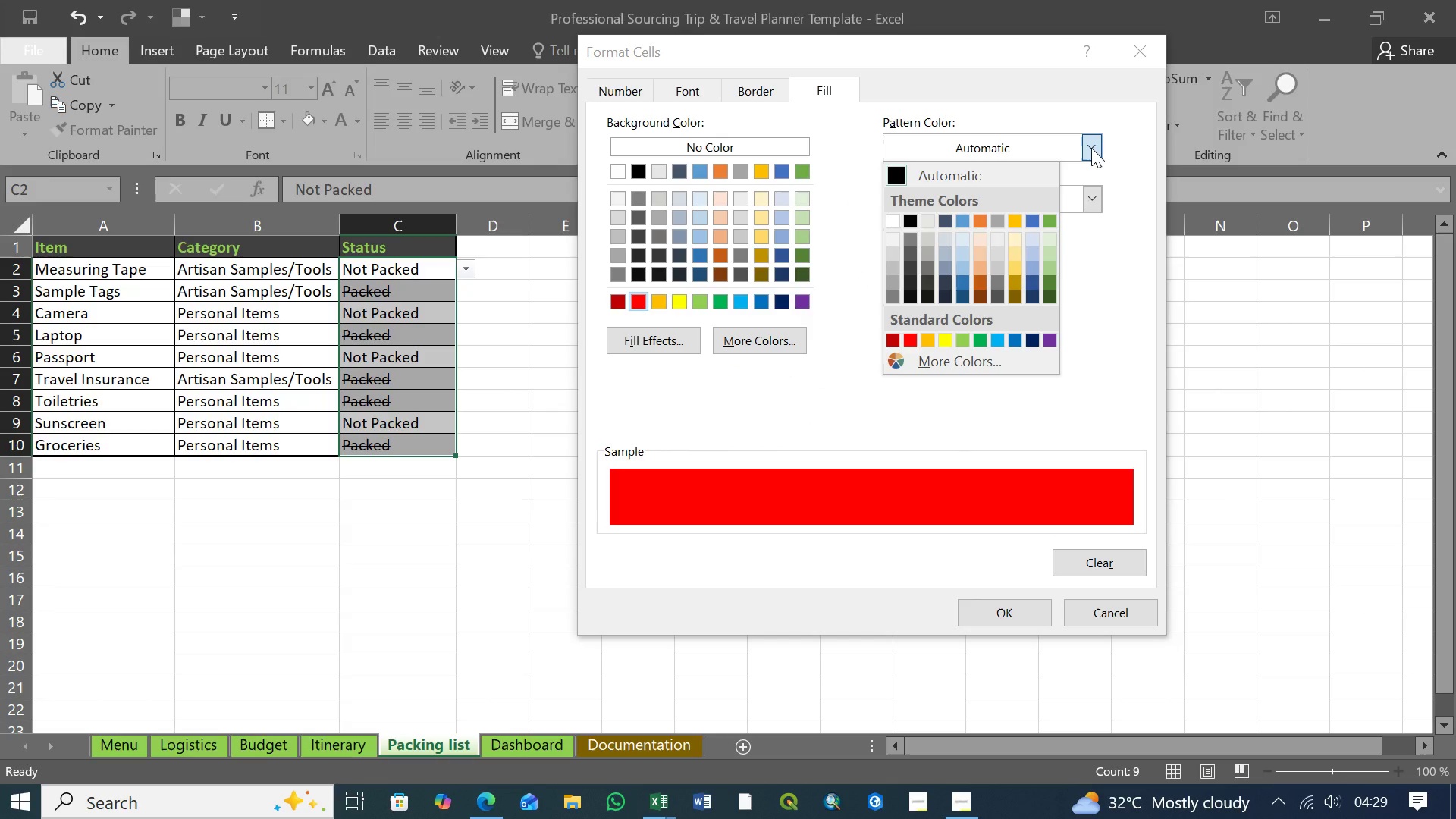 
left_click([1089, 146])
 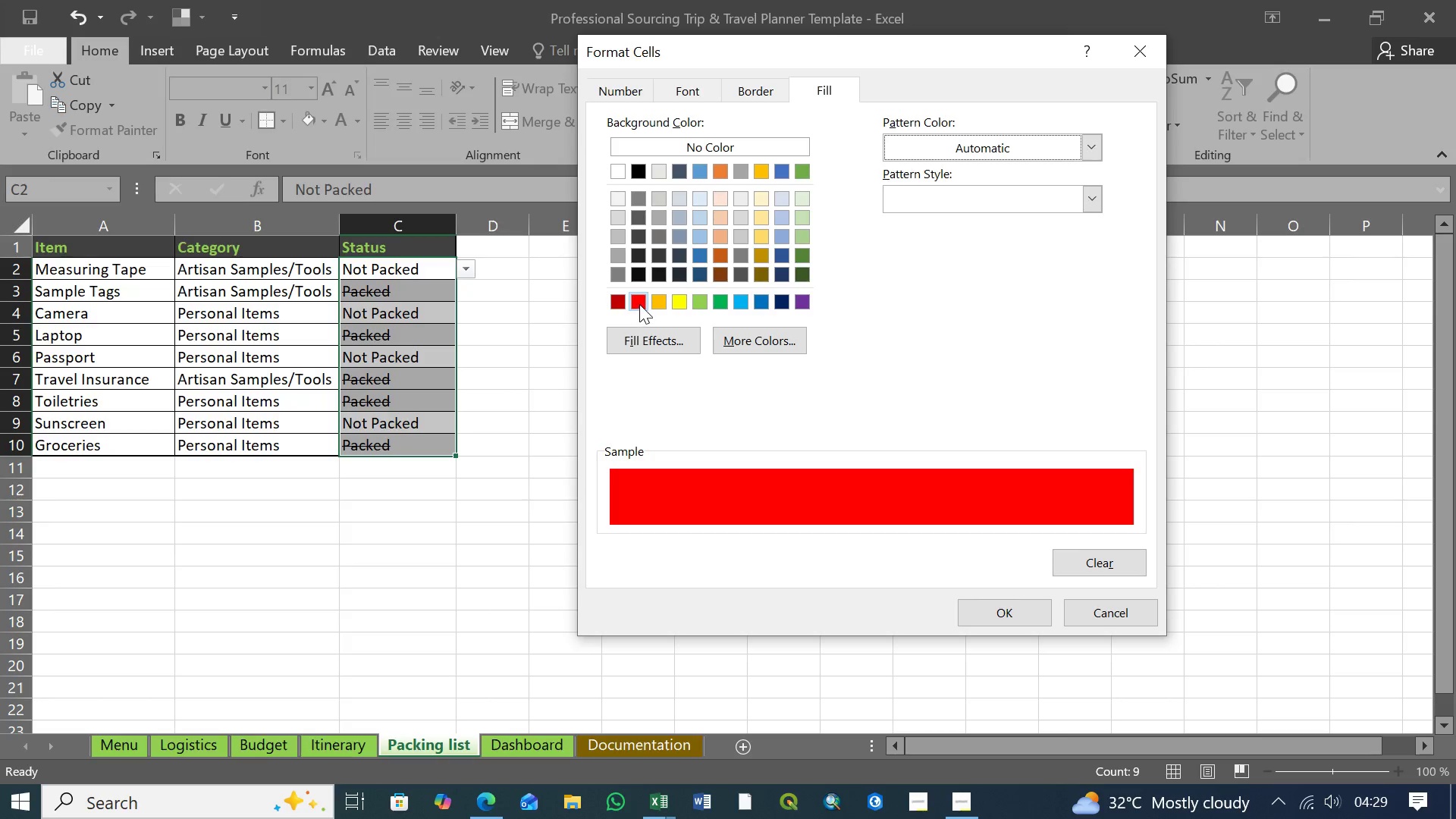 
left_click([639, 304])
 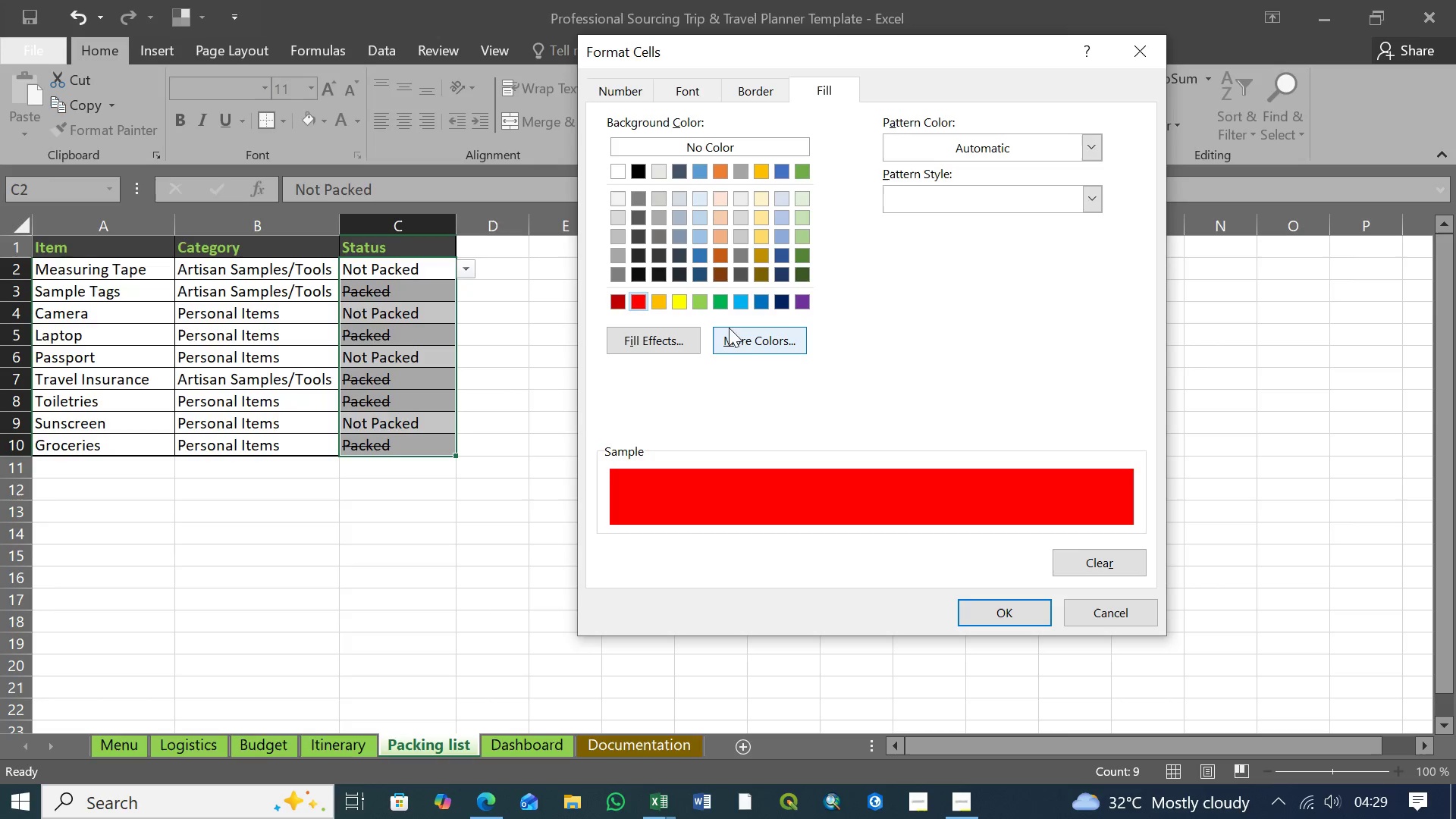 
left_click([745, 340])
 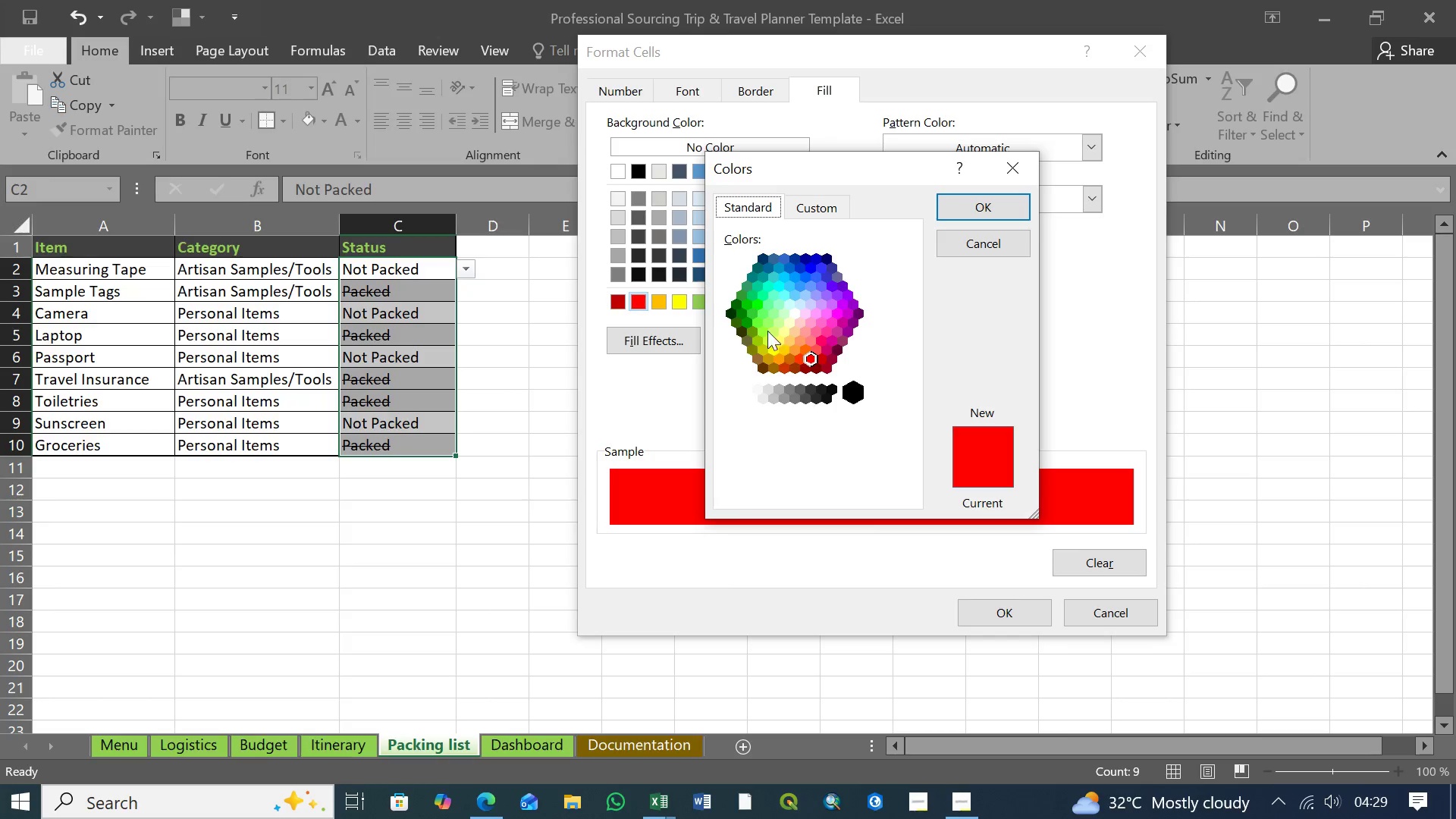 
left_click([742, 200])
 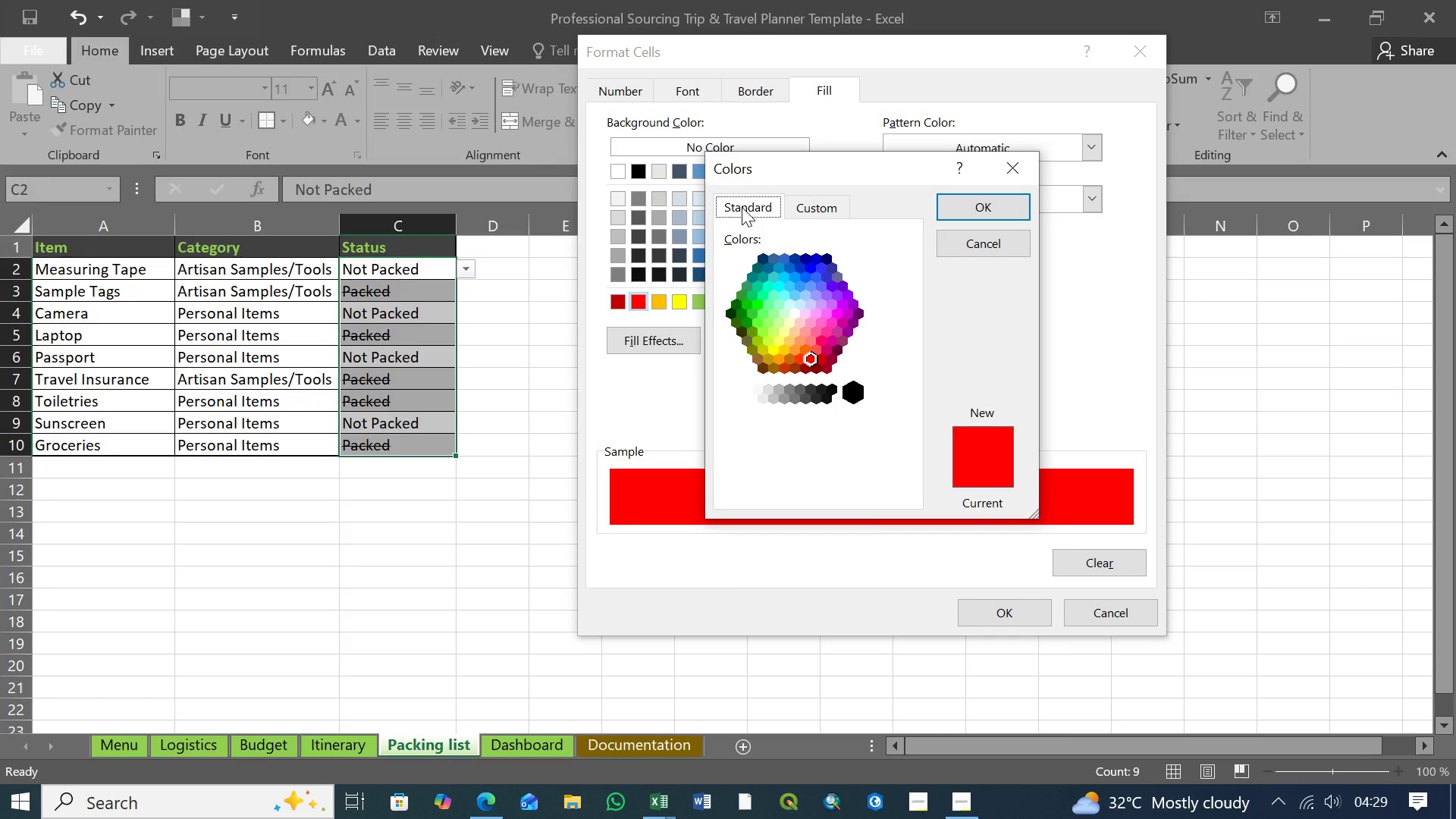 
left_click([742, 207])
 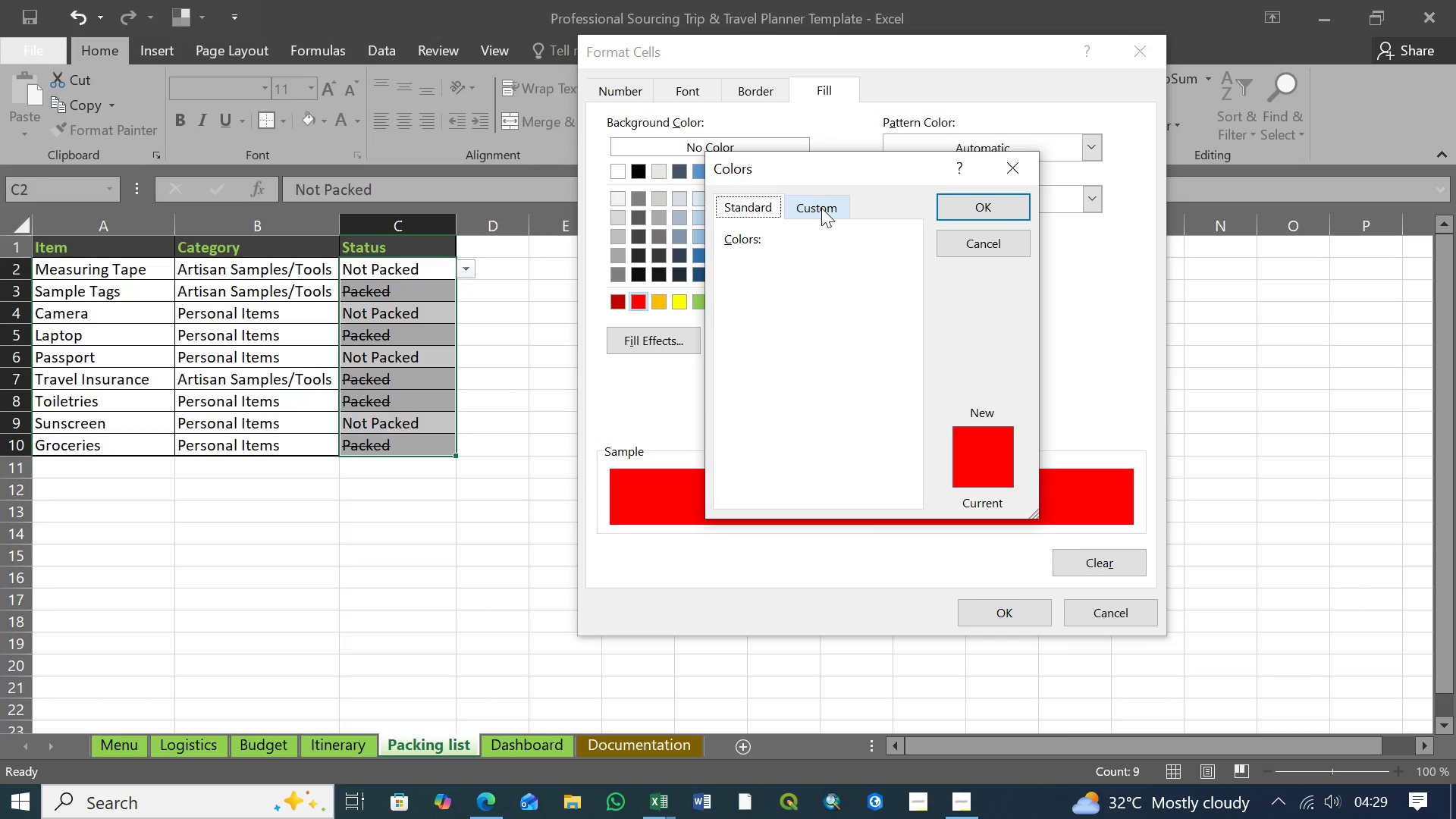 
left_click([821, 208])
 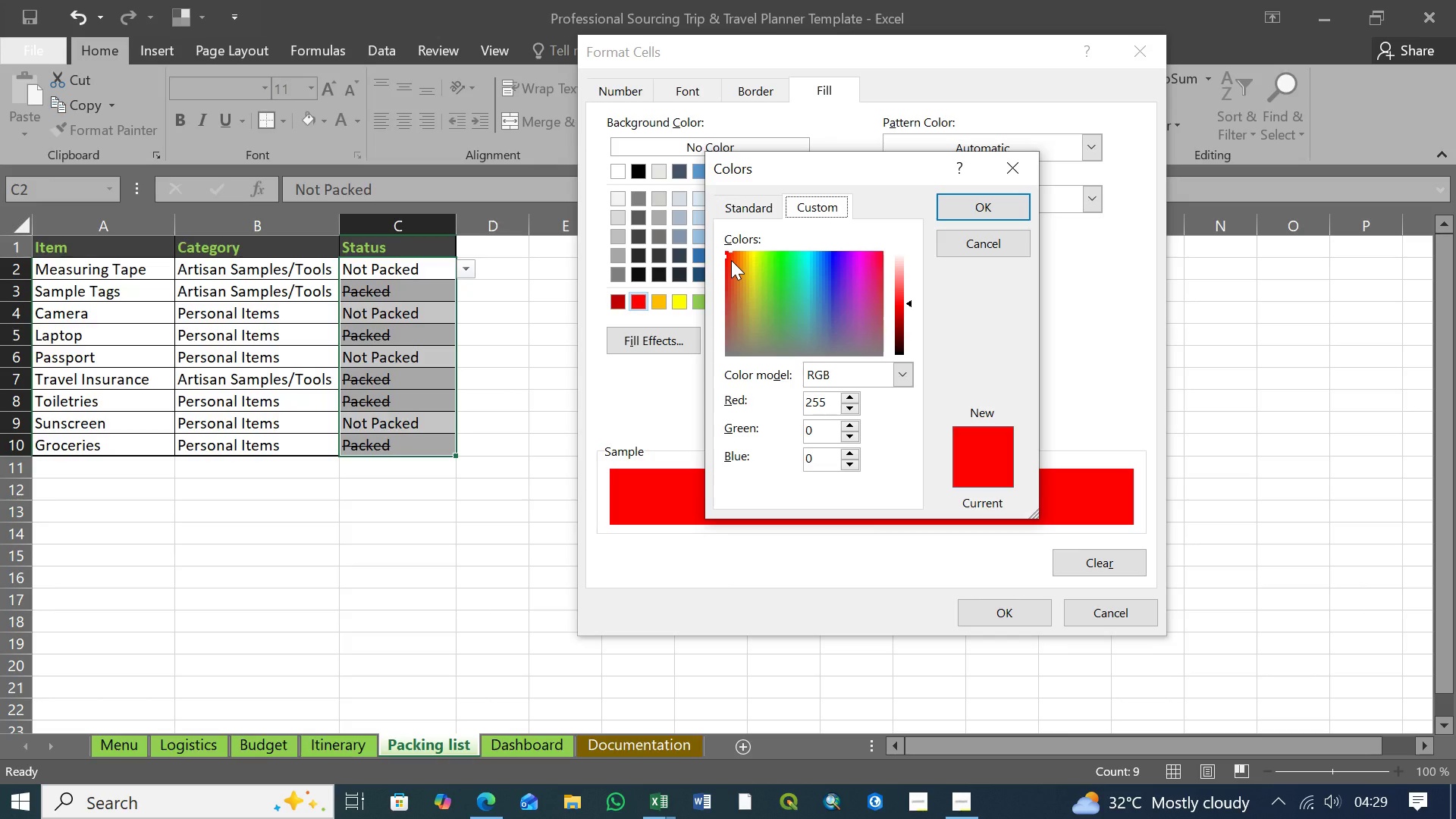 
left_click([731, 260])
 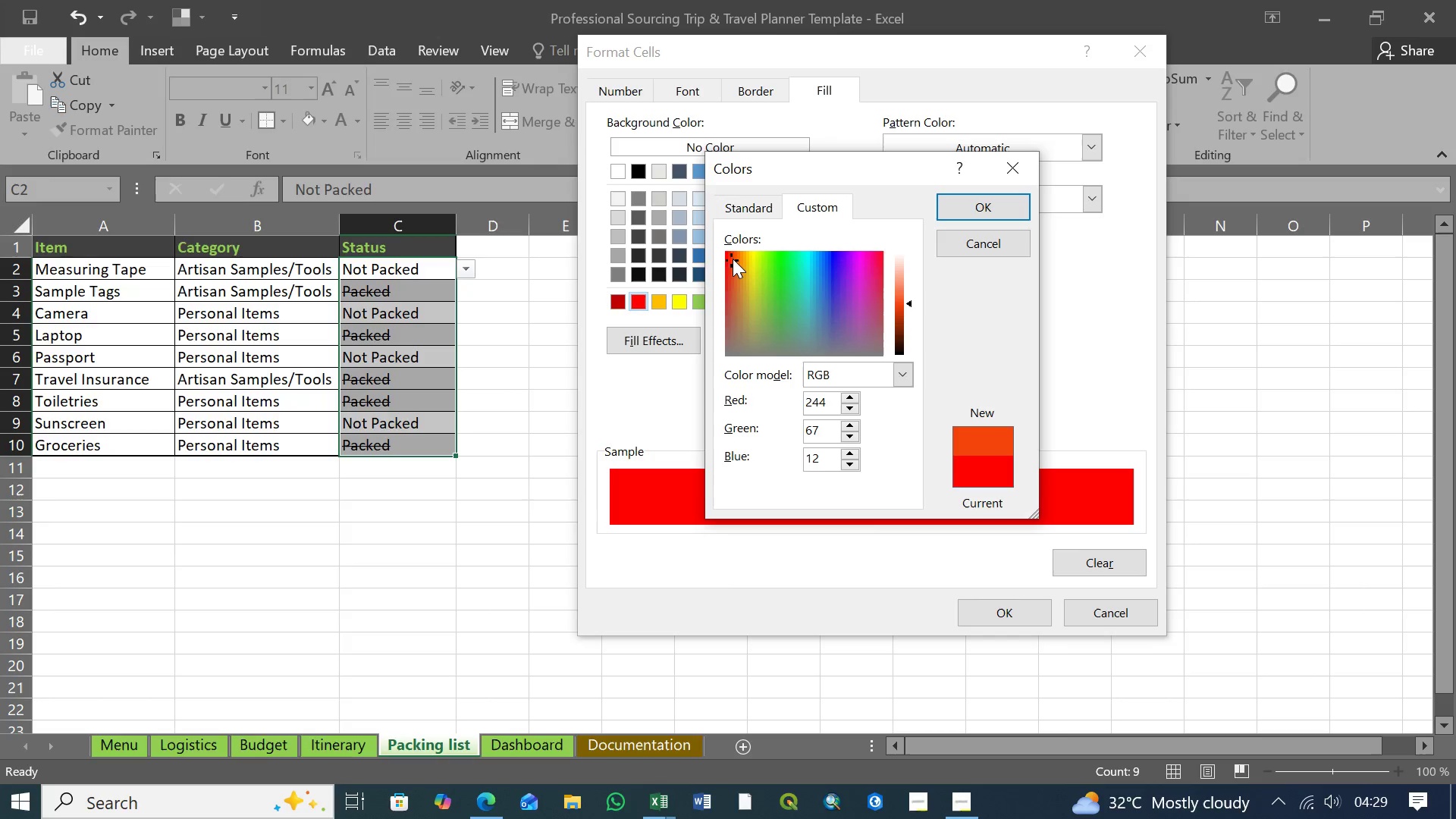 
left_click([732, 256])
 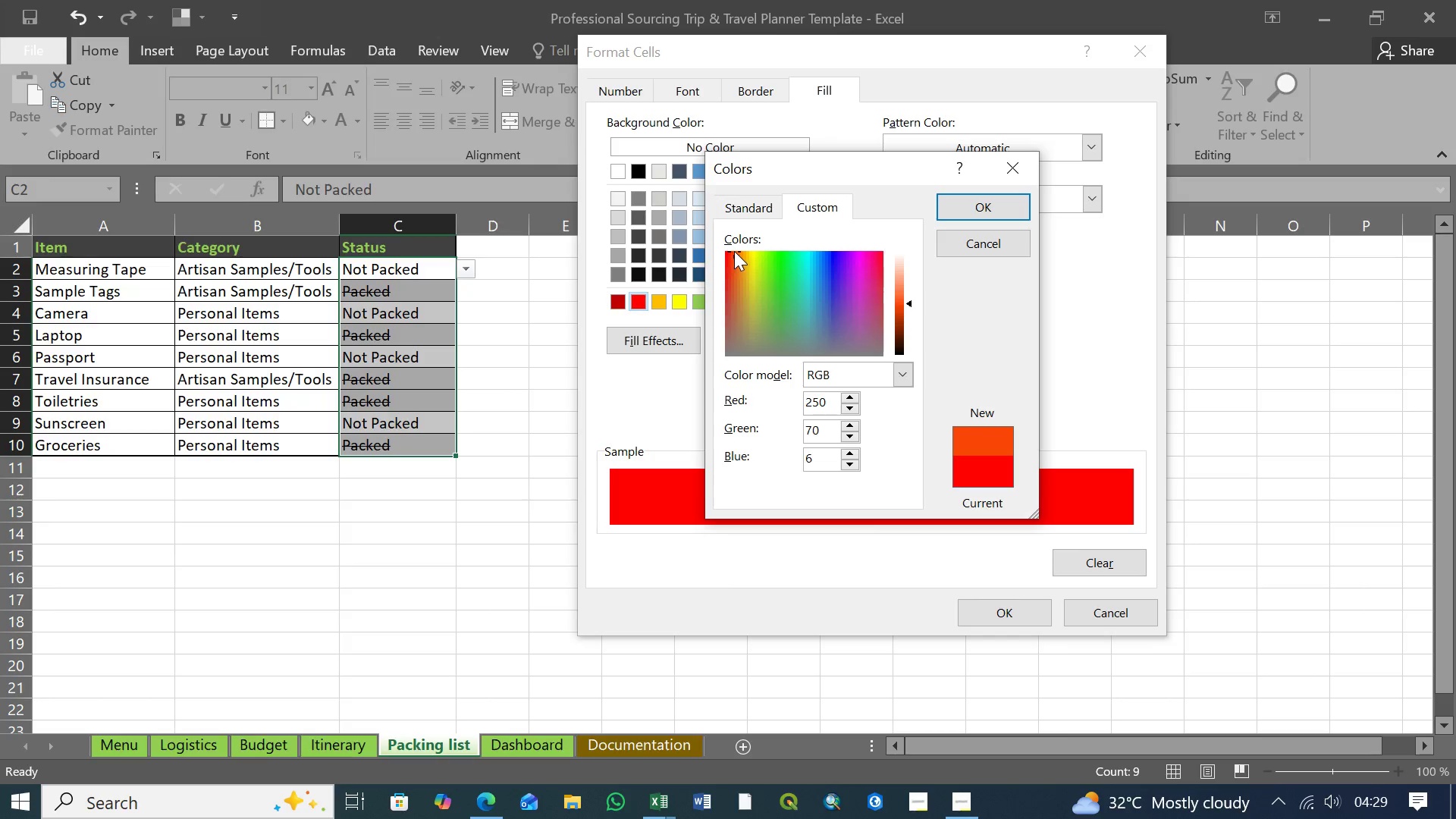 
left_click([734, 251])
 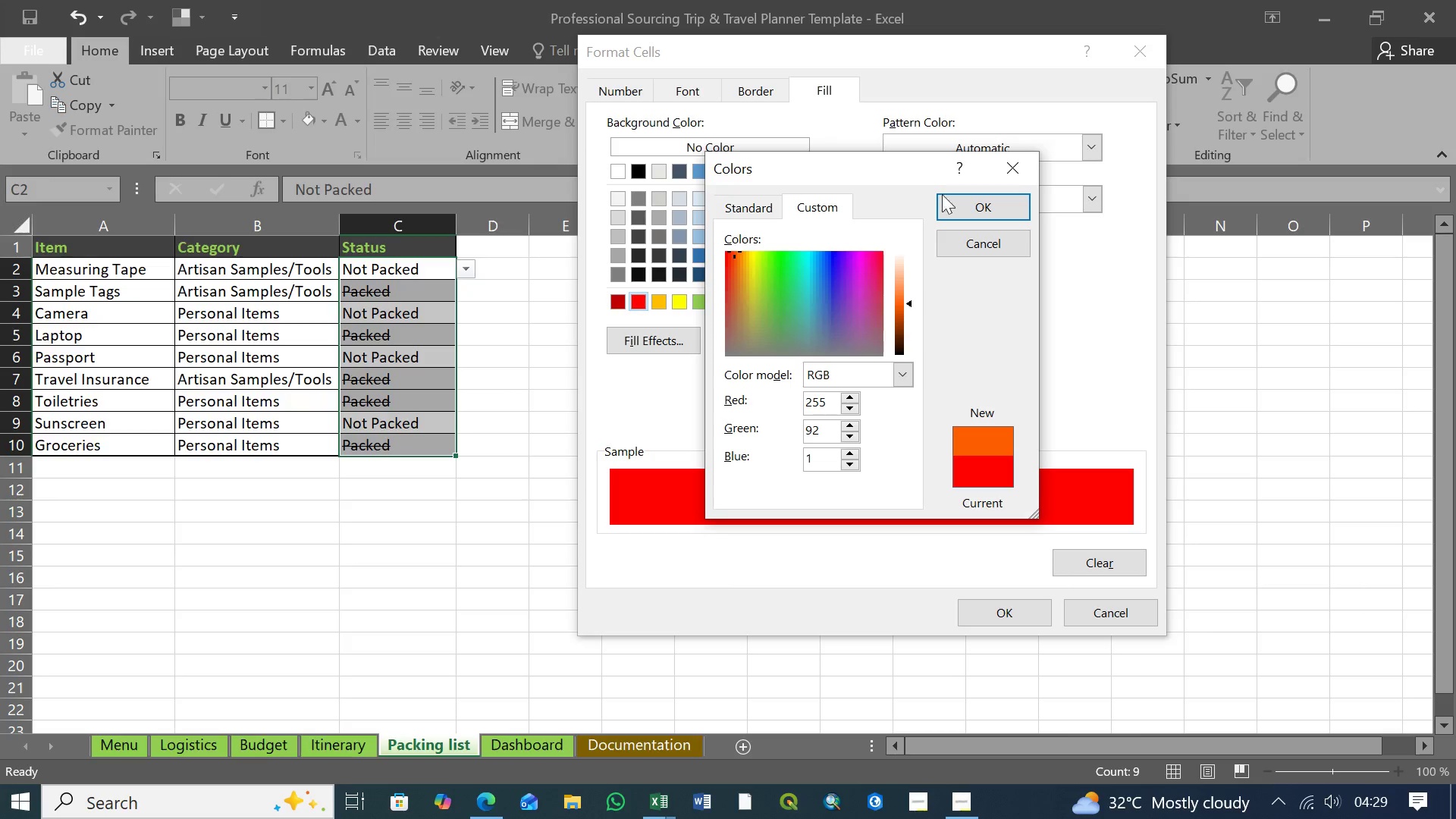 
left_click([975, 200])
 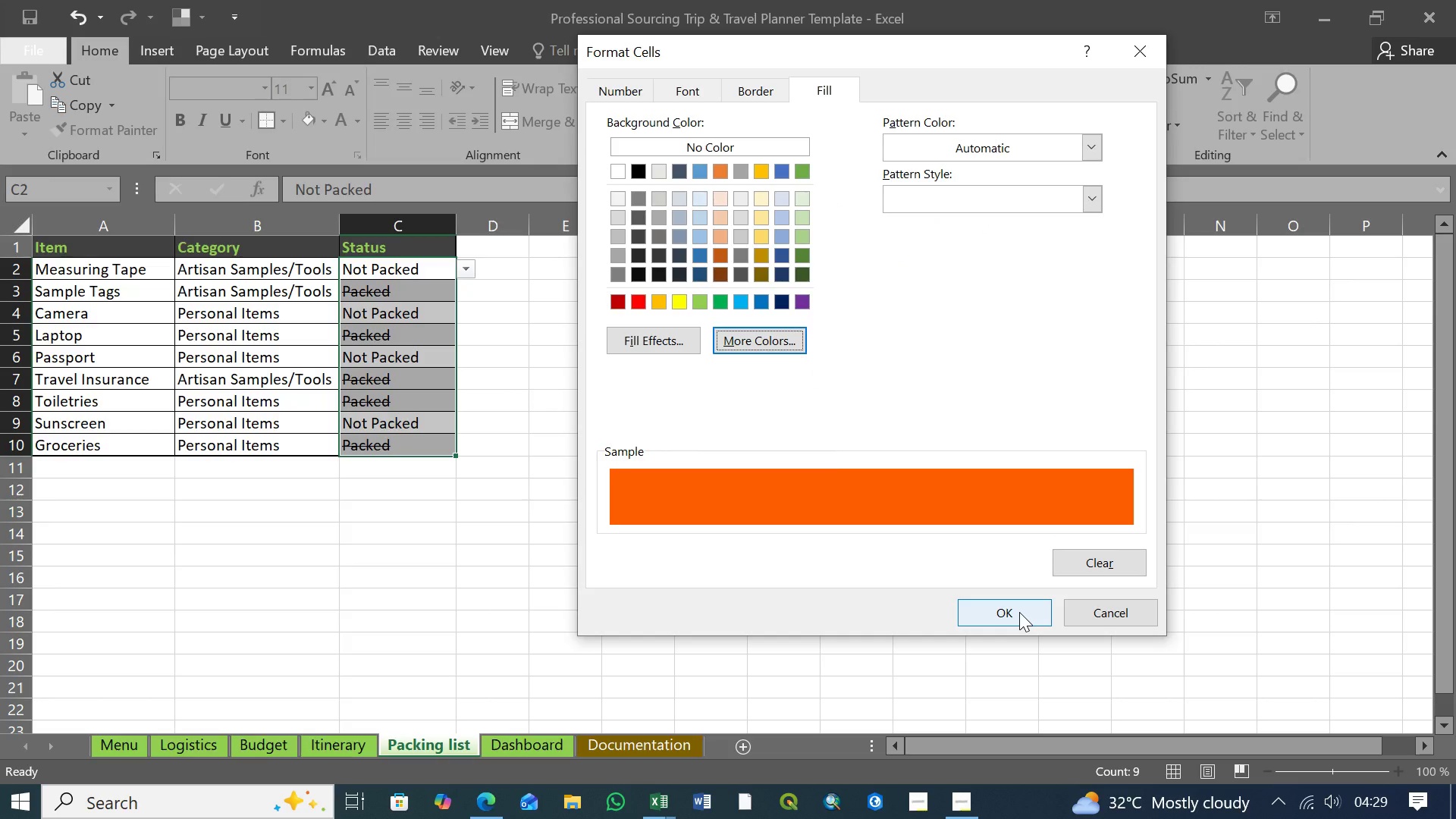 
left_click([1019, 612])
 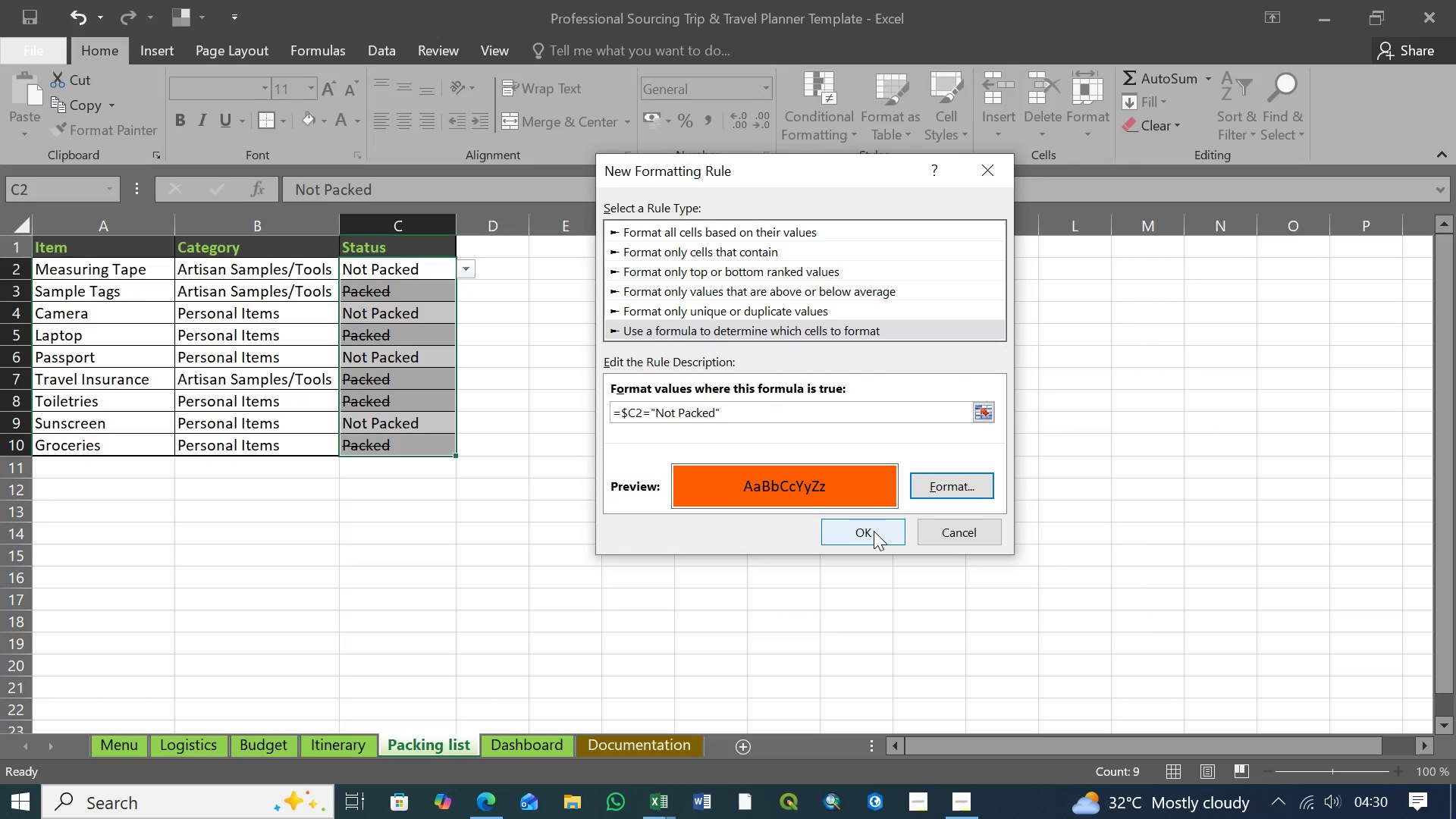 
left_click([874, 531])
 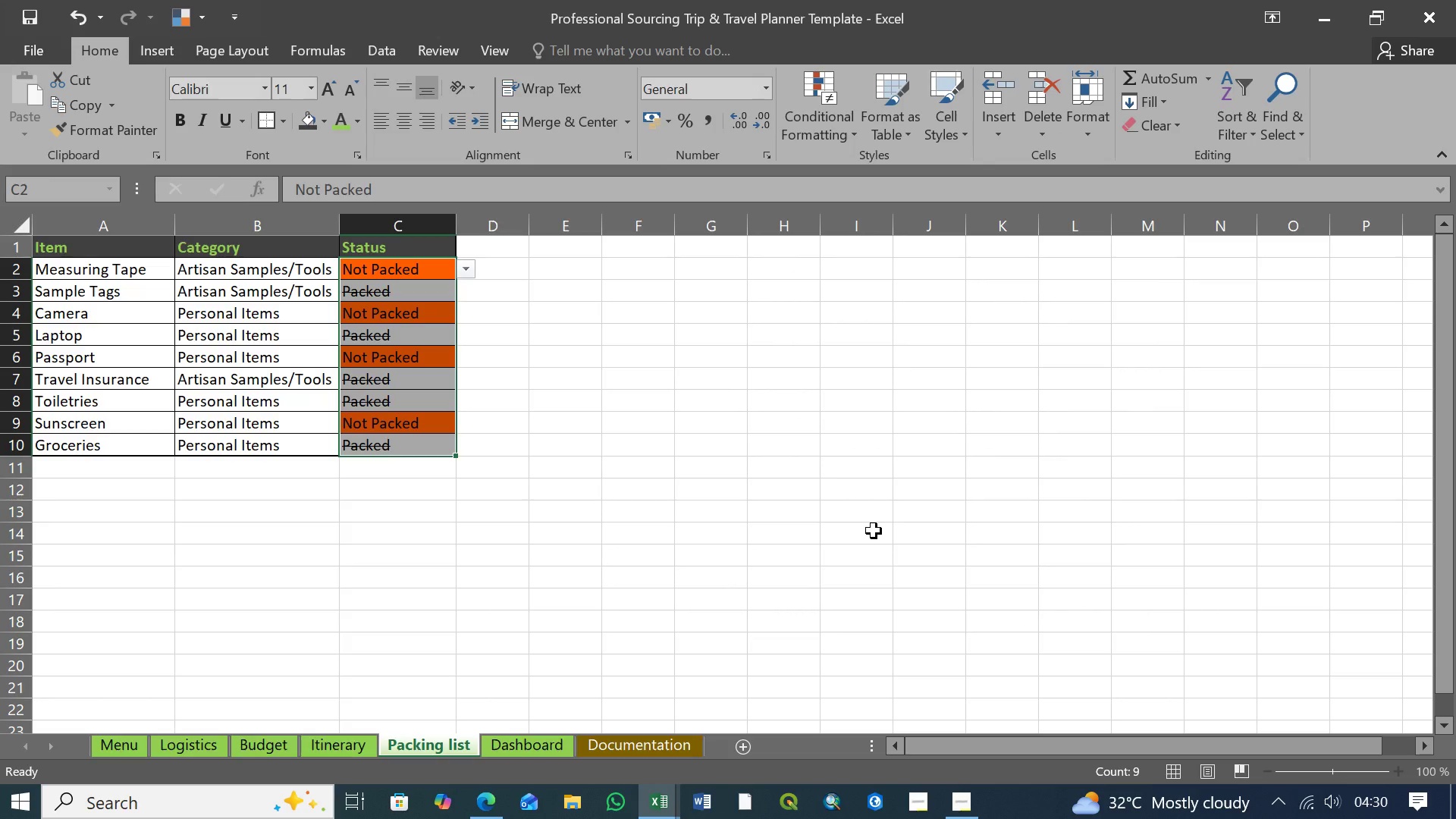 
wait(9.94)
 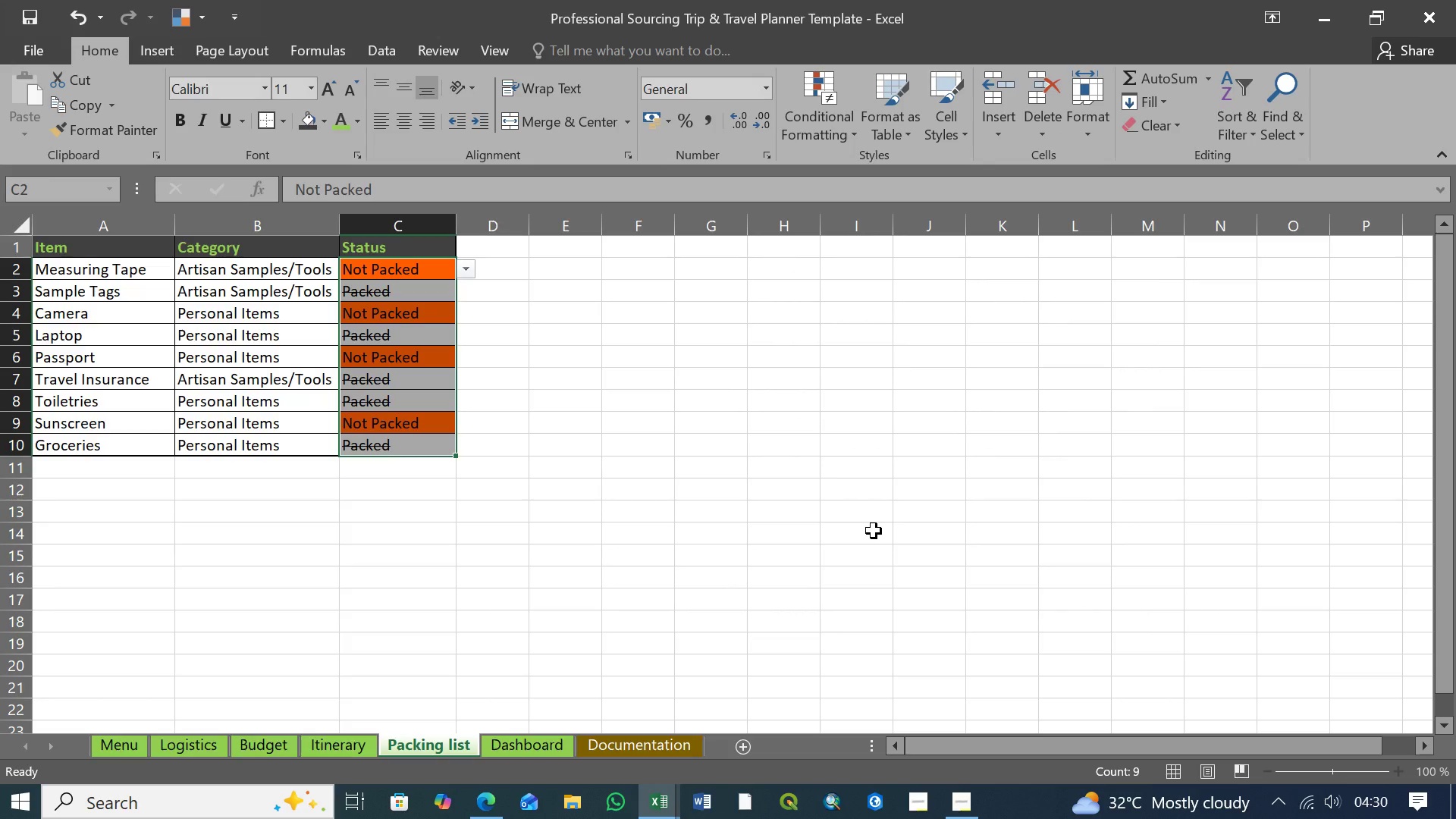 
key(Control+S)
 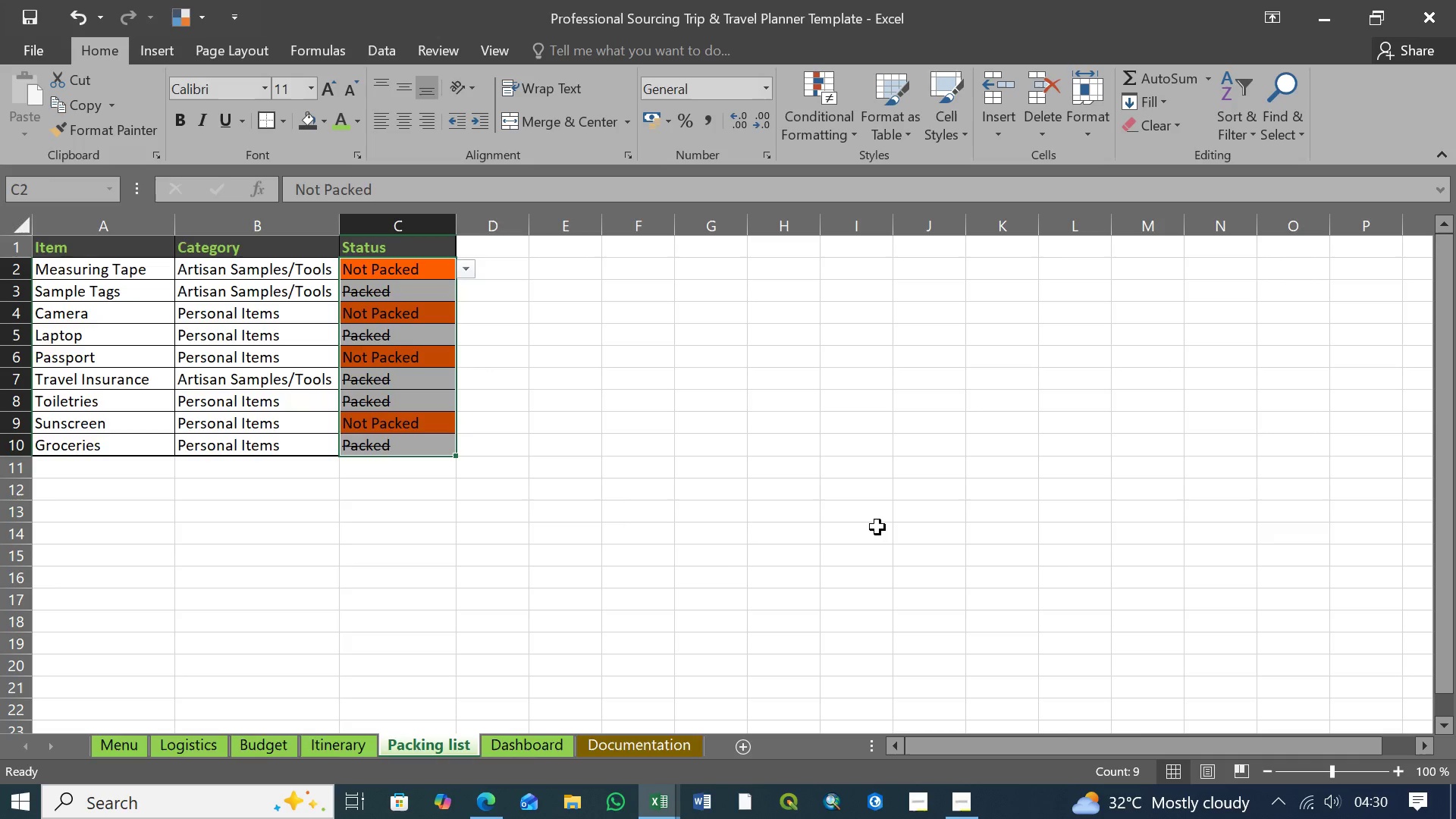 
wait(32.25)
 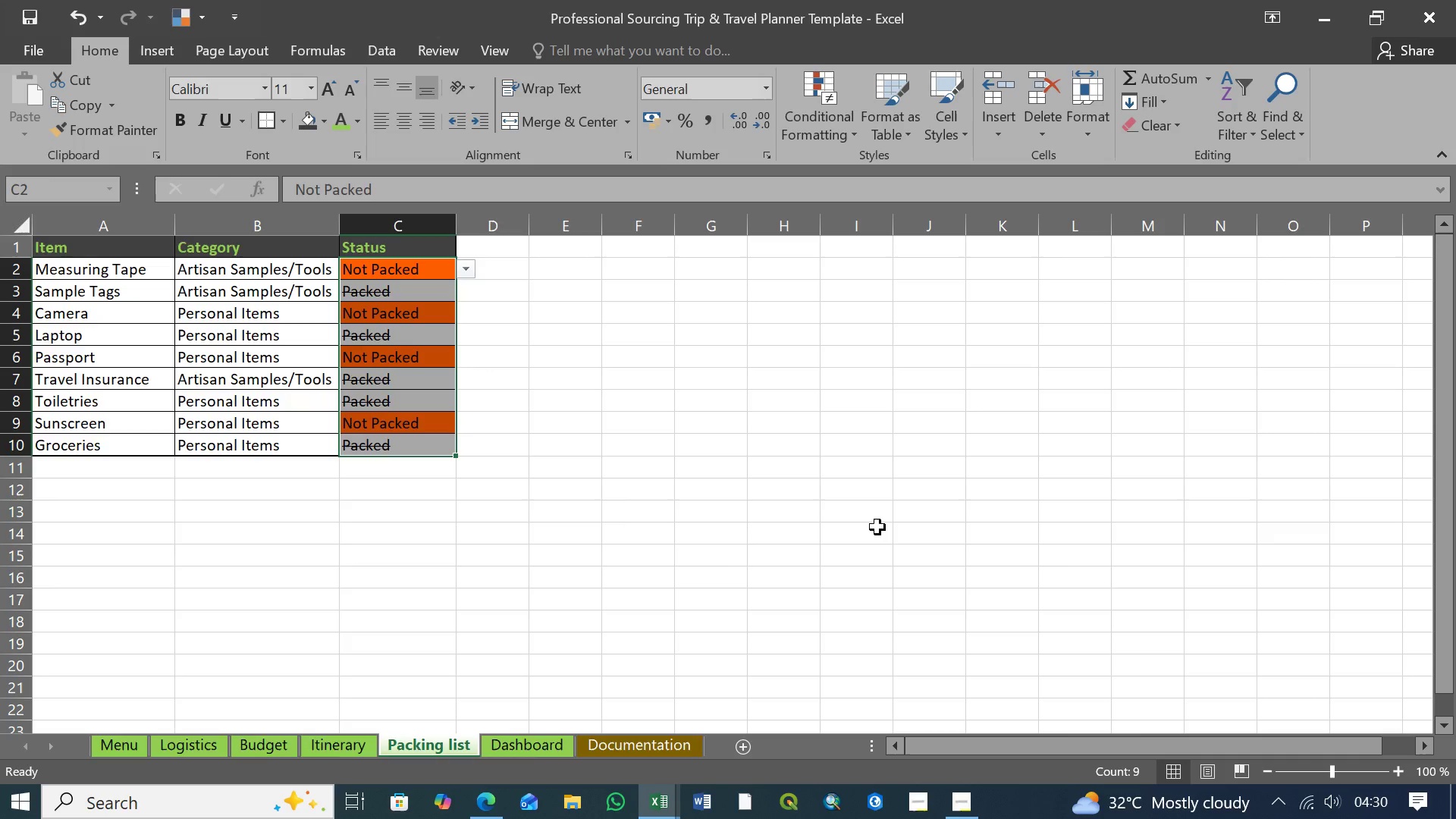 
left_click([282, 276])
 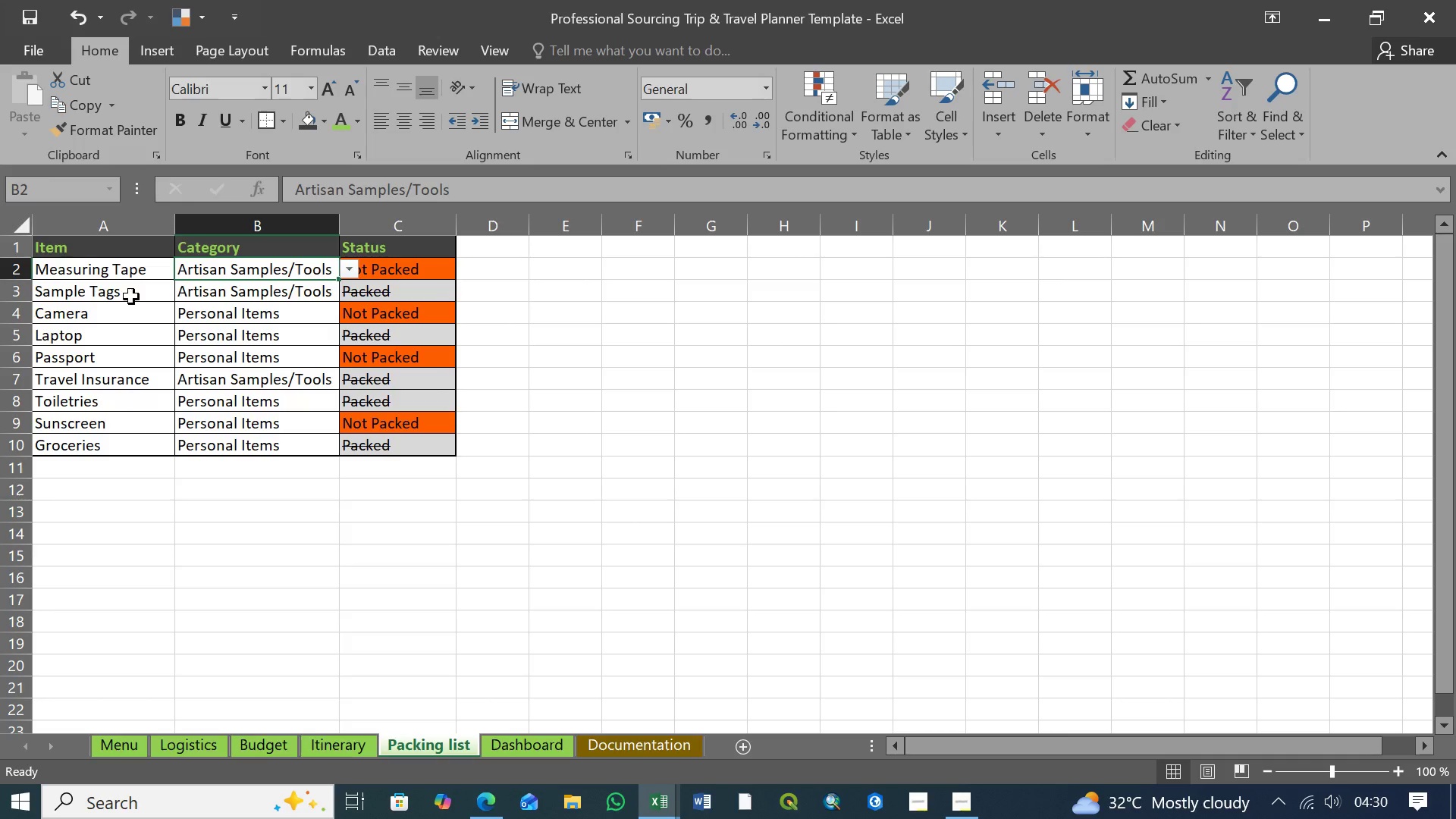 
left_click([356, 748])
 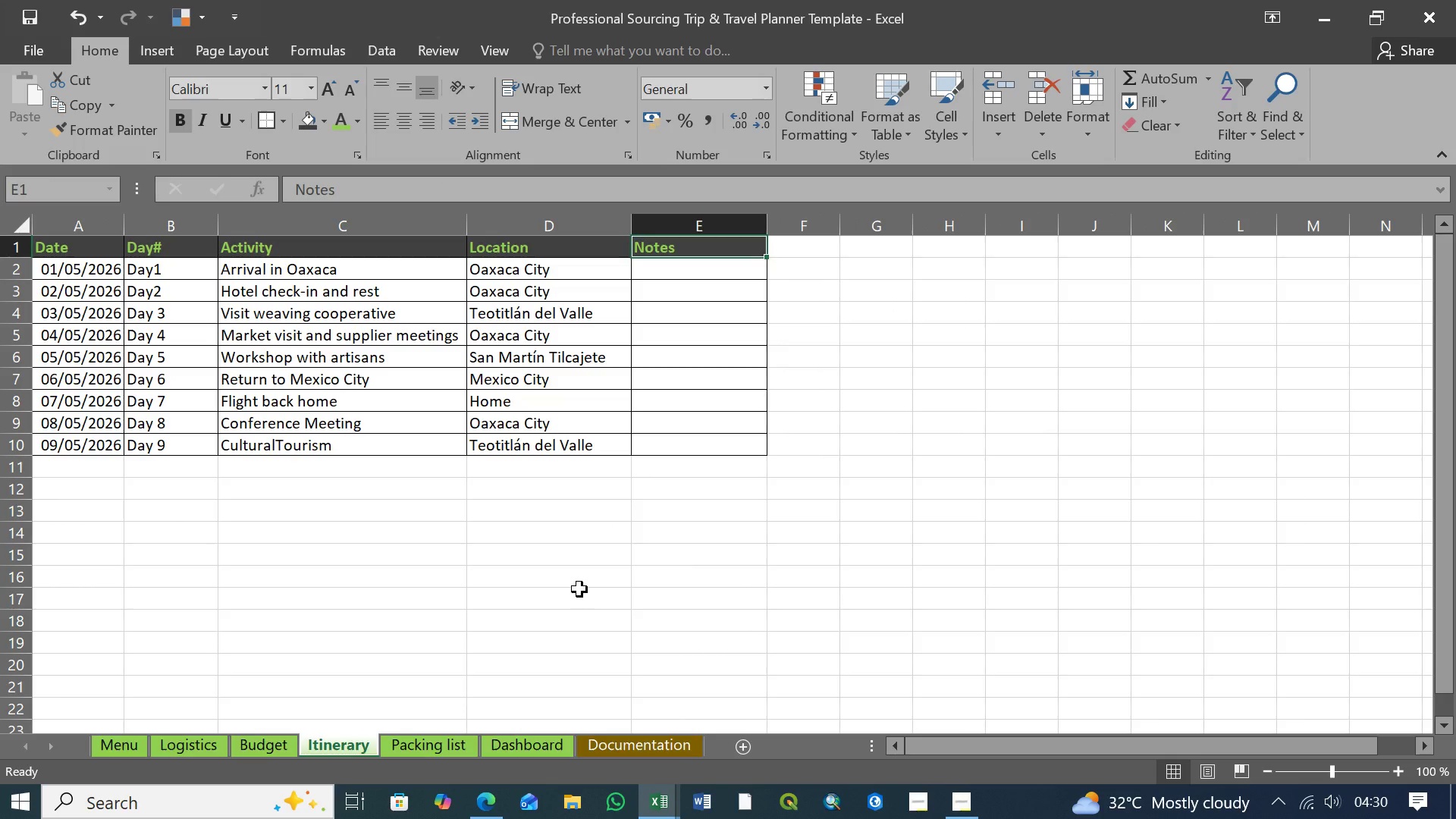 
wait(9.98)
 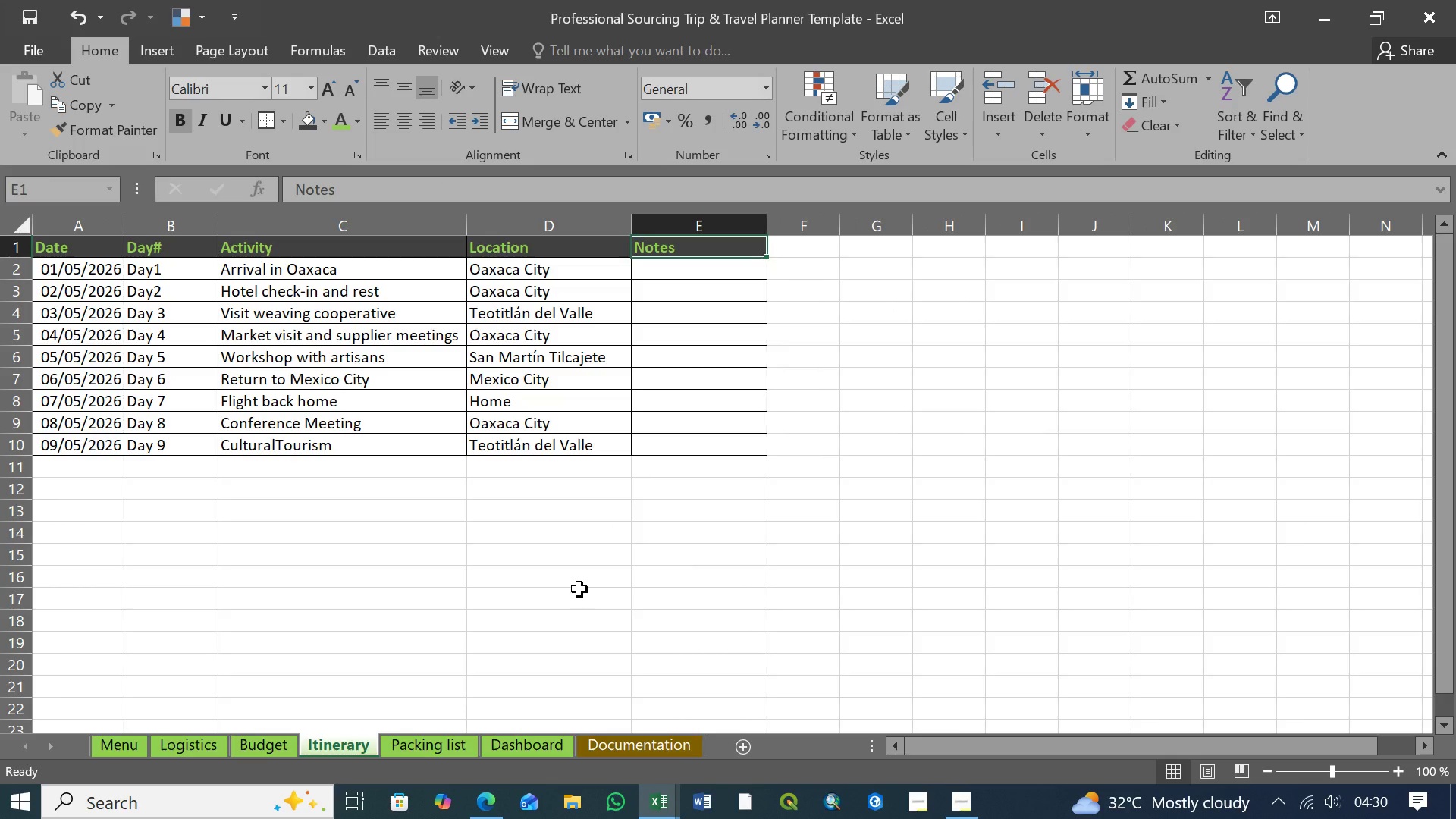 
left_click([412, 736])
 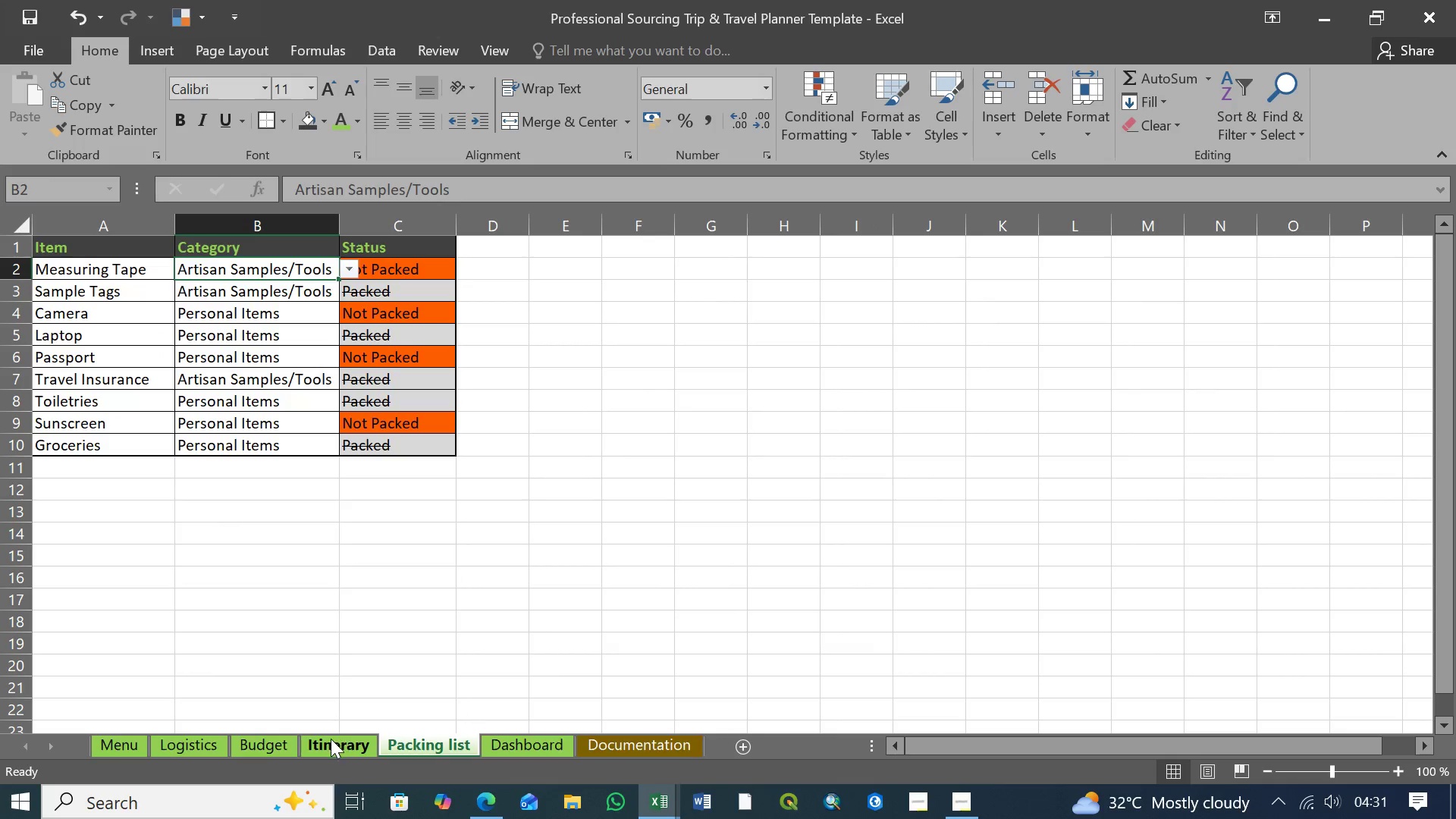 
left_click([334, 742])
 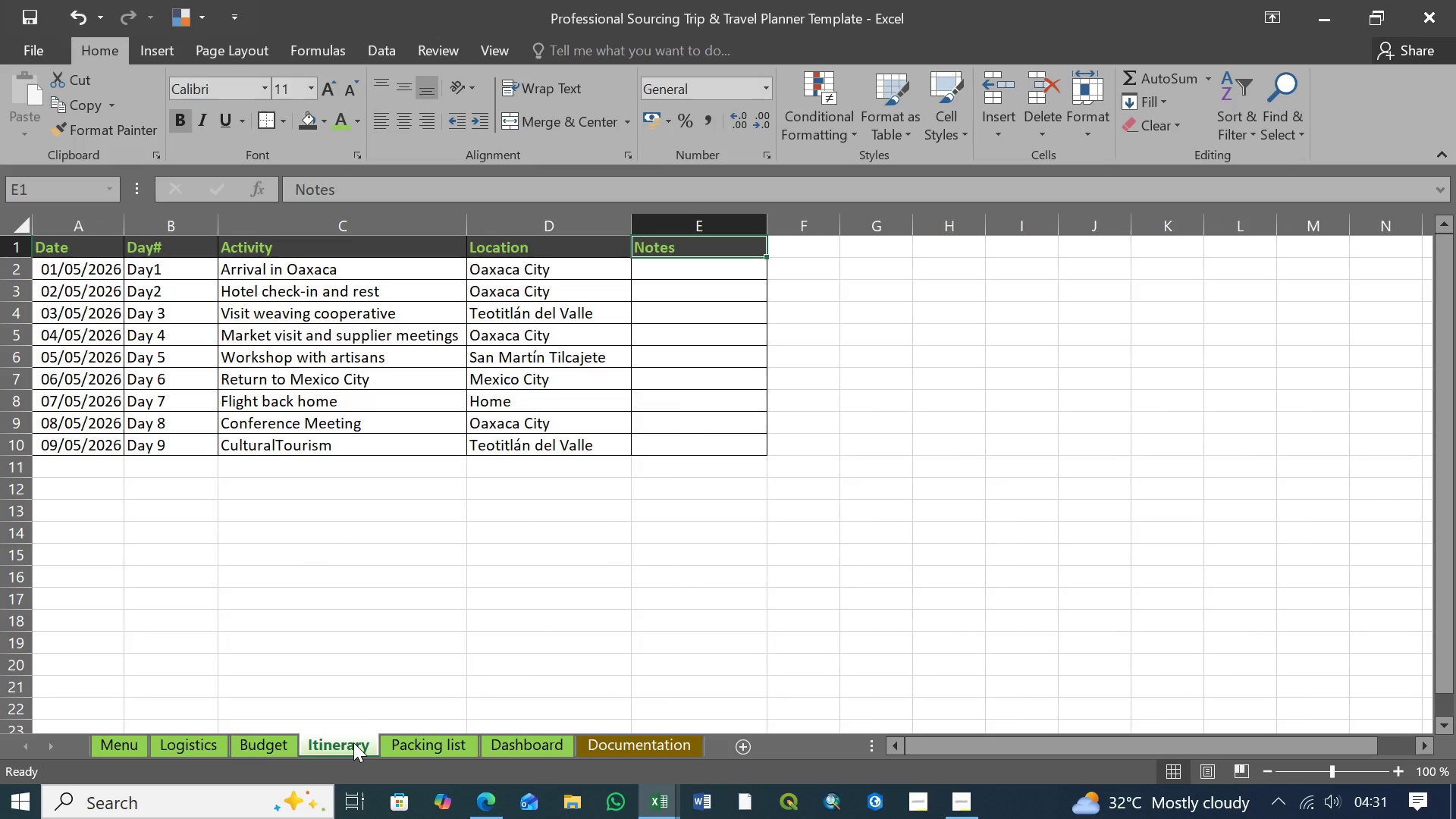 
left_click([270, 736])
 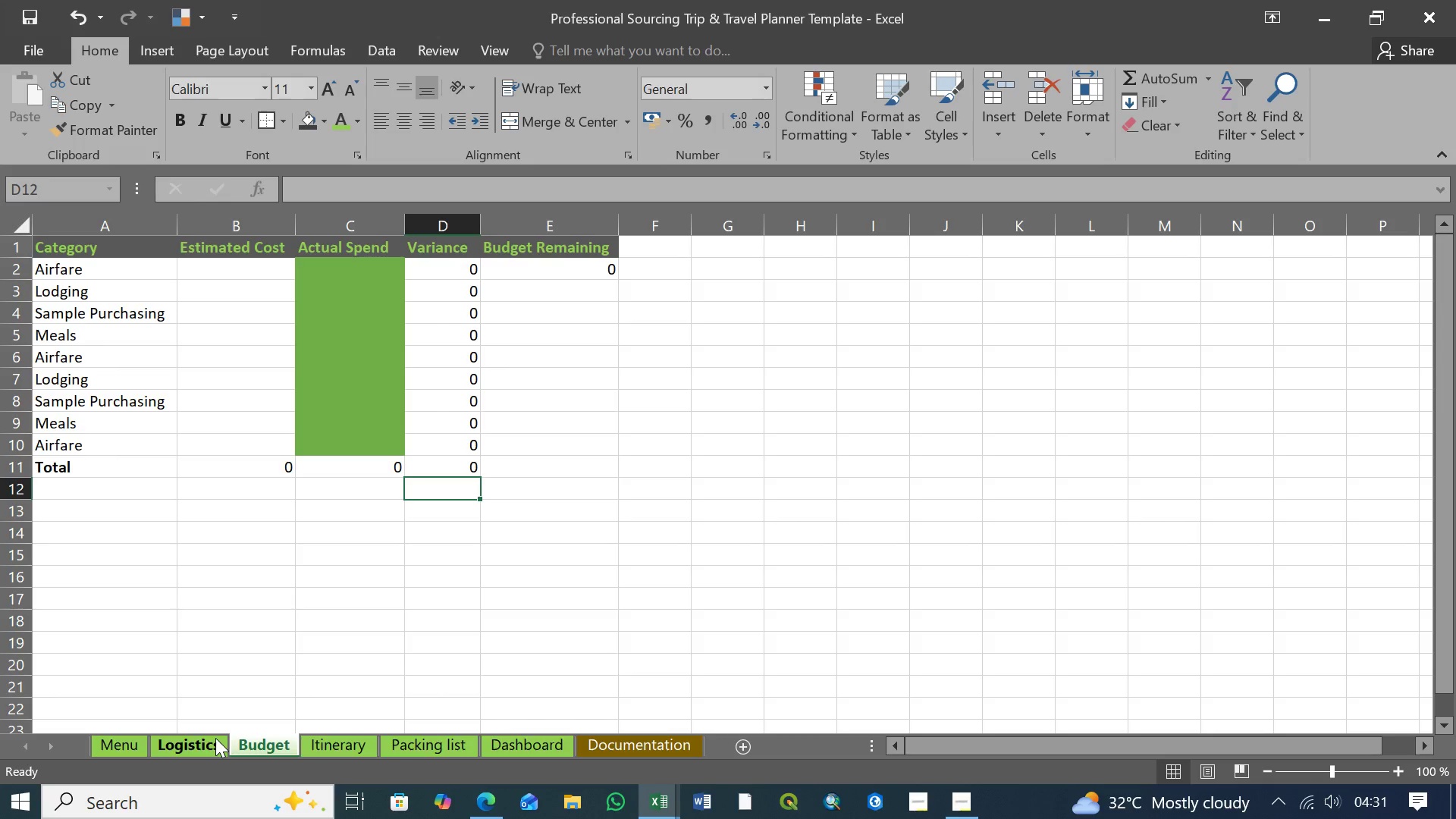 
left_click([194, 743])
 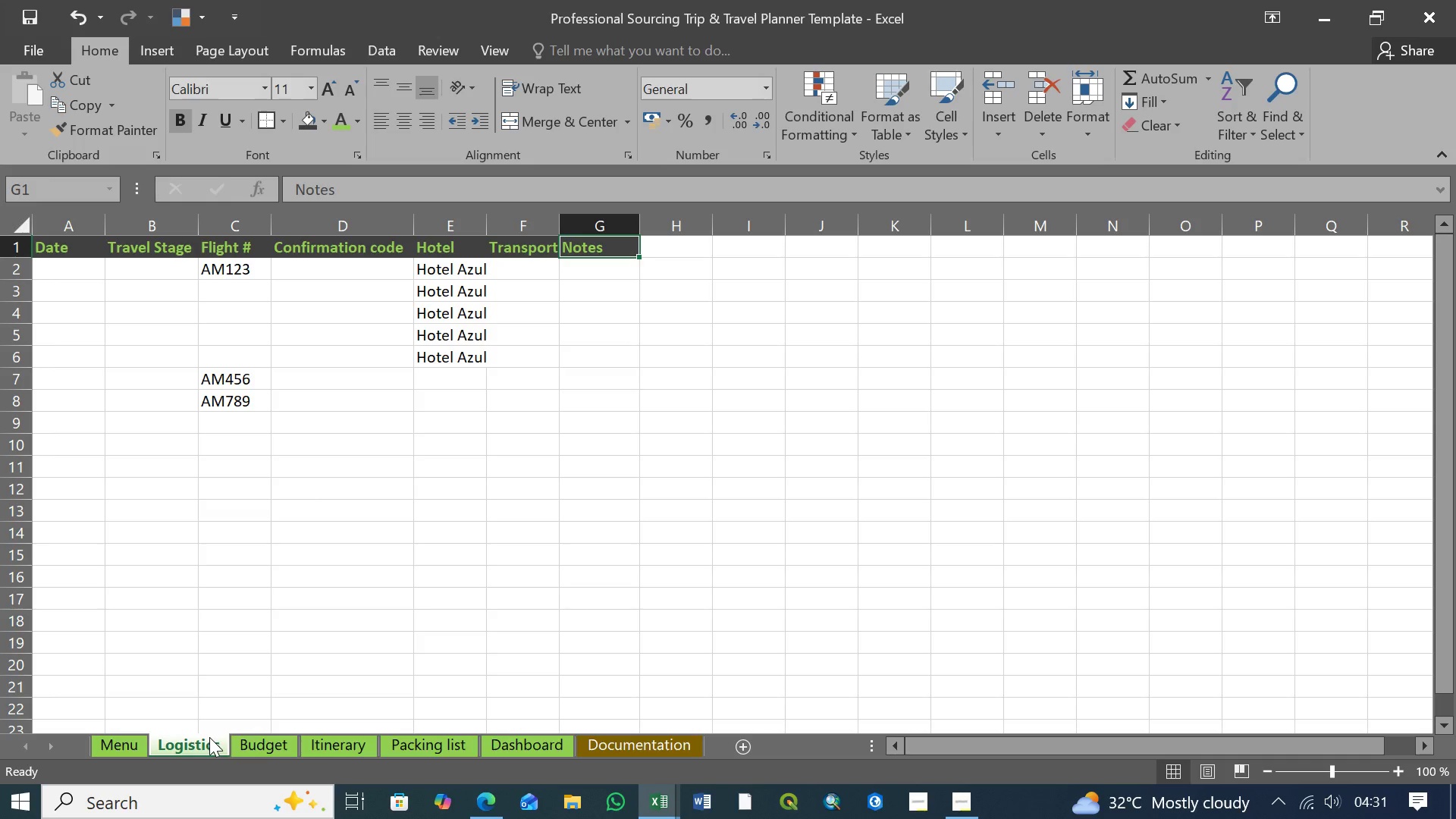 
wait(32.3)
 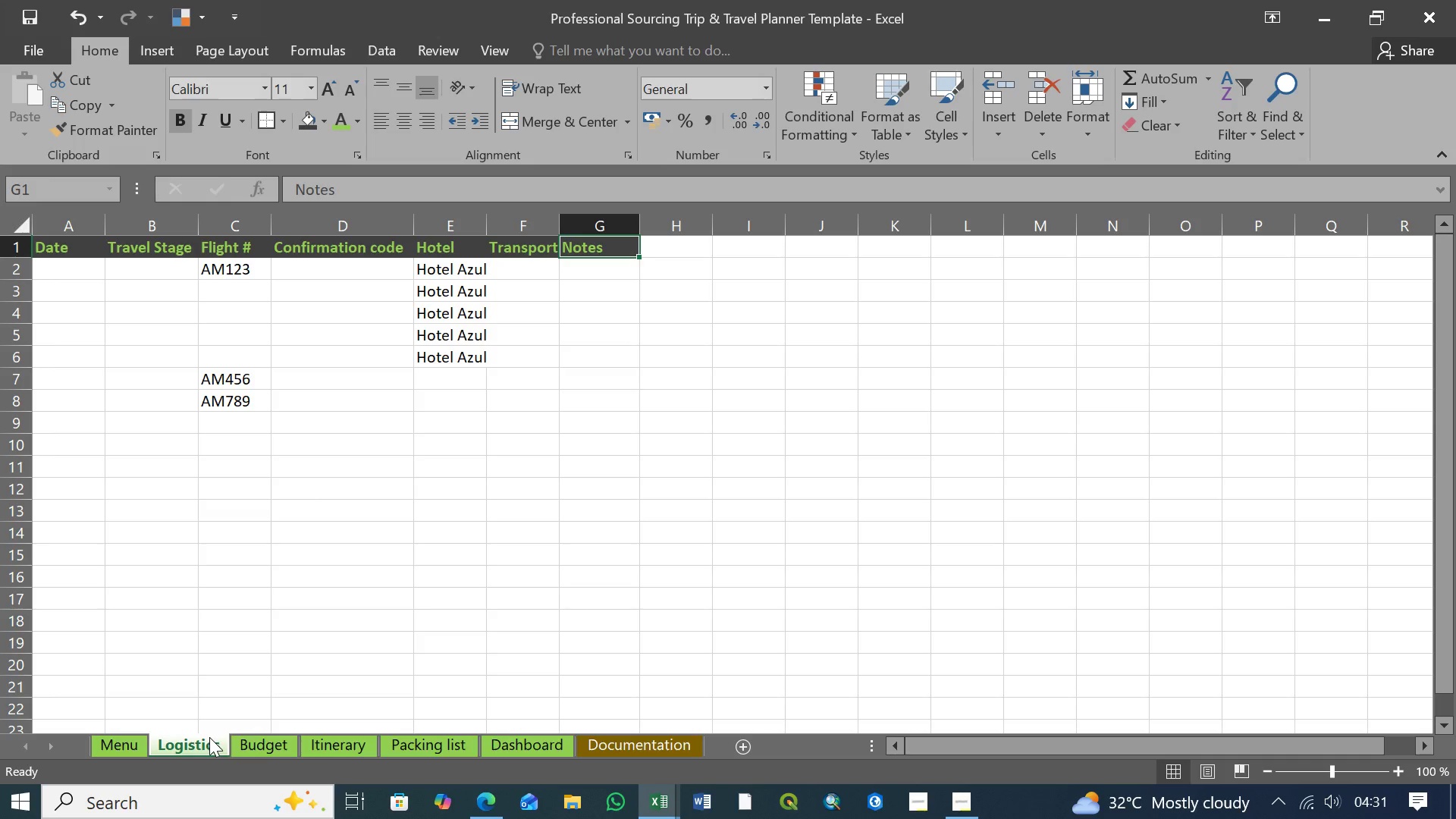 
left_click([432, 744])
 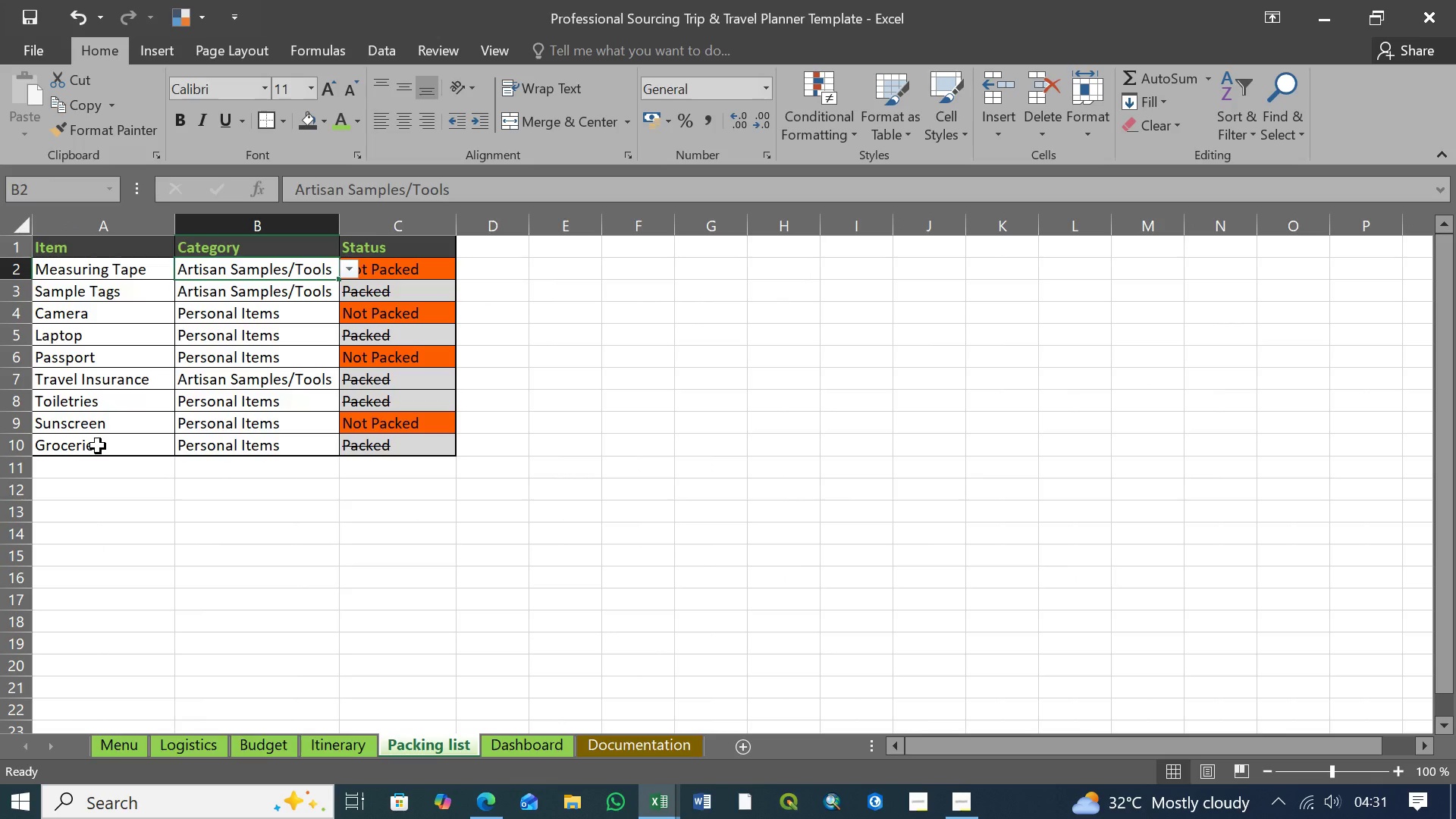 
wait(7.44)
 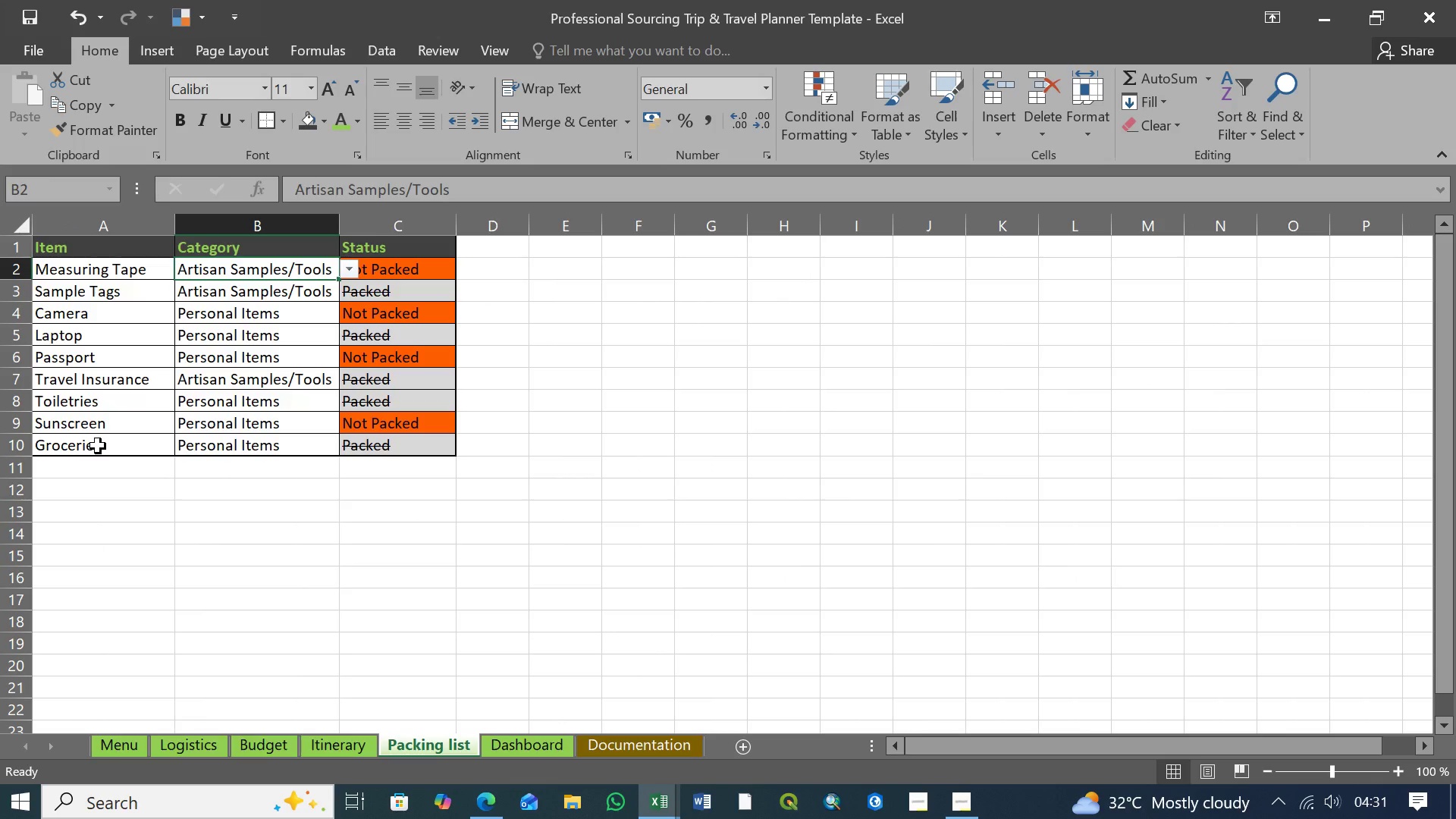 
left_click([531, 746])
 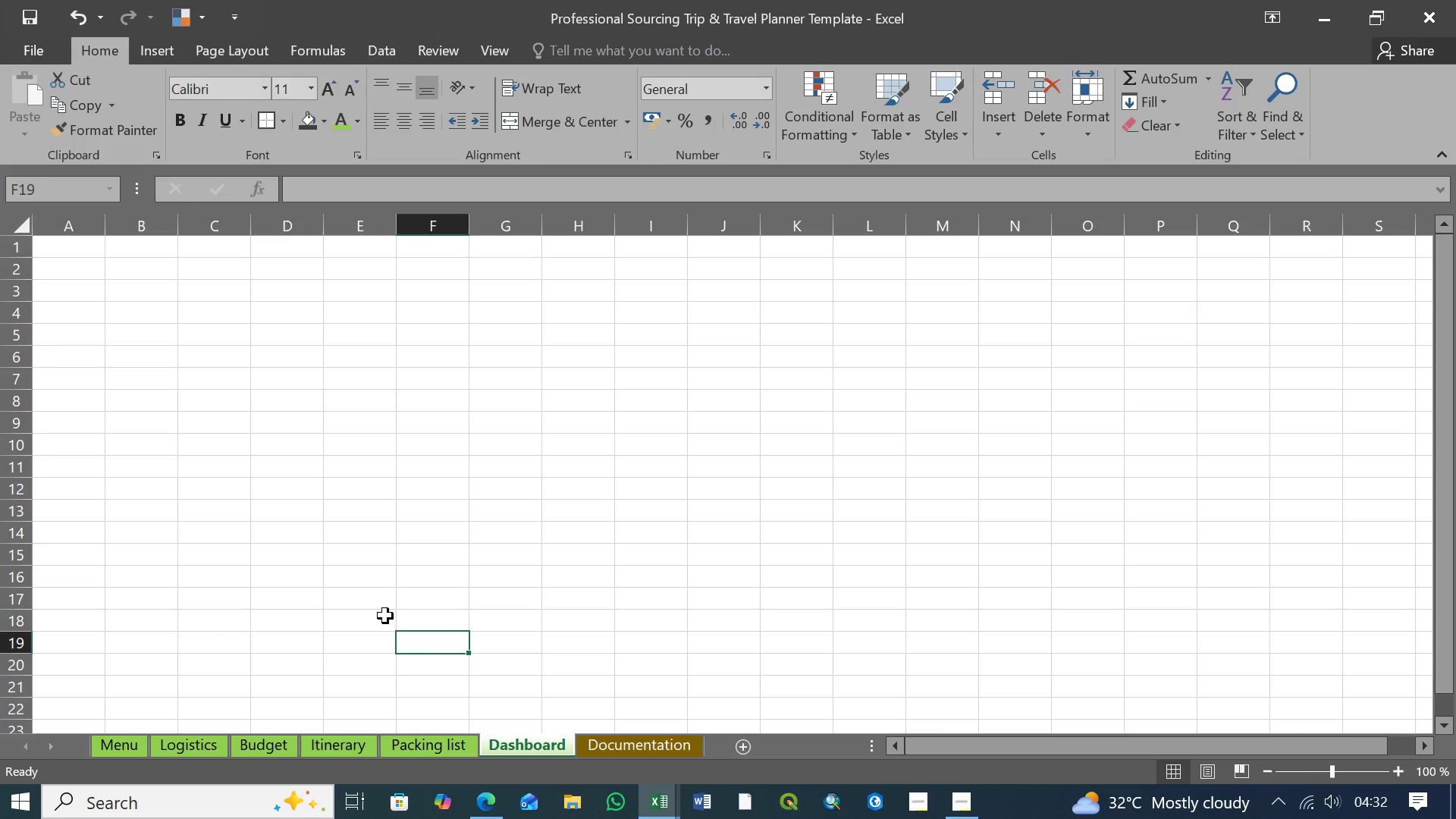 
wait(30.41)
 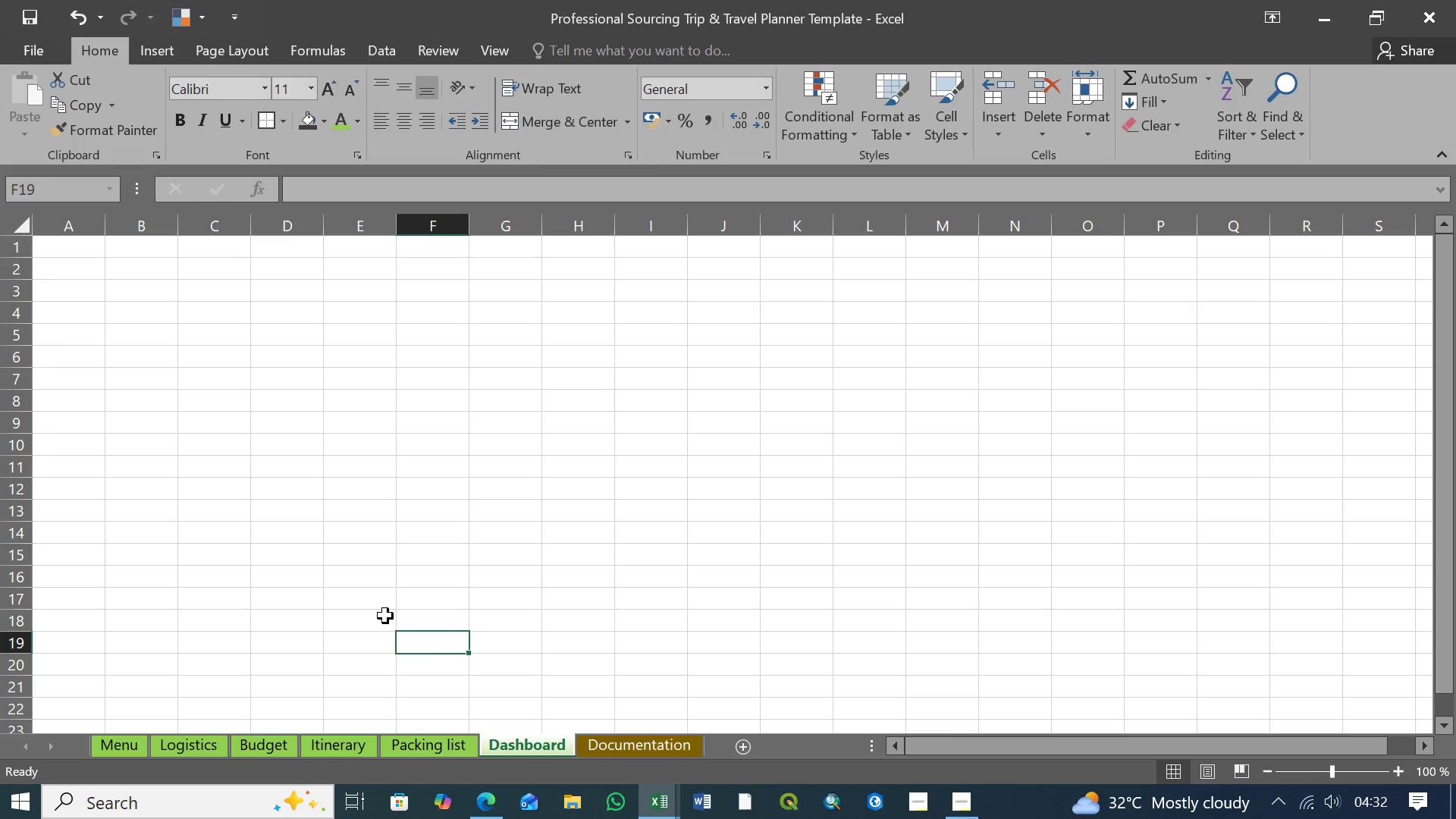 
left_click([522, 740])
 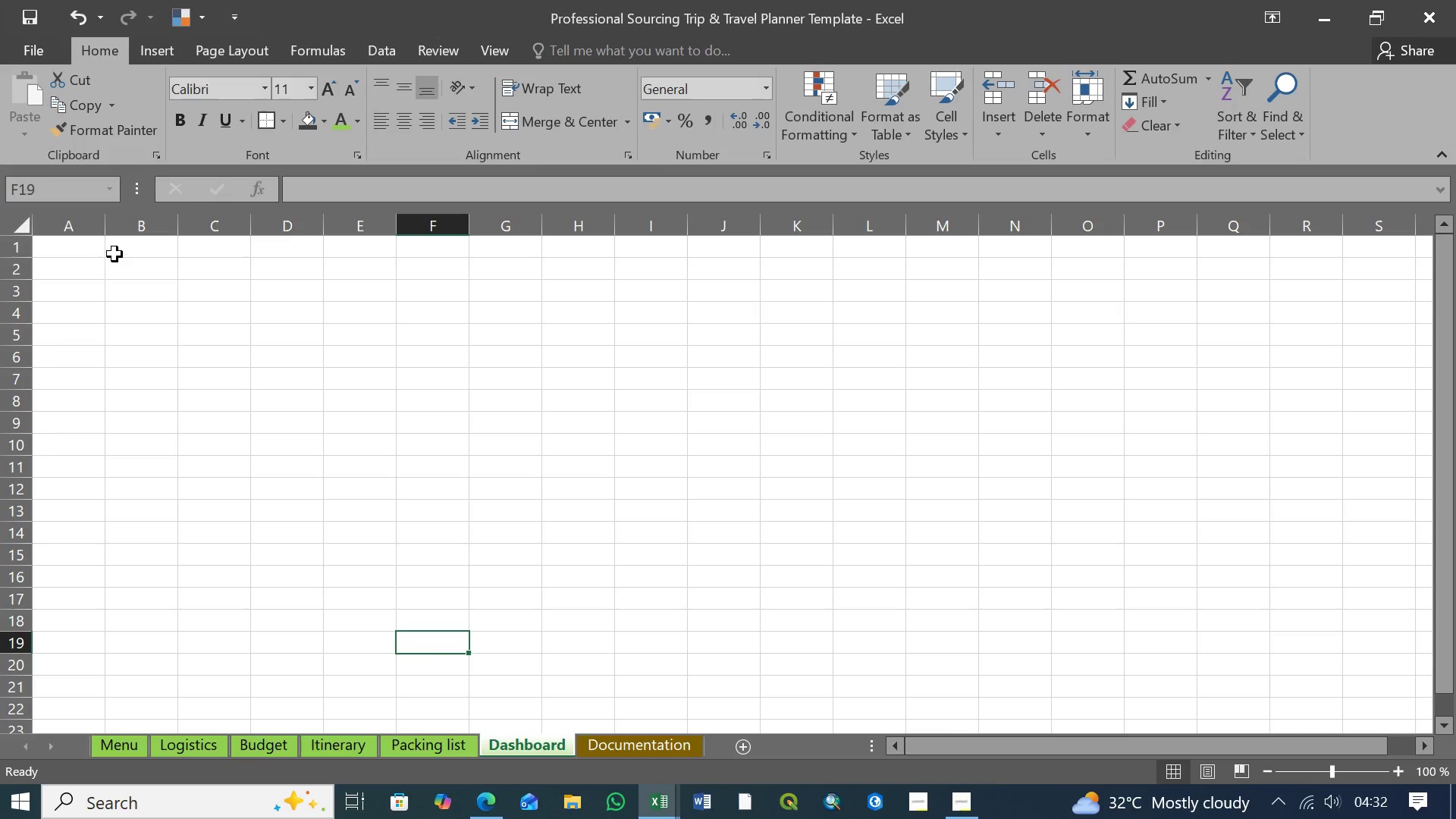 
left_click([131, 247])
 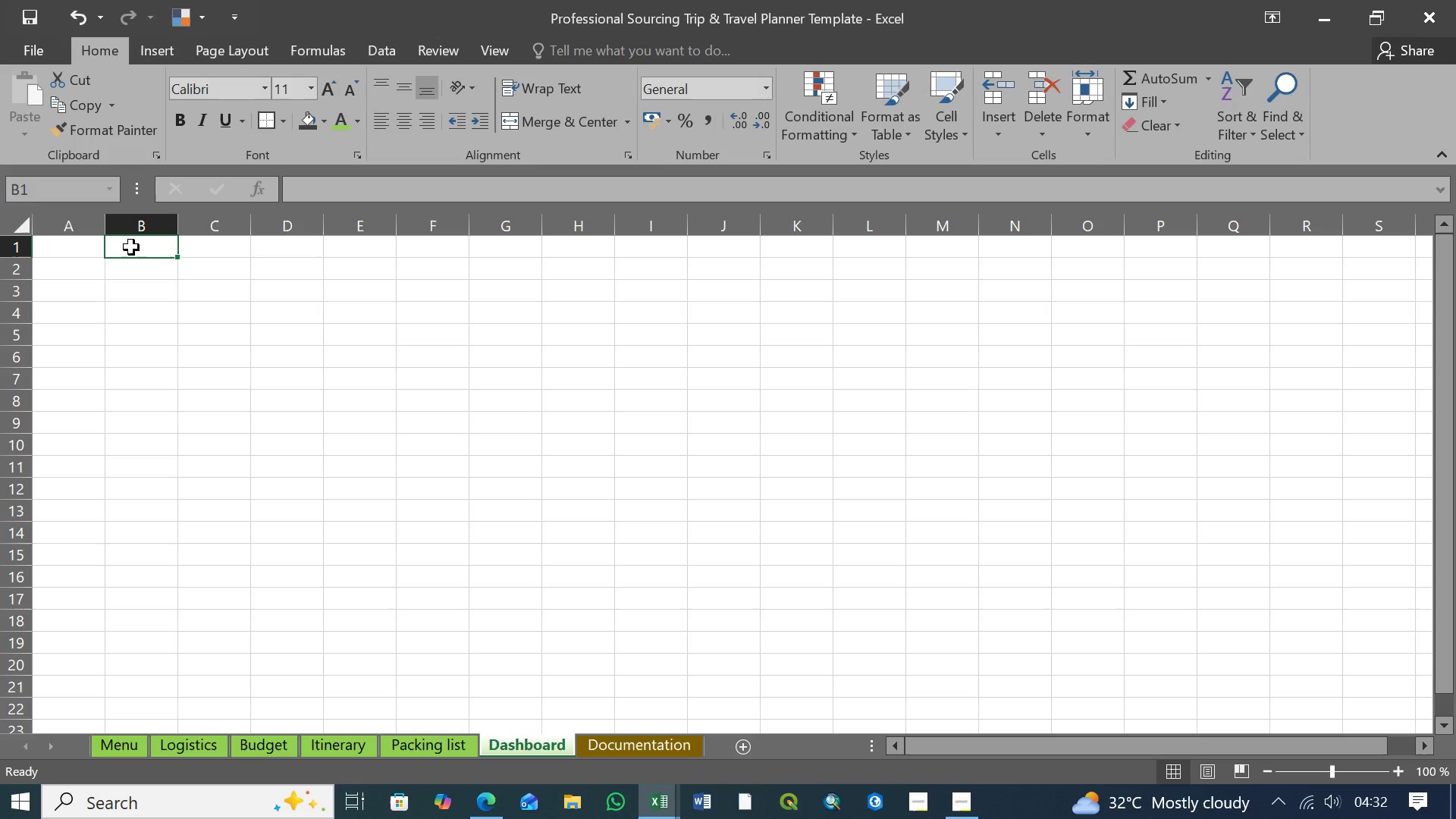 
left_click([142, 293])
 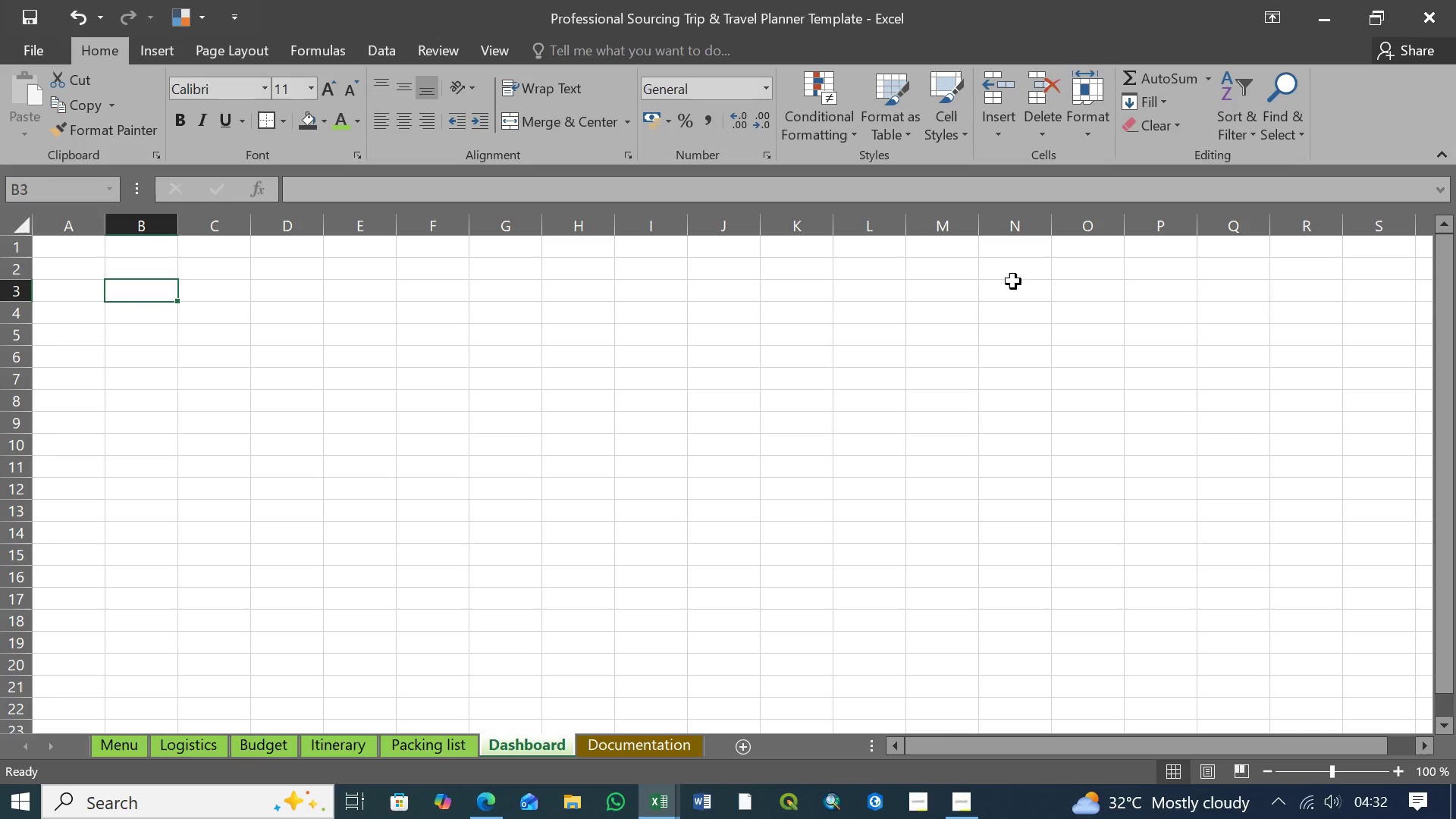 
wait(5.58)
 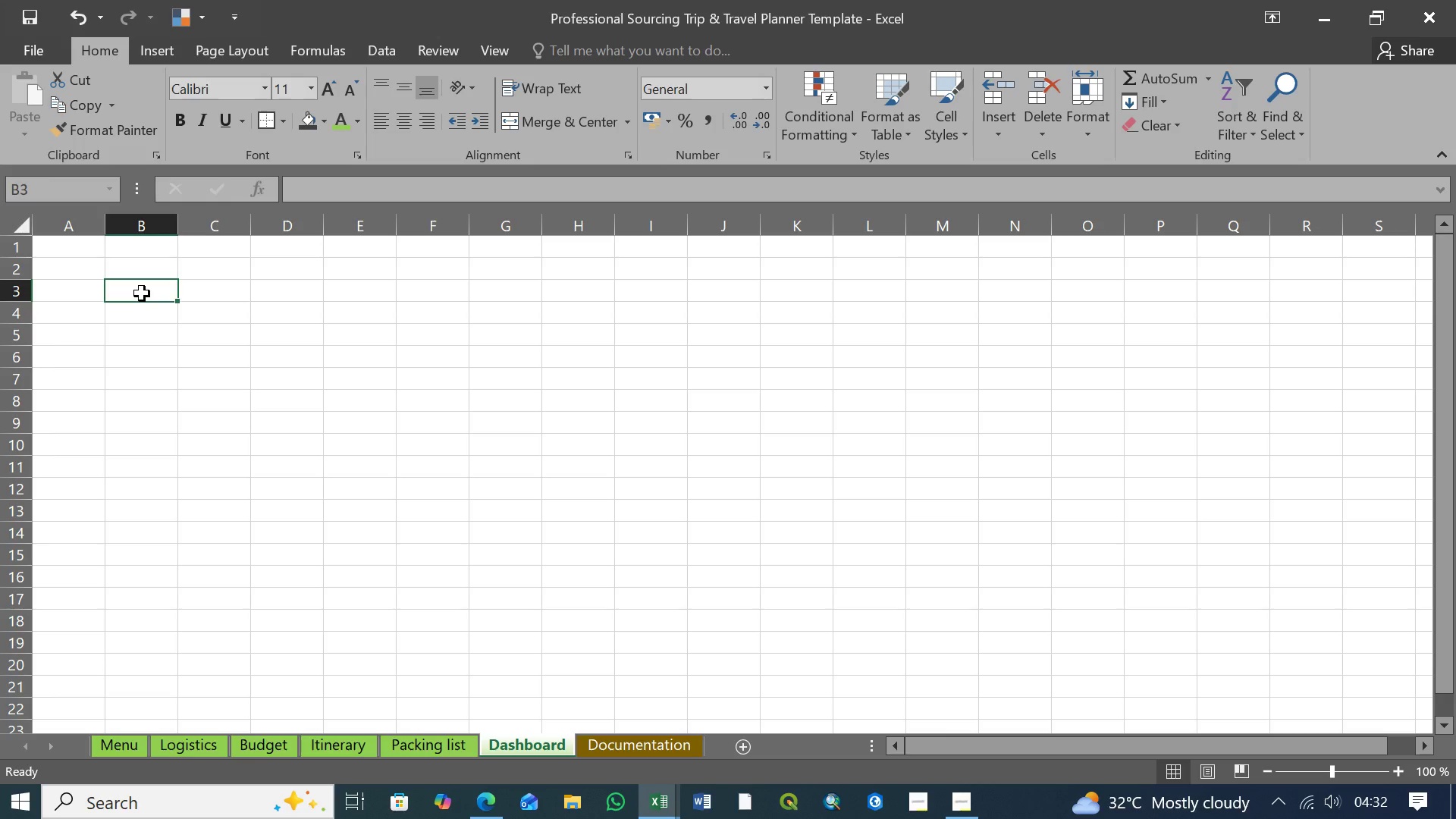 
left_click([152, 42])
 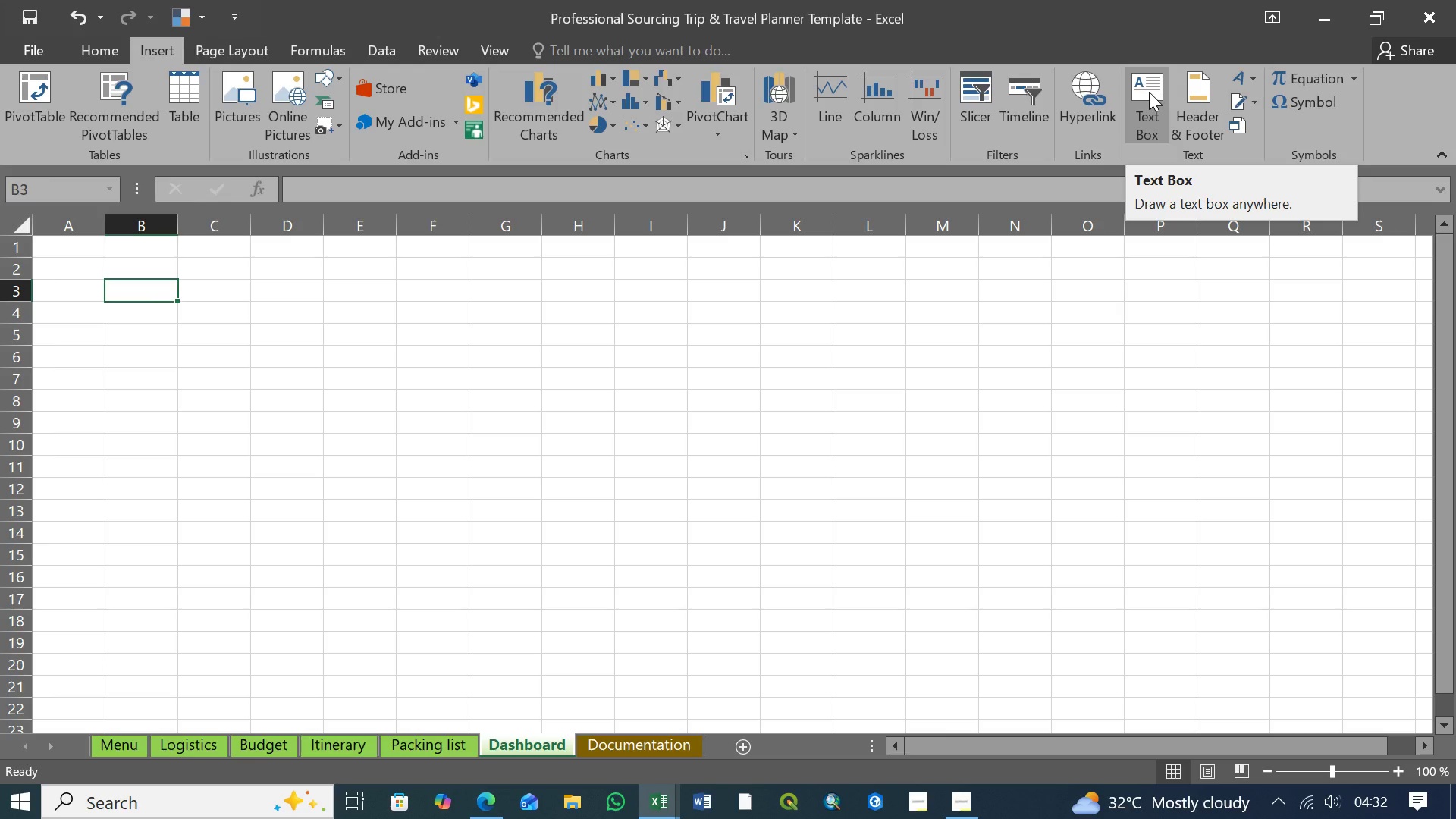 
wait(9.11)
 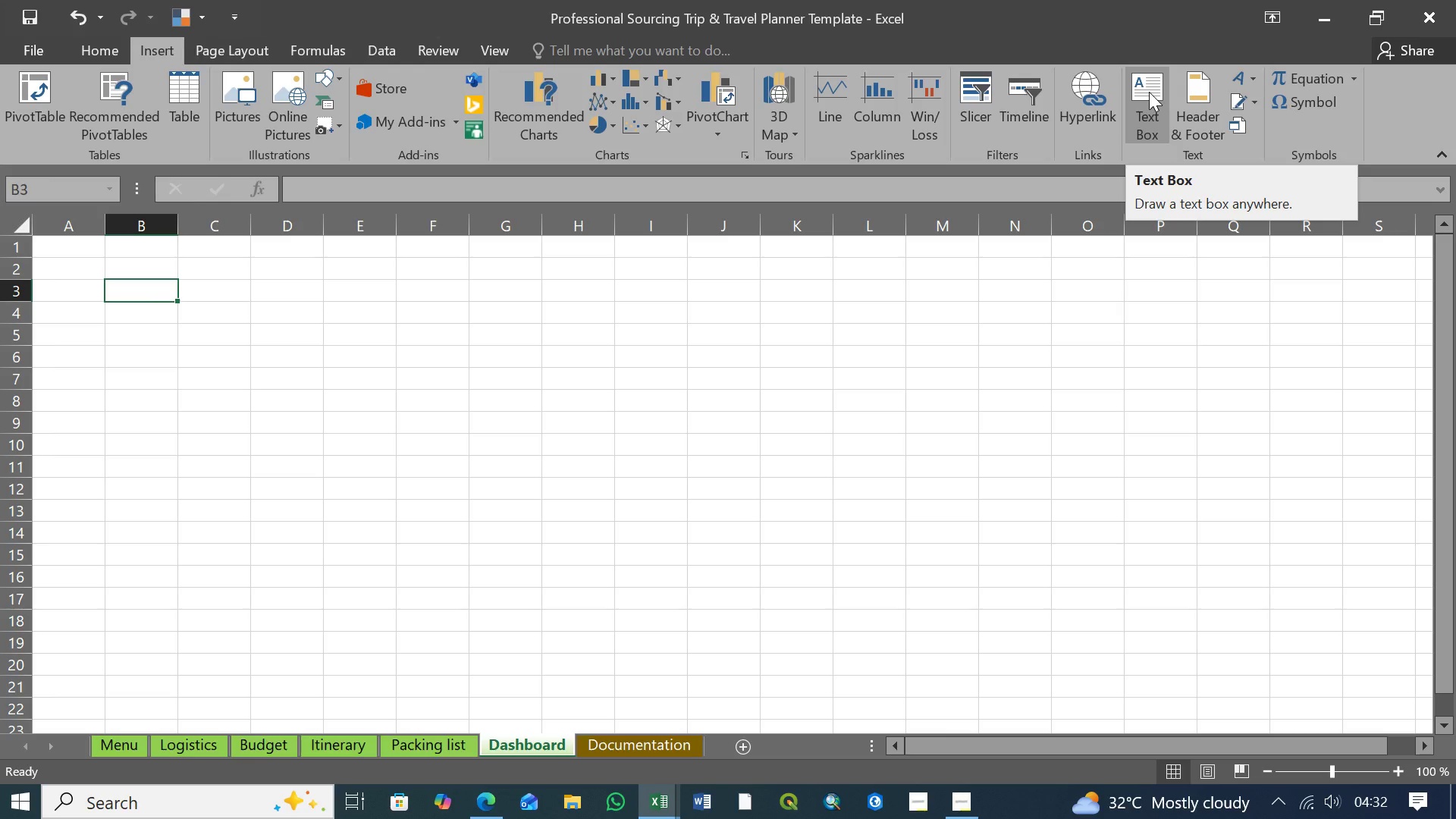 
left_click([1149, 92])
 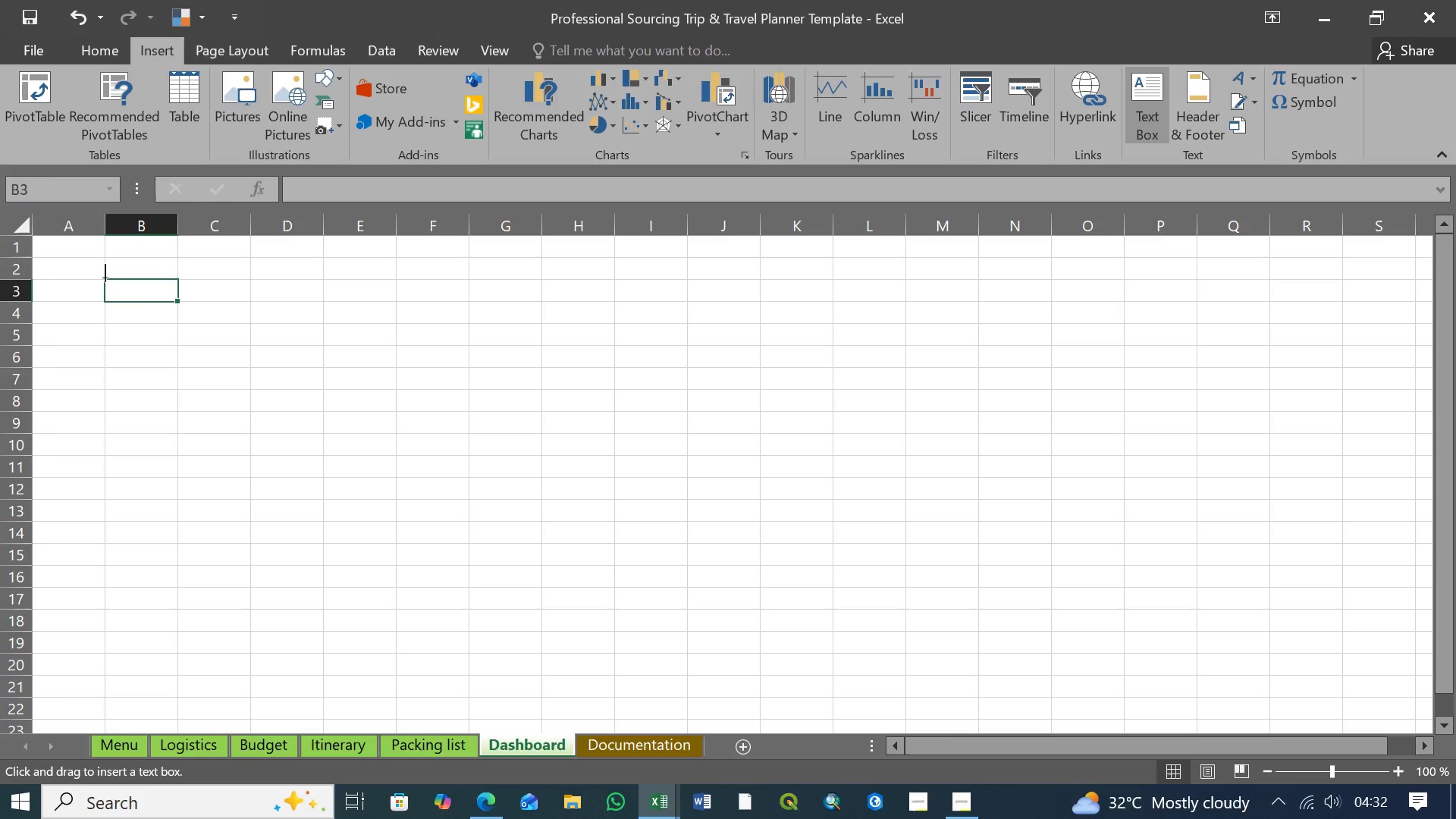 
left_click_drag(start_coordinate=[105, 278], to_coordinate=[324, 347])
 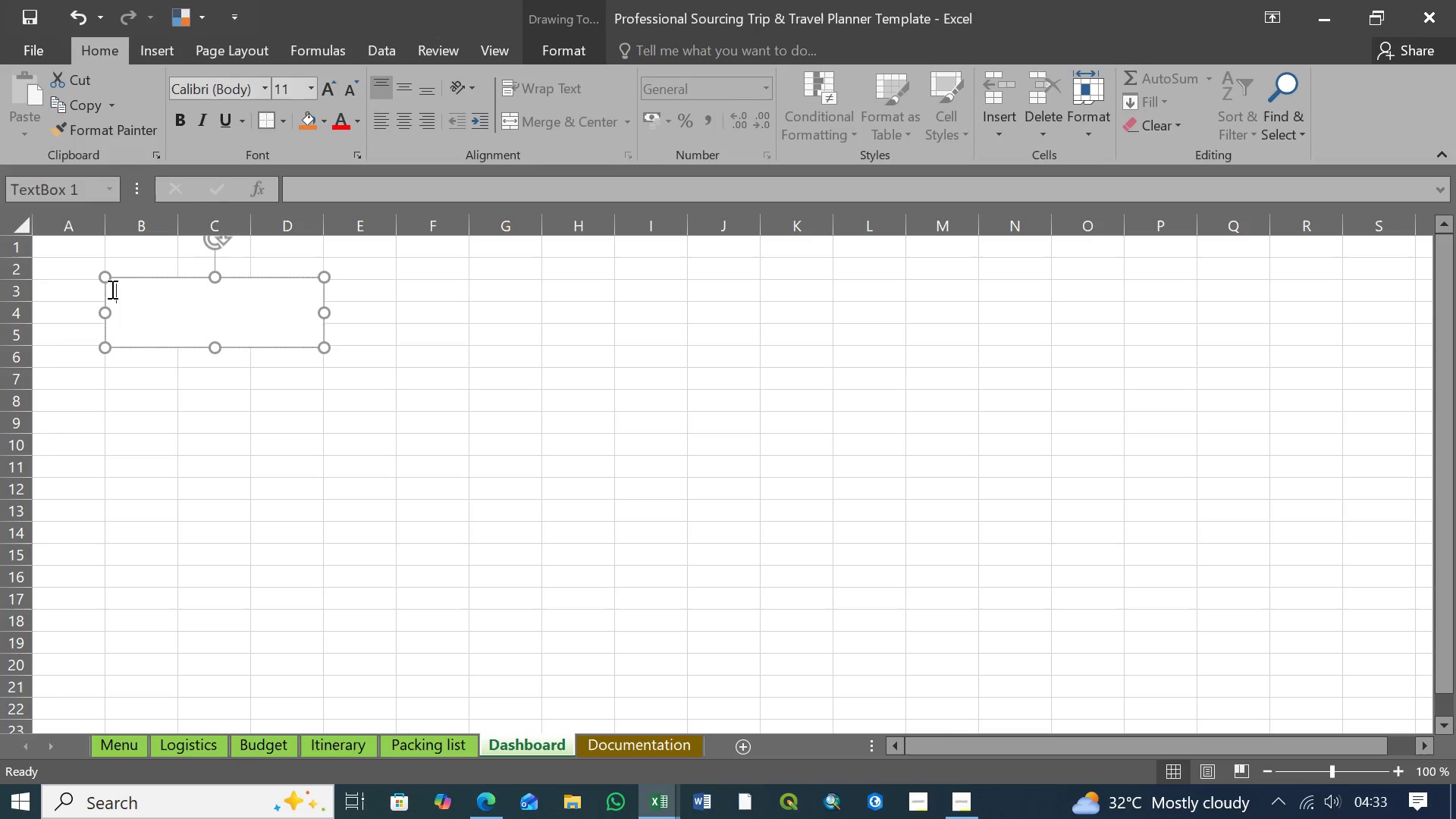 
right_click([103, 290])
 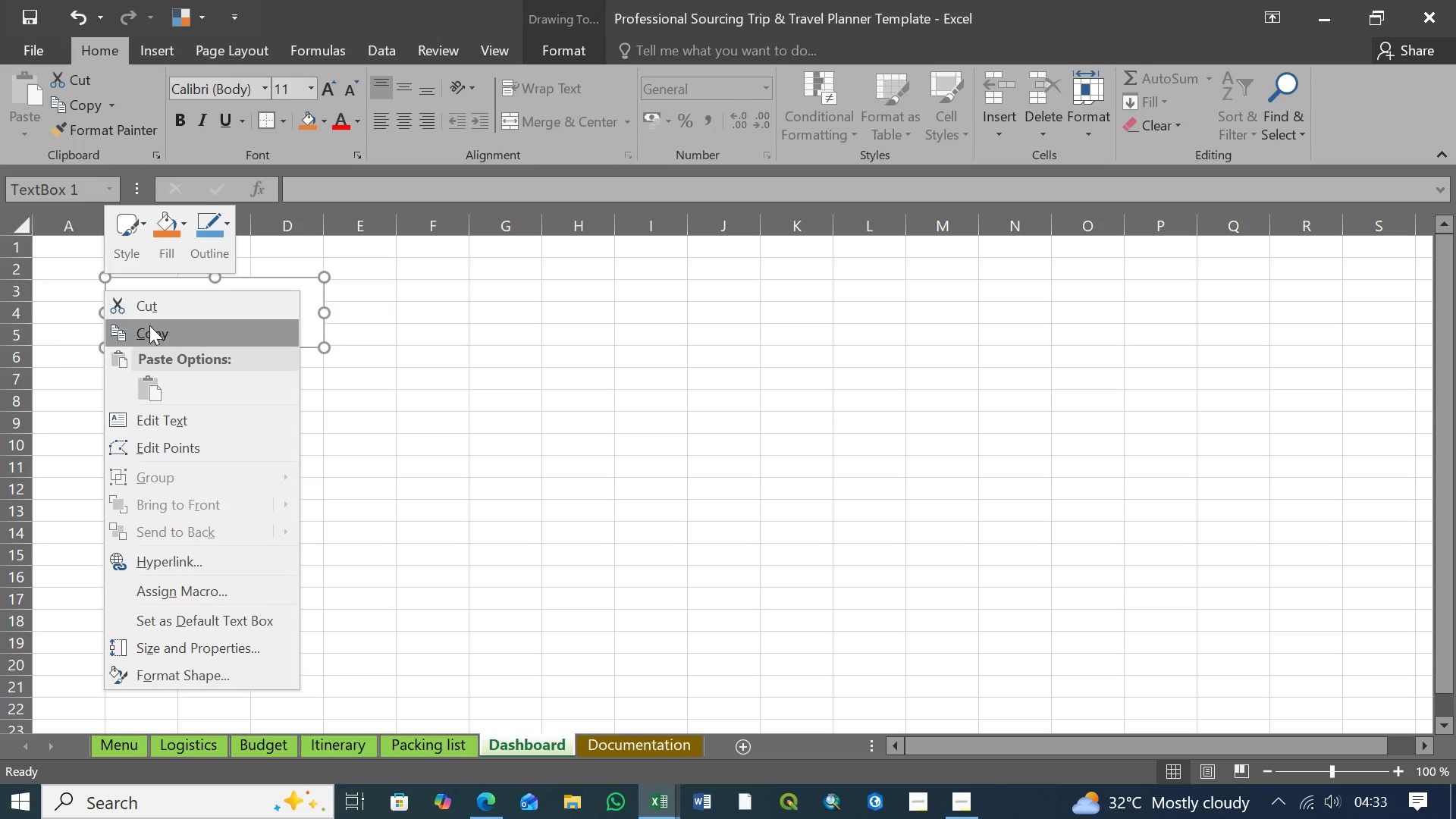 
left_click([149, 329])
 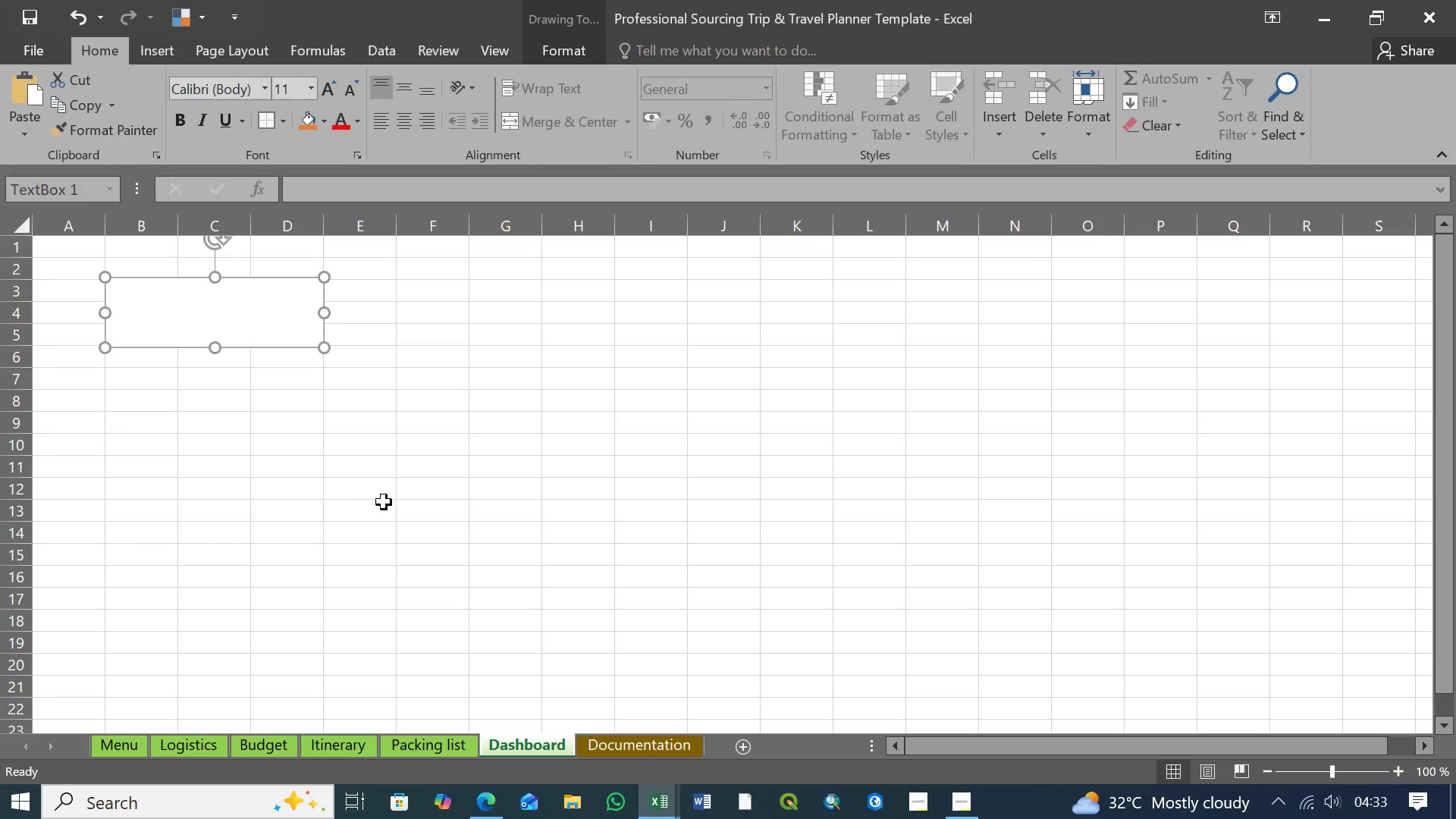 
key(Control+V)
 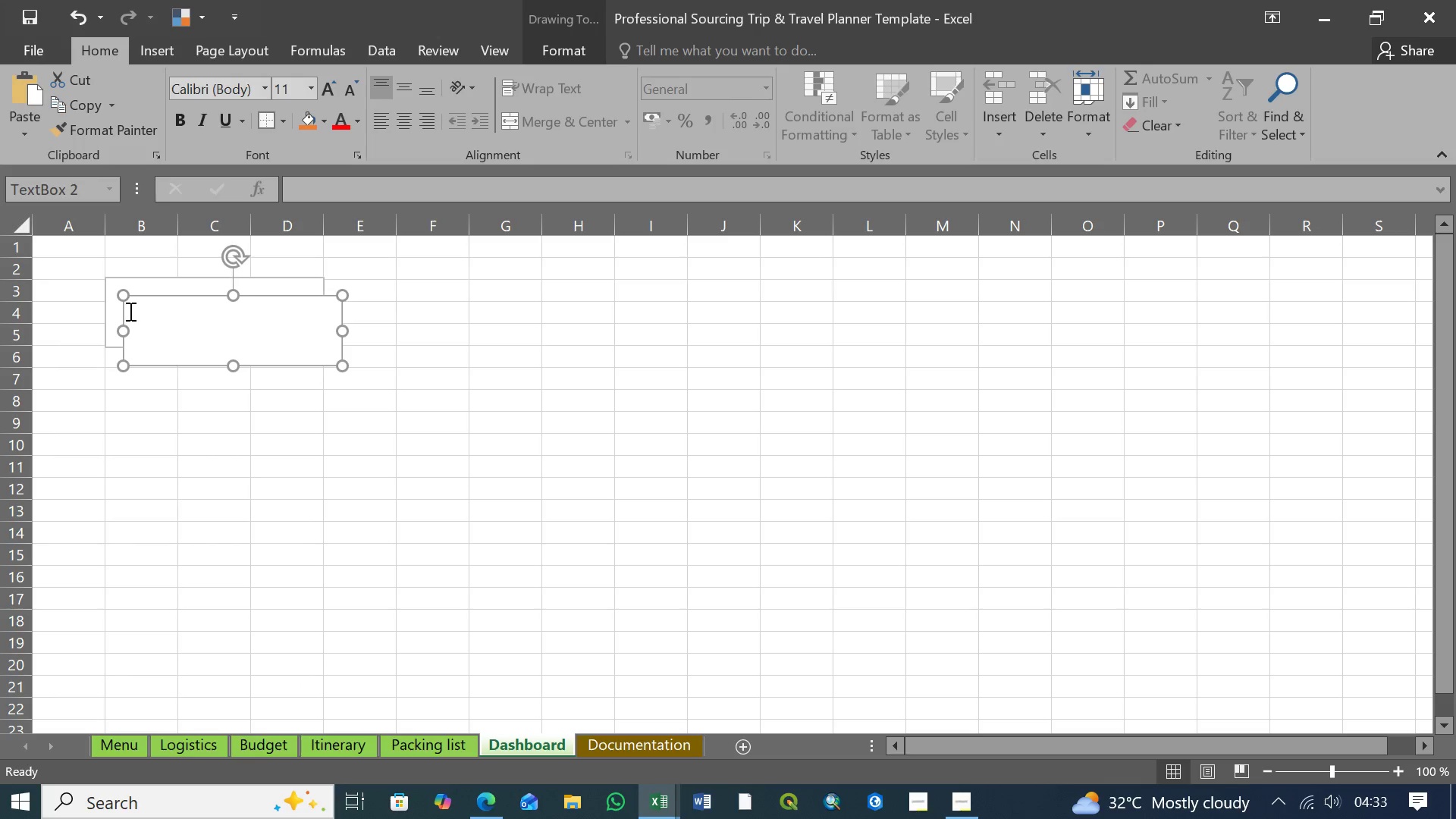 
left_click_drag(start_coordinate=[127, 309], to_coordinate=[399, 293])
 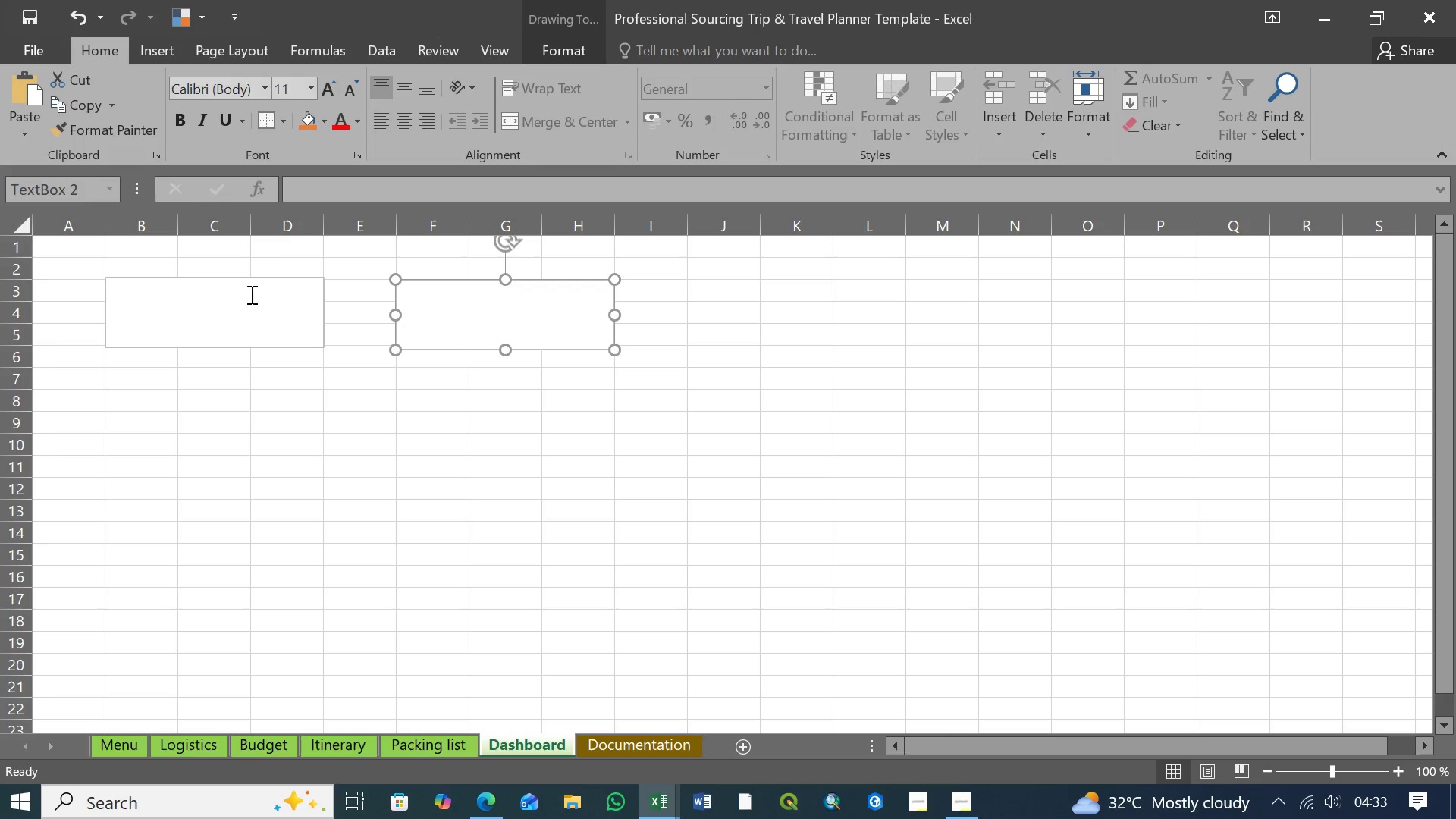 
left_click([228, 299])
 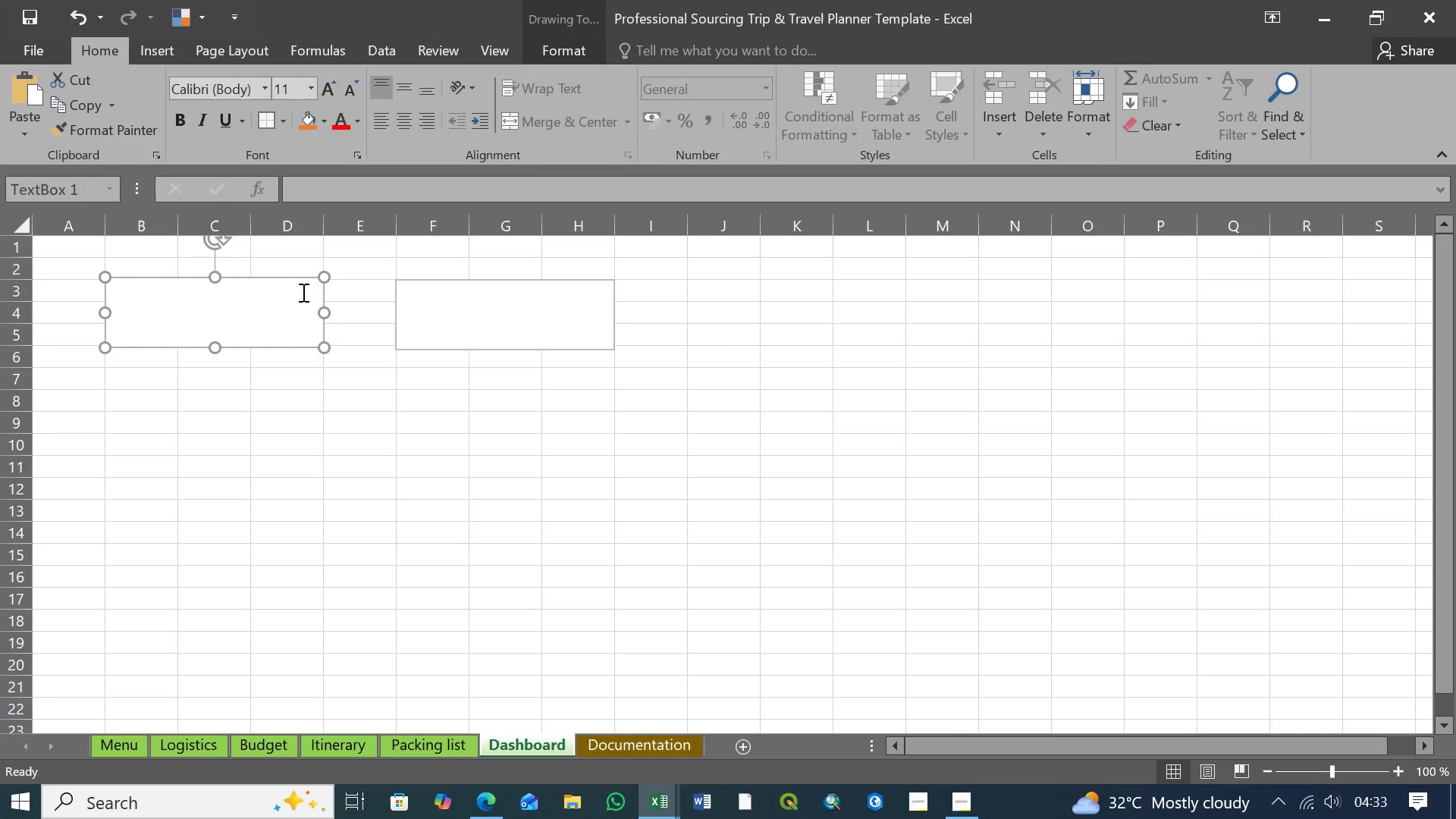 
wait(5.98)
 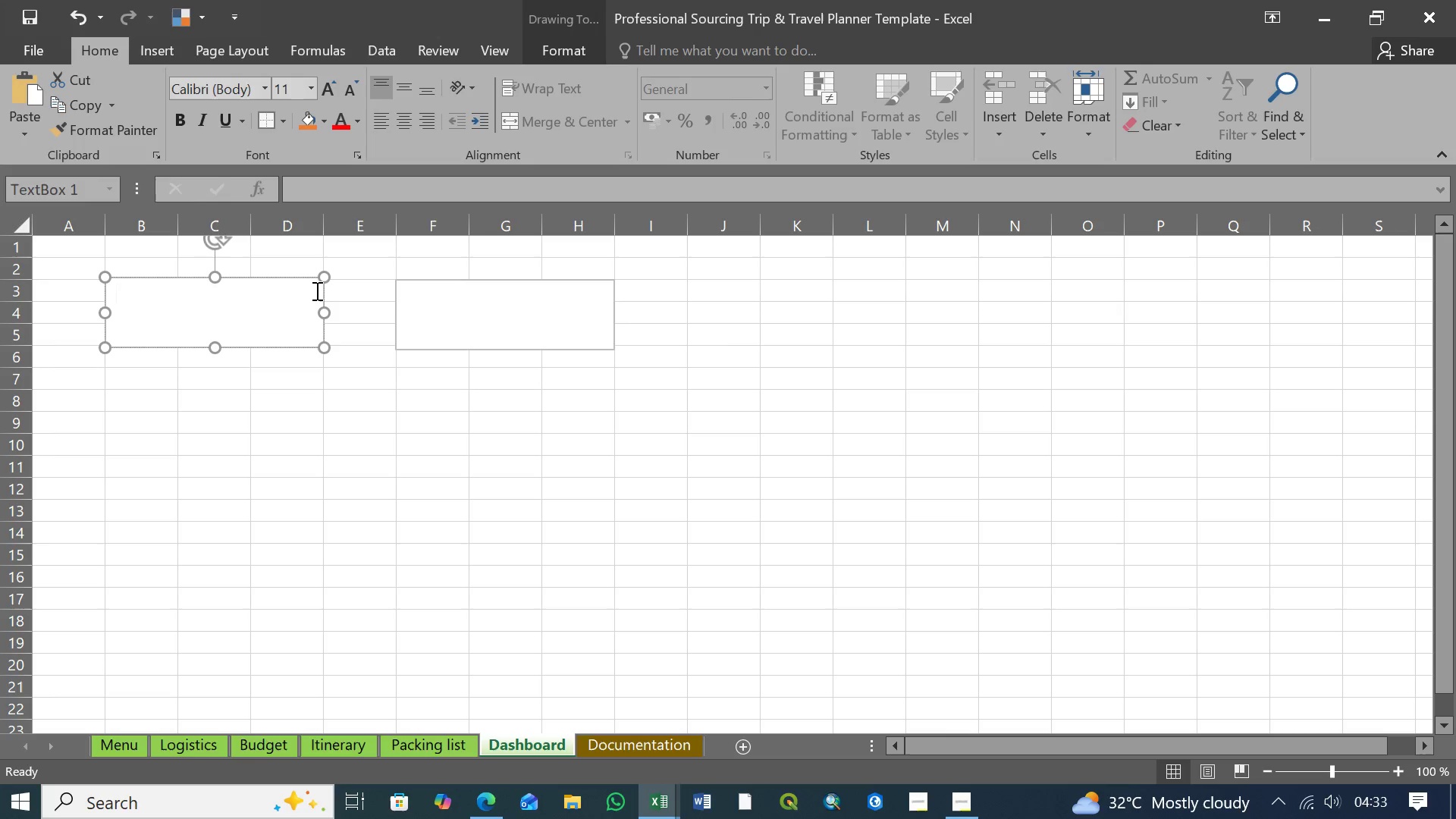 
left_click_drag(start_coordinate=[300, 281], to_coordinate=[300, 297])
 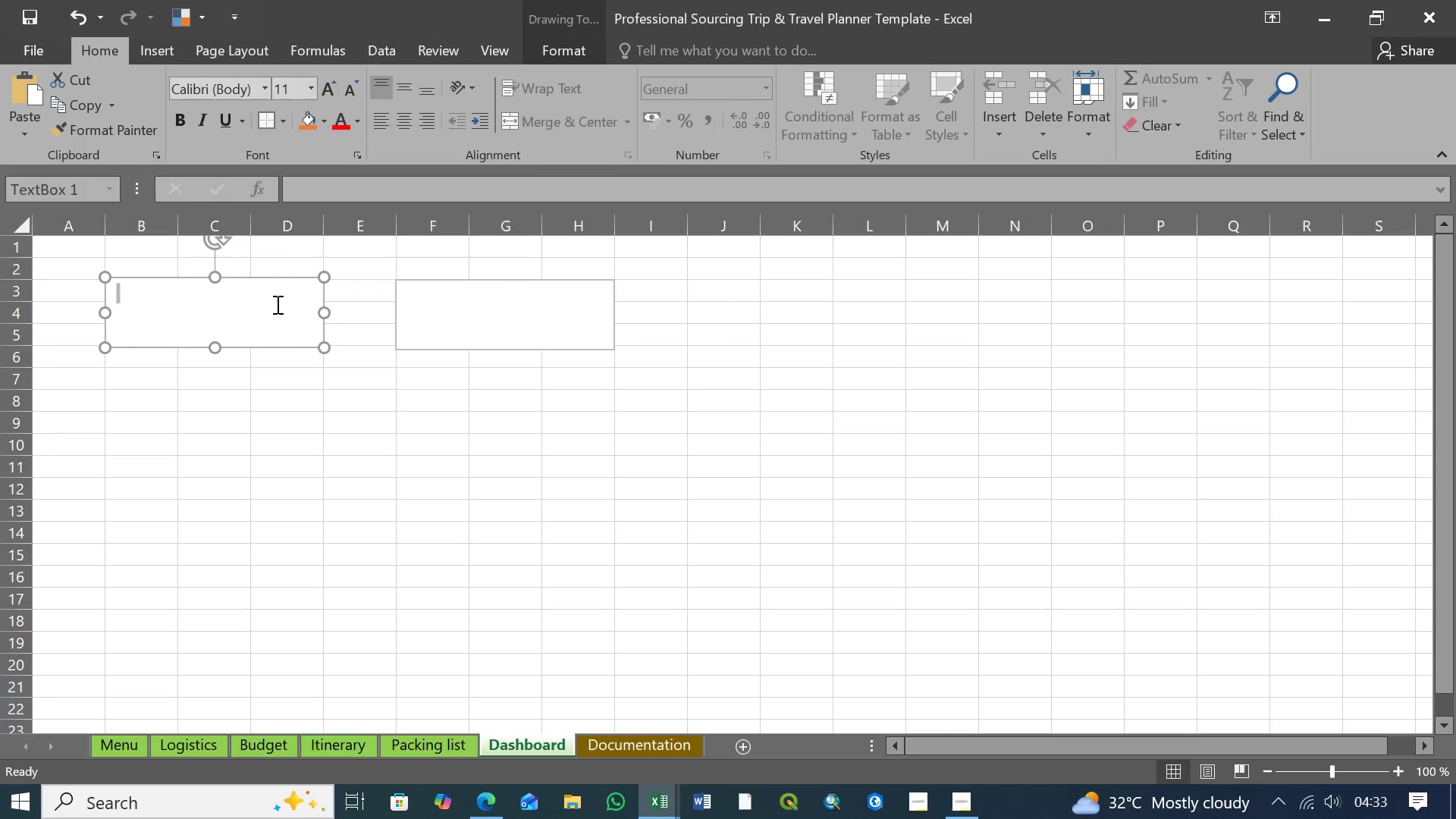 
left_click([276, 304])
 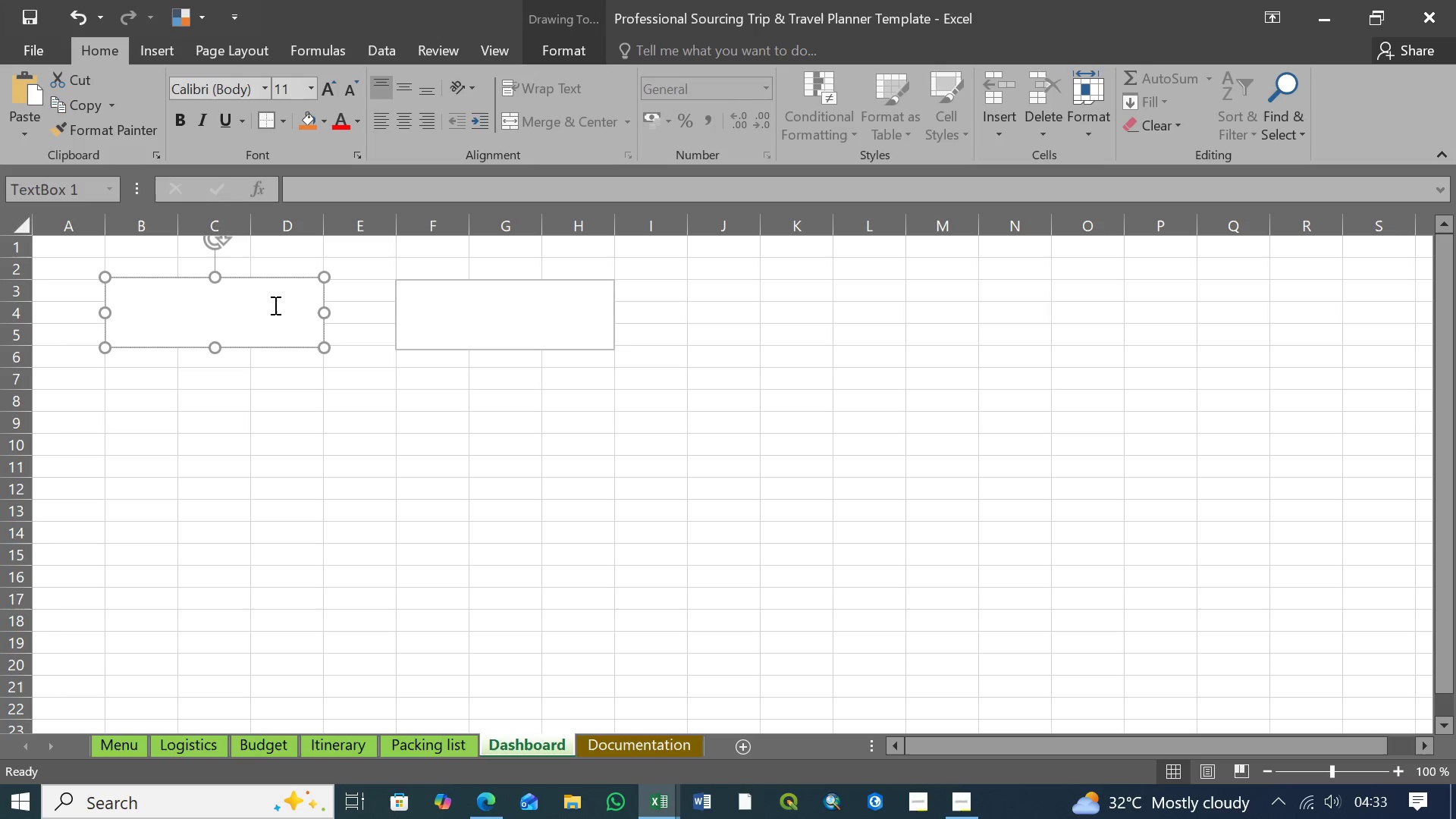 
key(Backspace)
 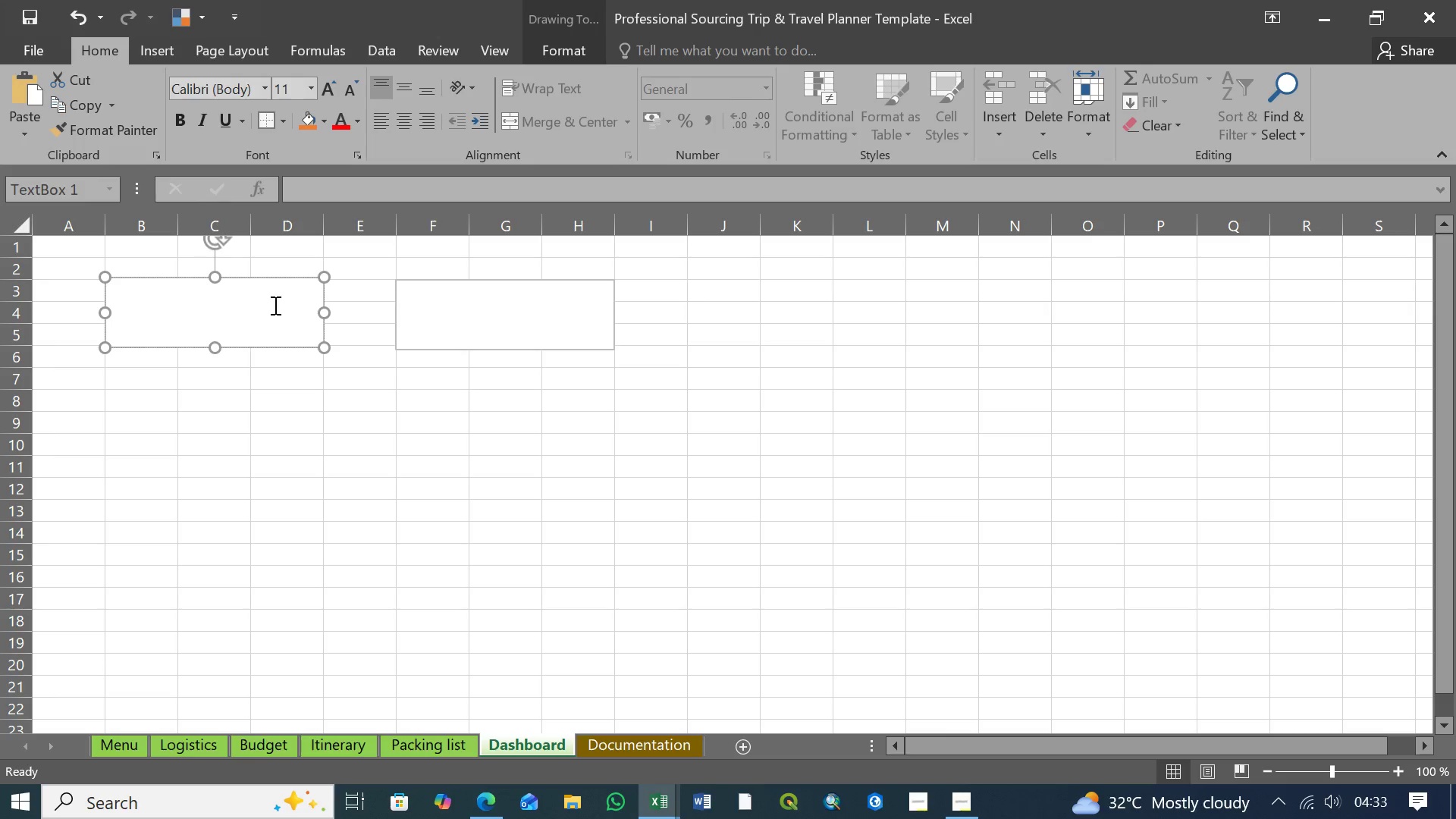 
key(Backspace)
 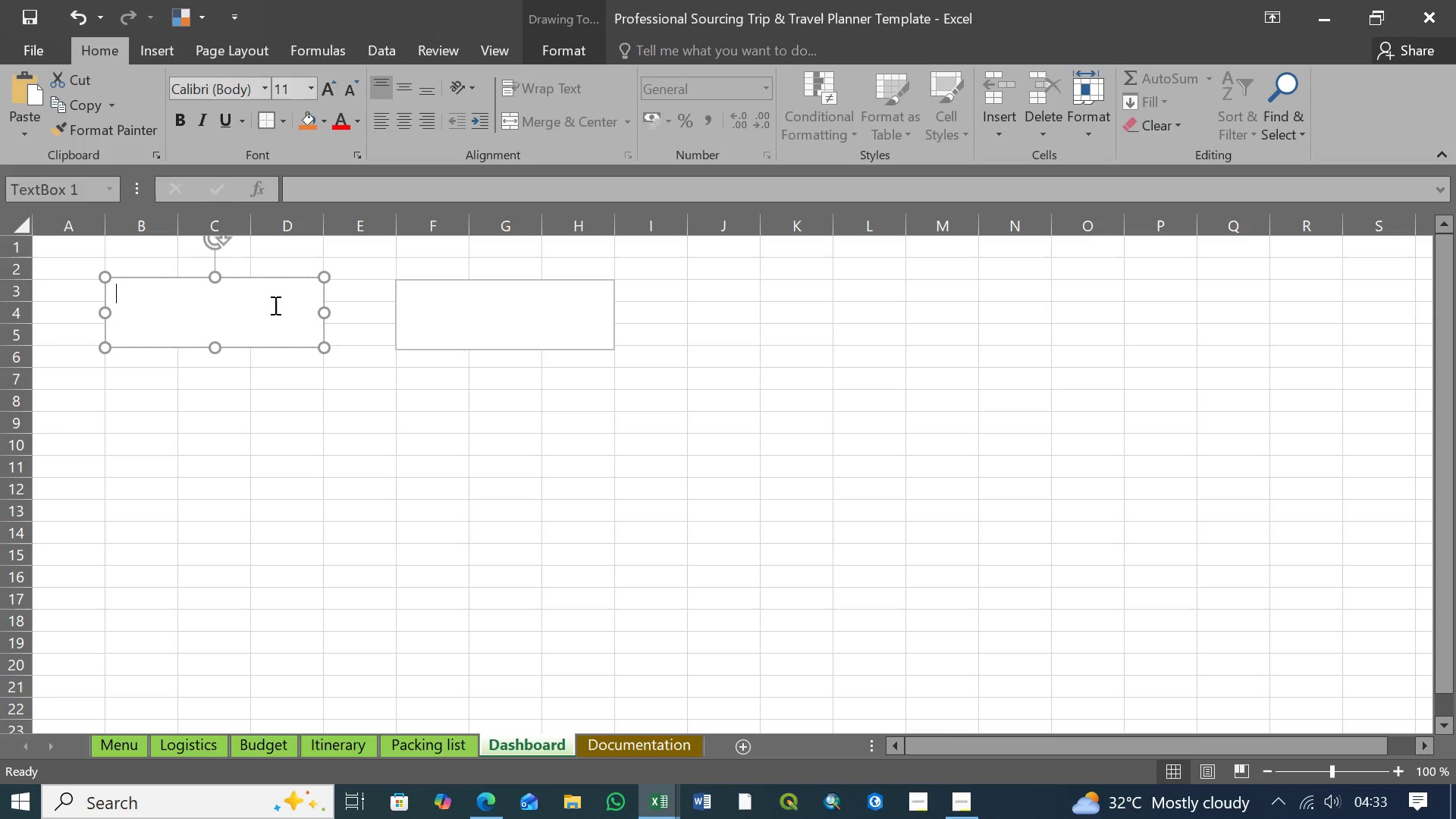 
key(Backspace)
 